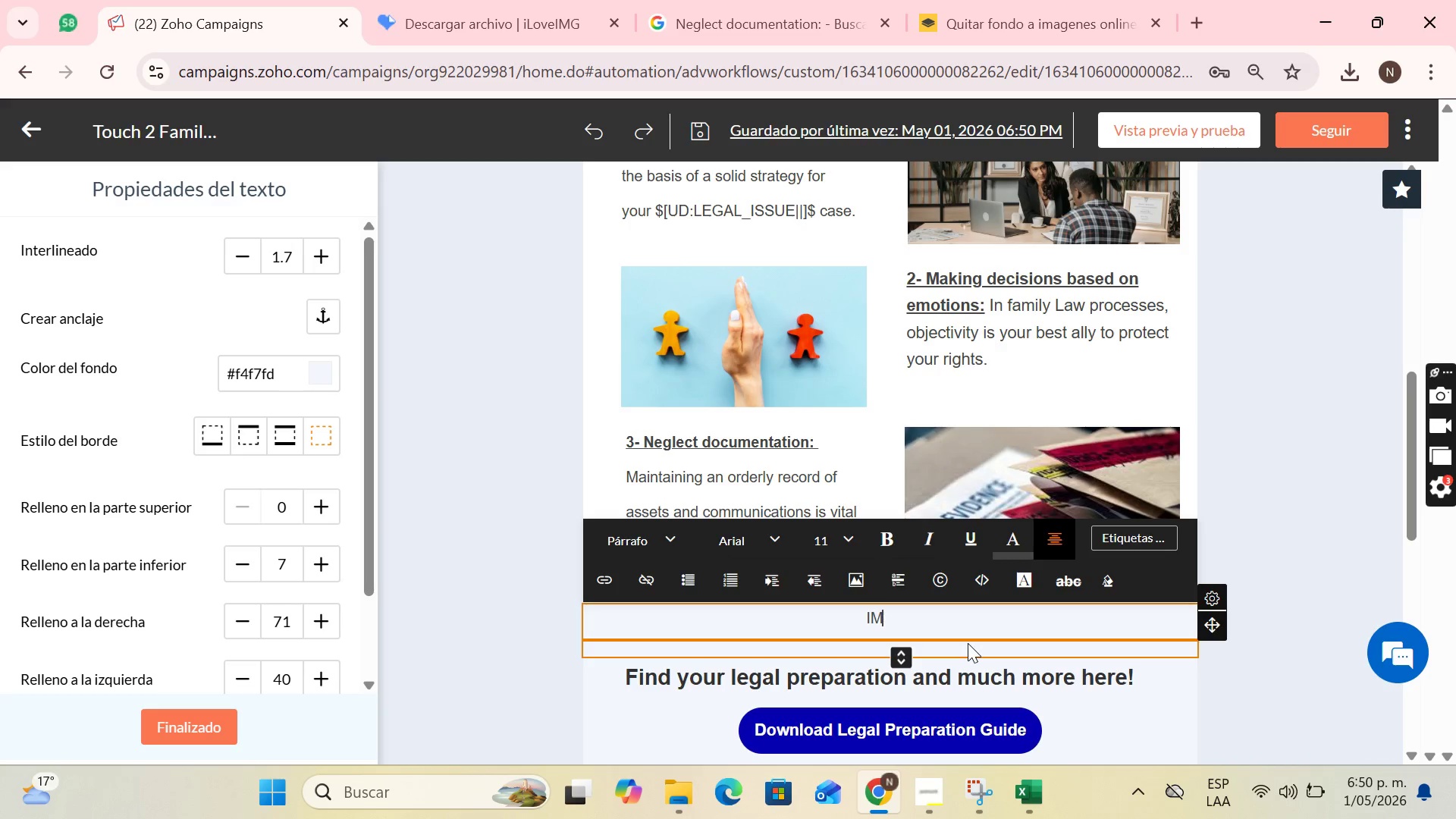 
key(CapsLock)
 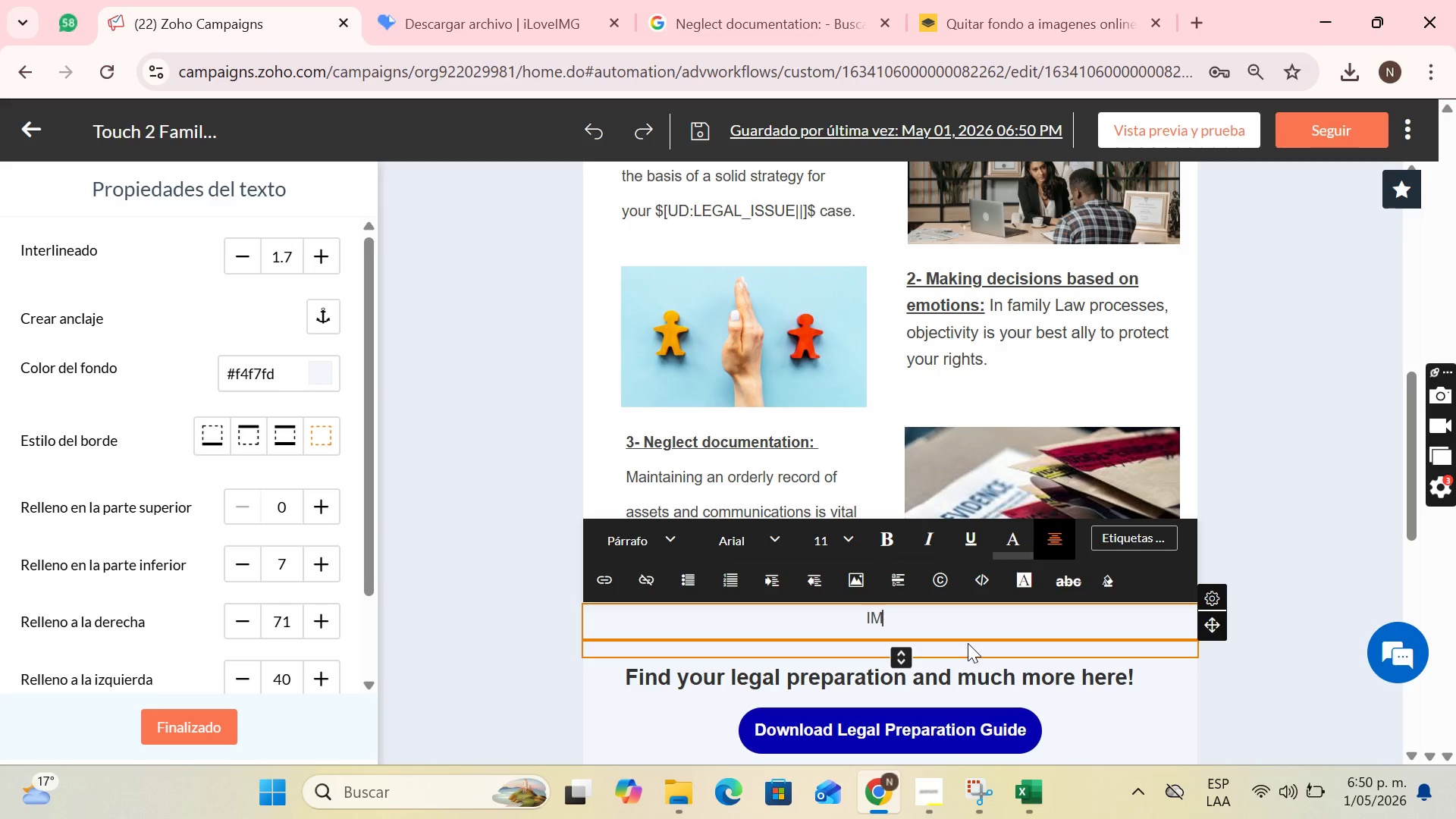 
key(ArrowLeft)
 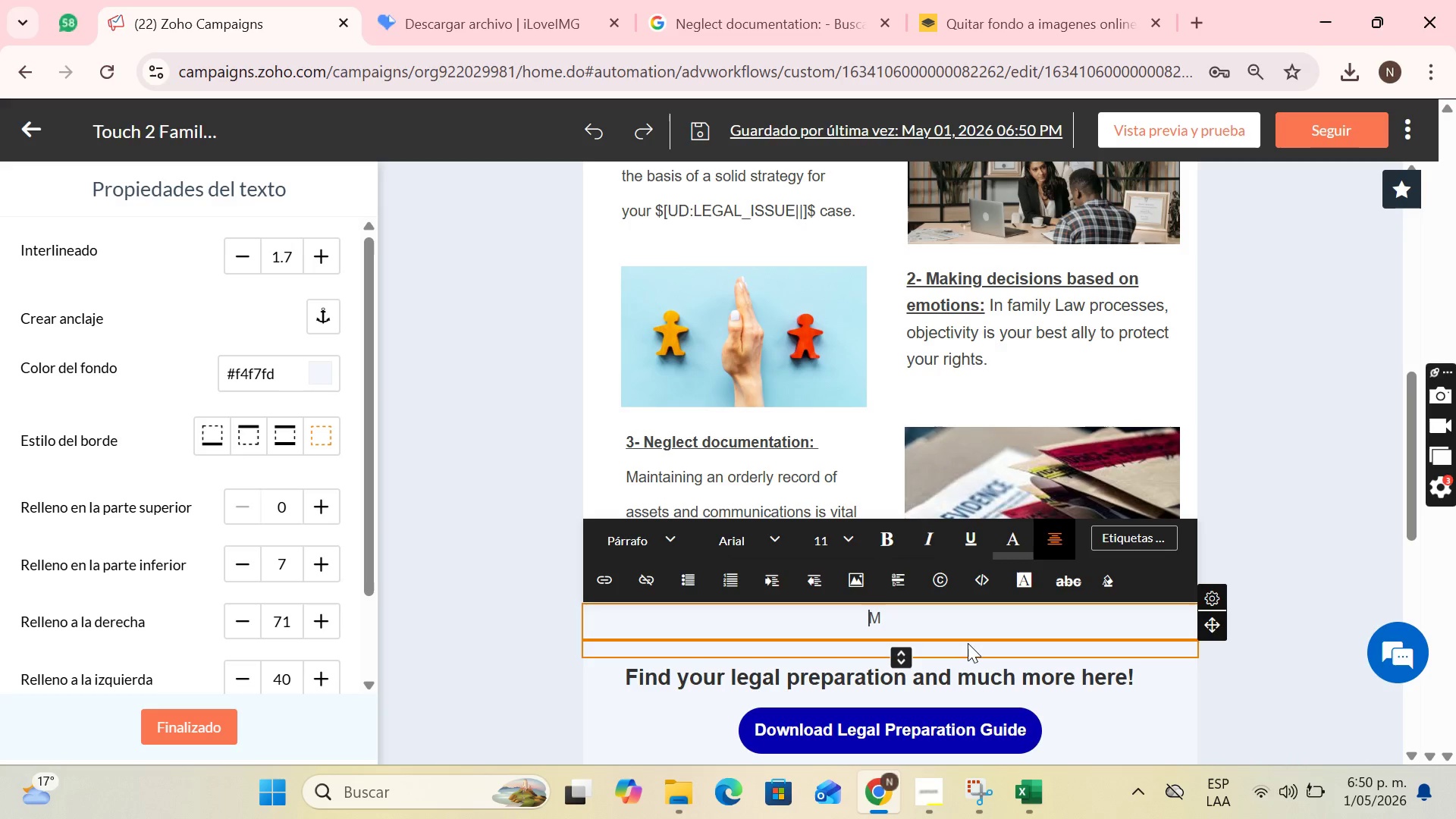 
key(Backspace)
 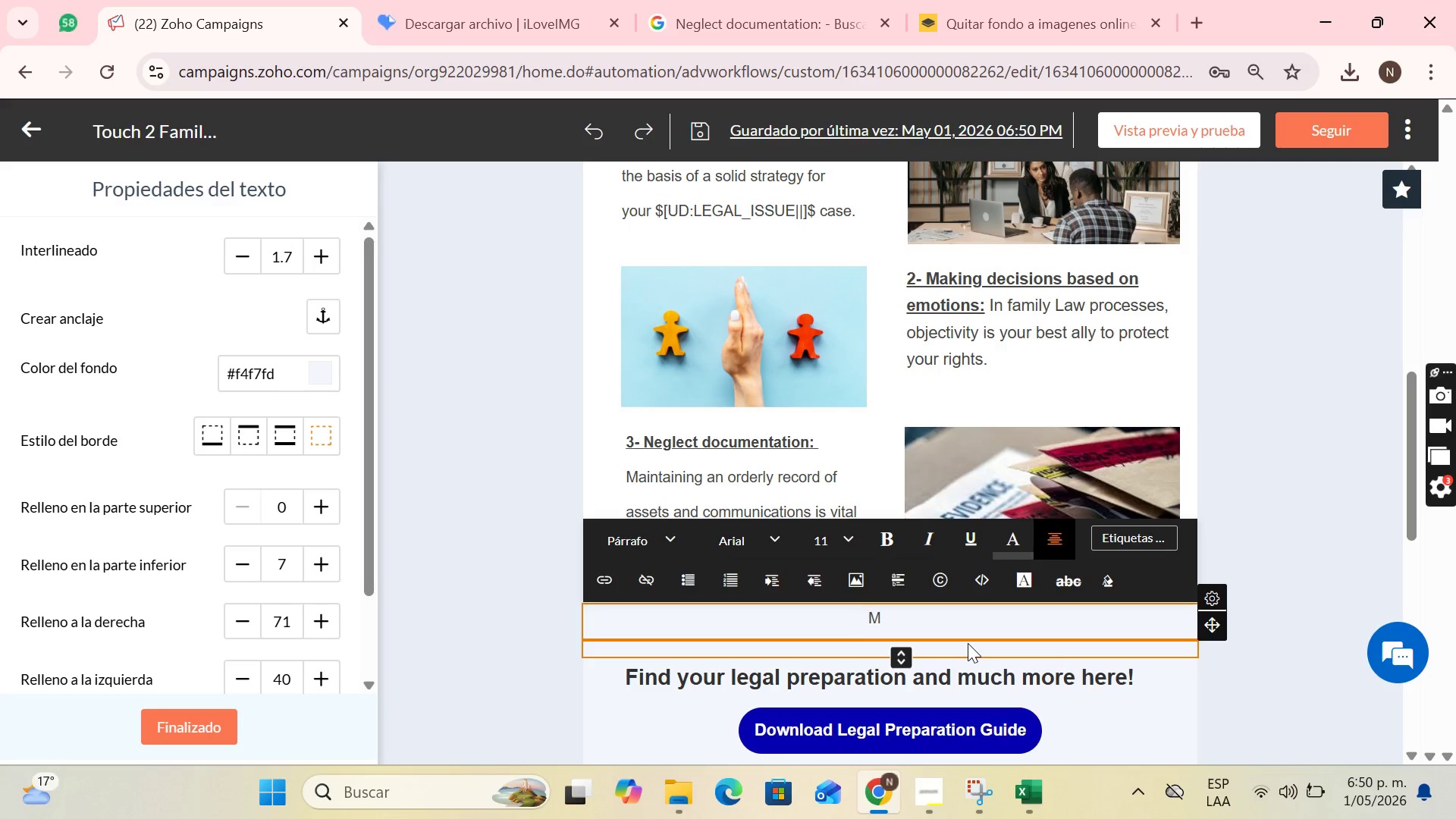 
key(ArrowRight)
 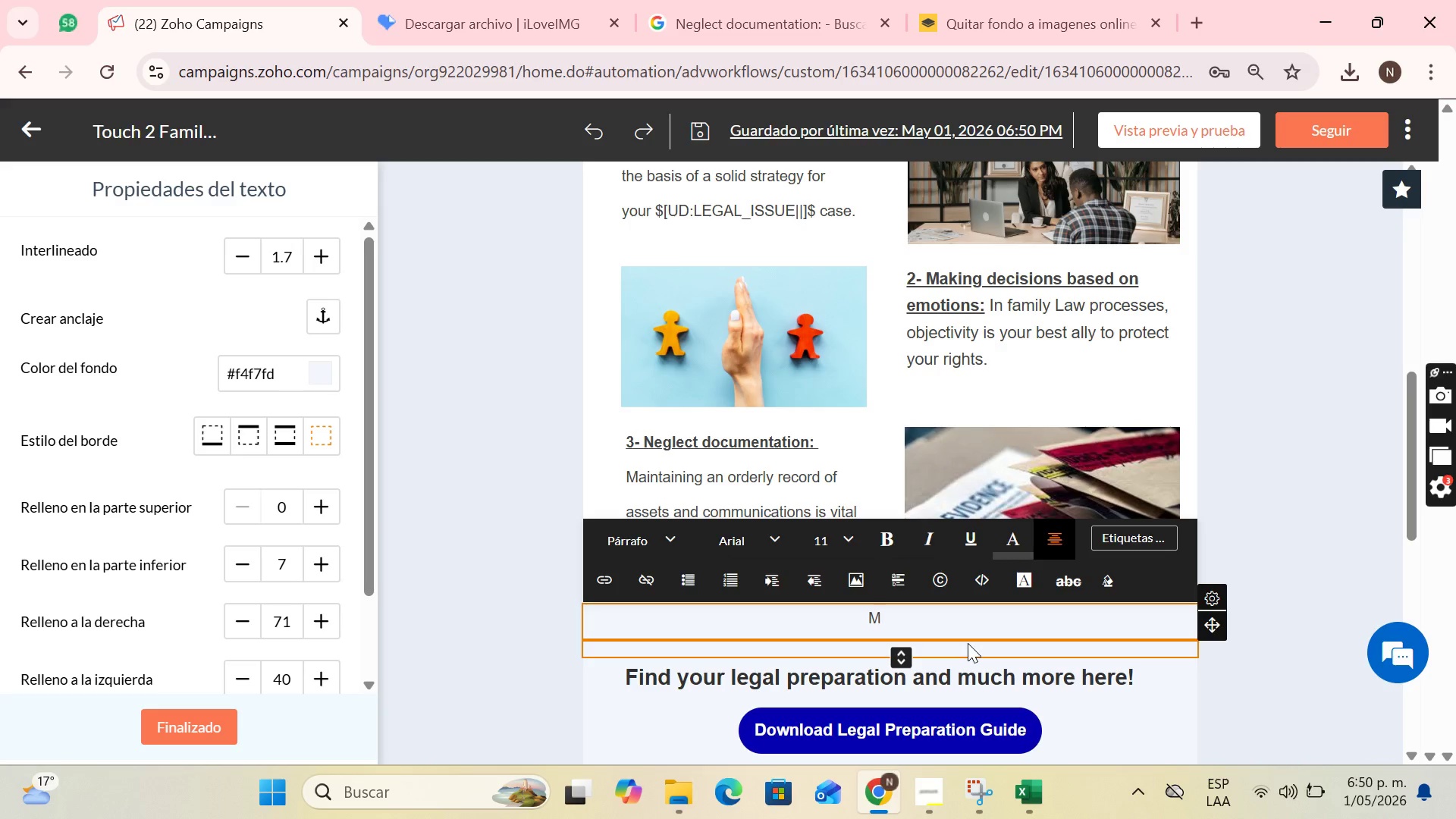 
type(y goal is to make you feel supported every step of the way)
 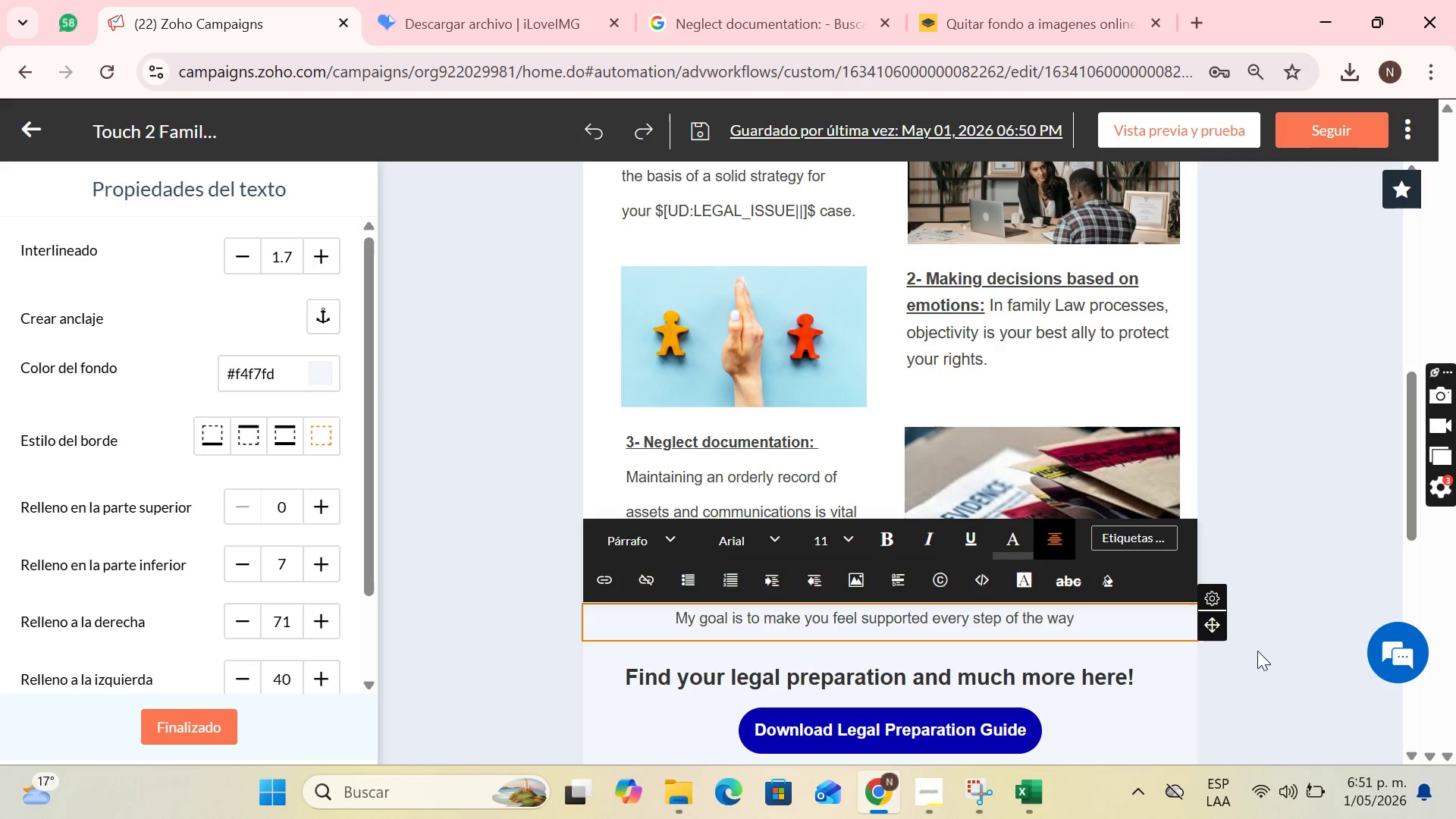 
left_click([1263, 674])
 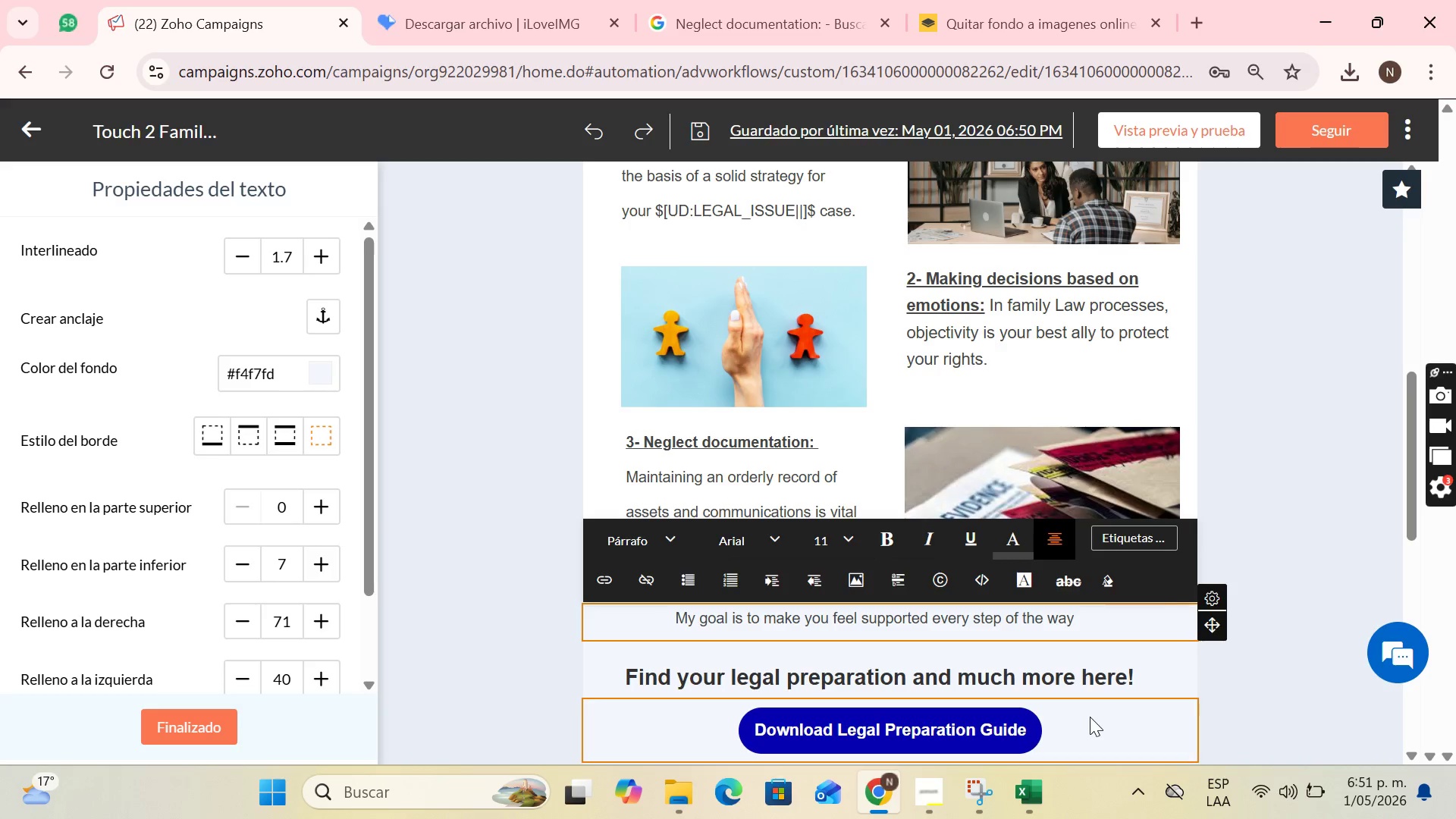 
left_click([1090, 717])
 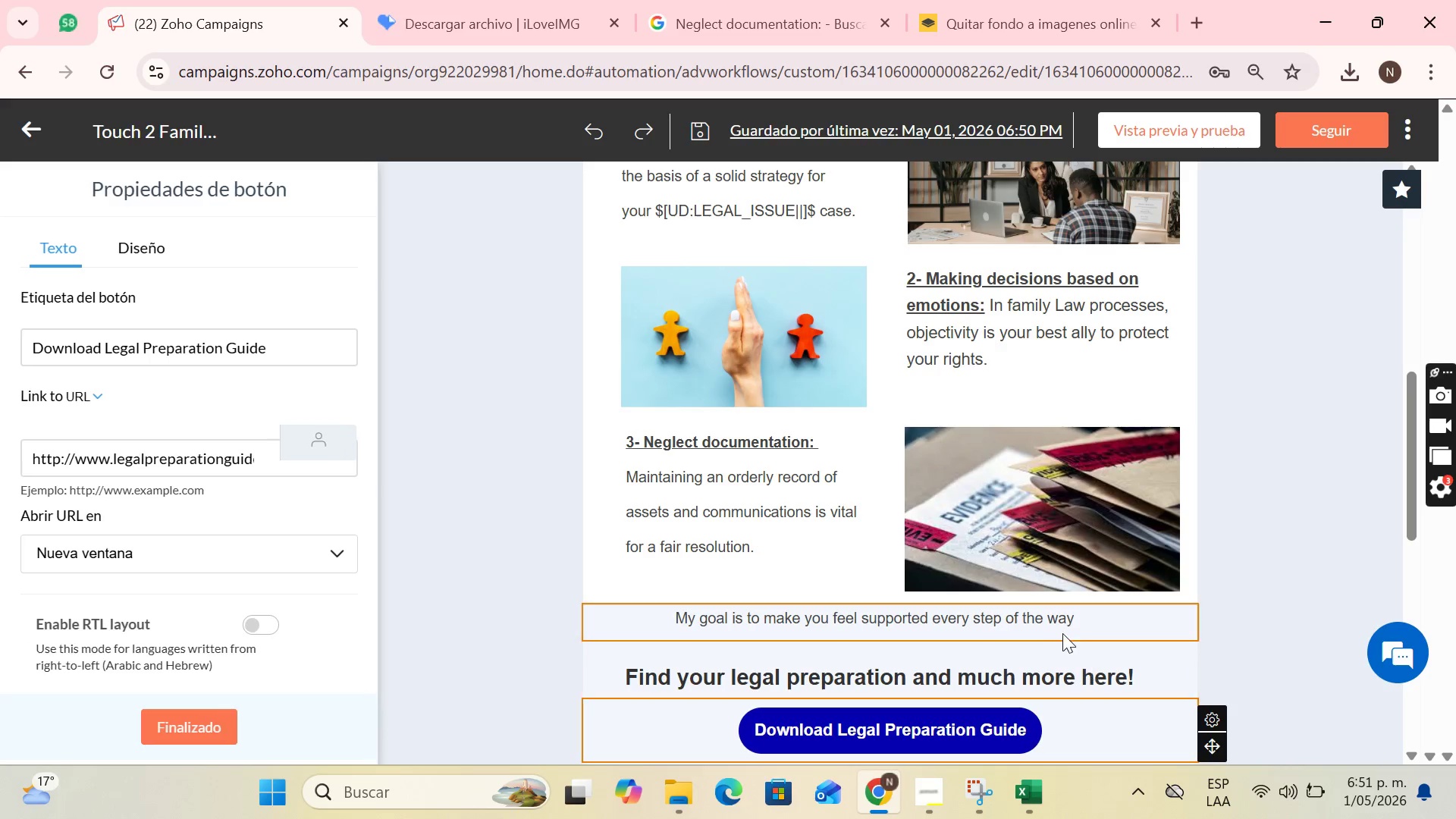 
left_click([1052, 629])
 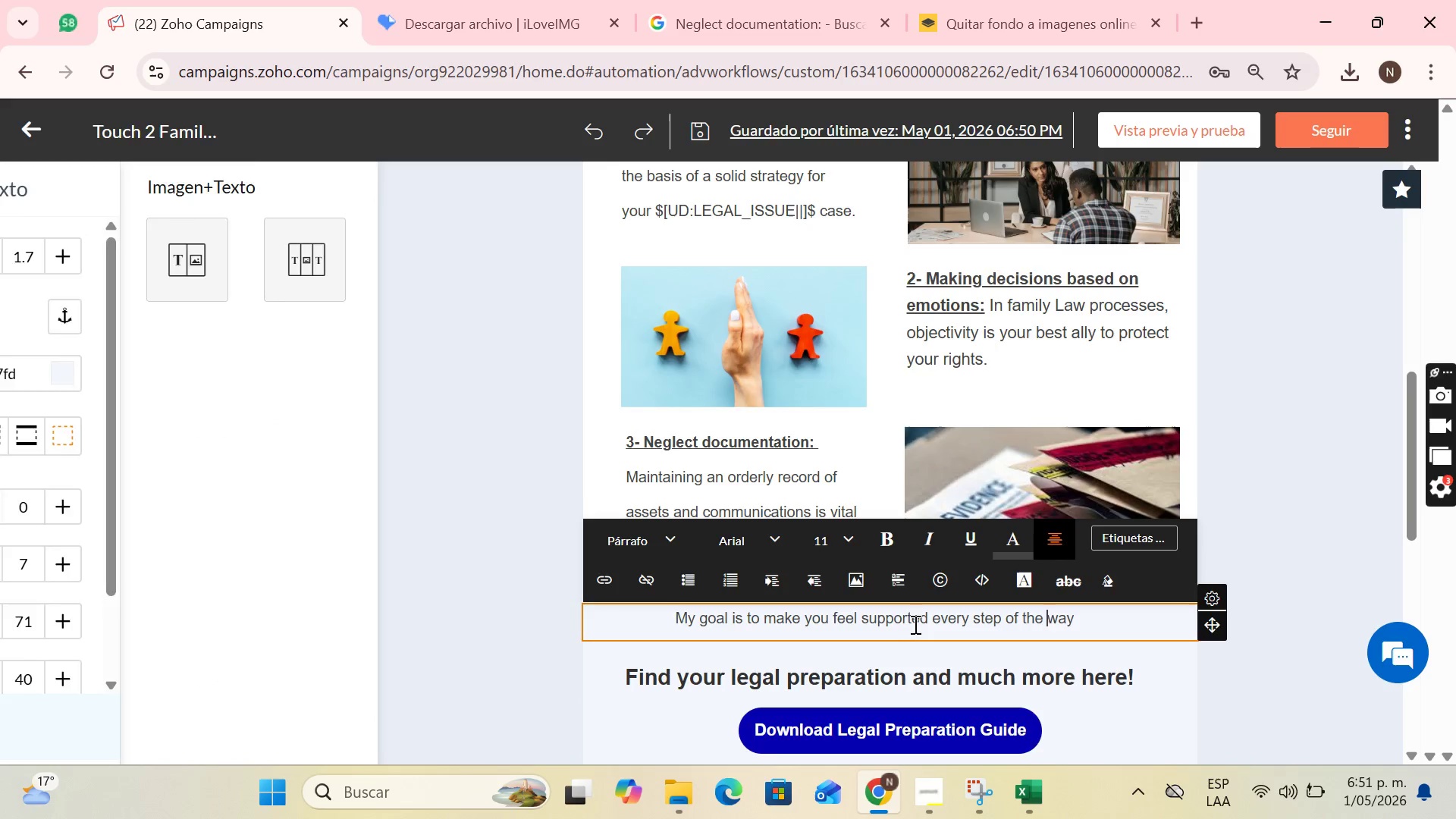 
scroll: coordinate [932, 642], scroll_direction: none, amount: 0.0
 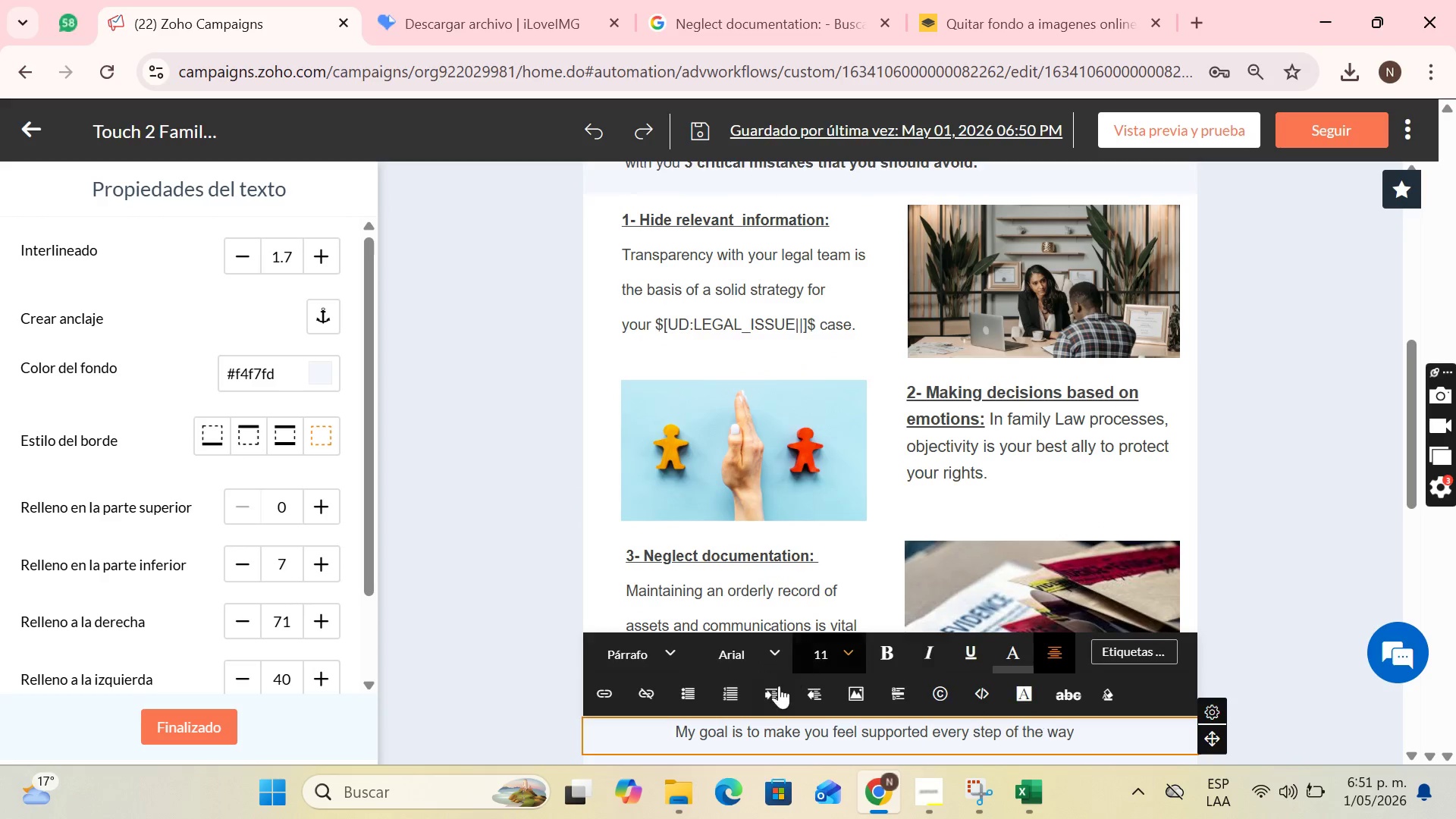 
scroll: coordinate [795, 717], scroll_direction: down, amount: 1.0
 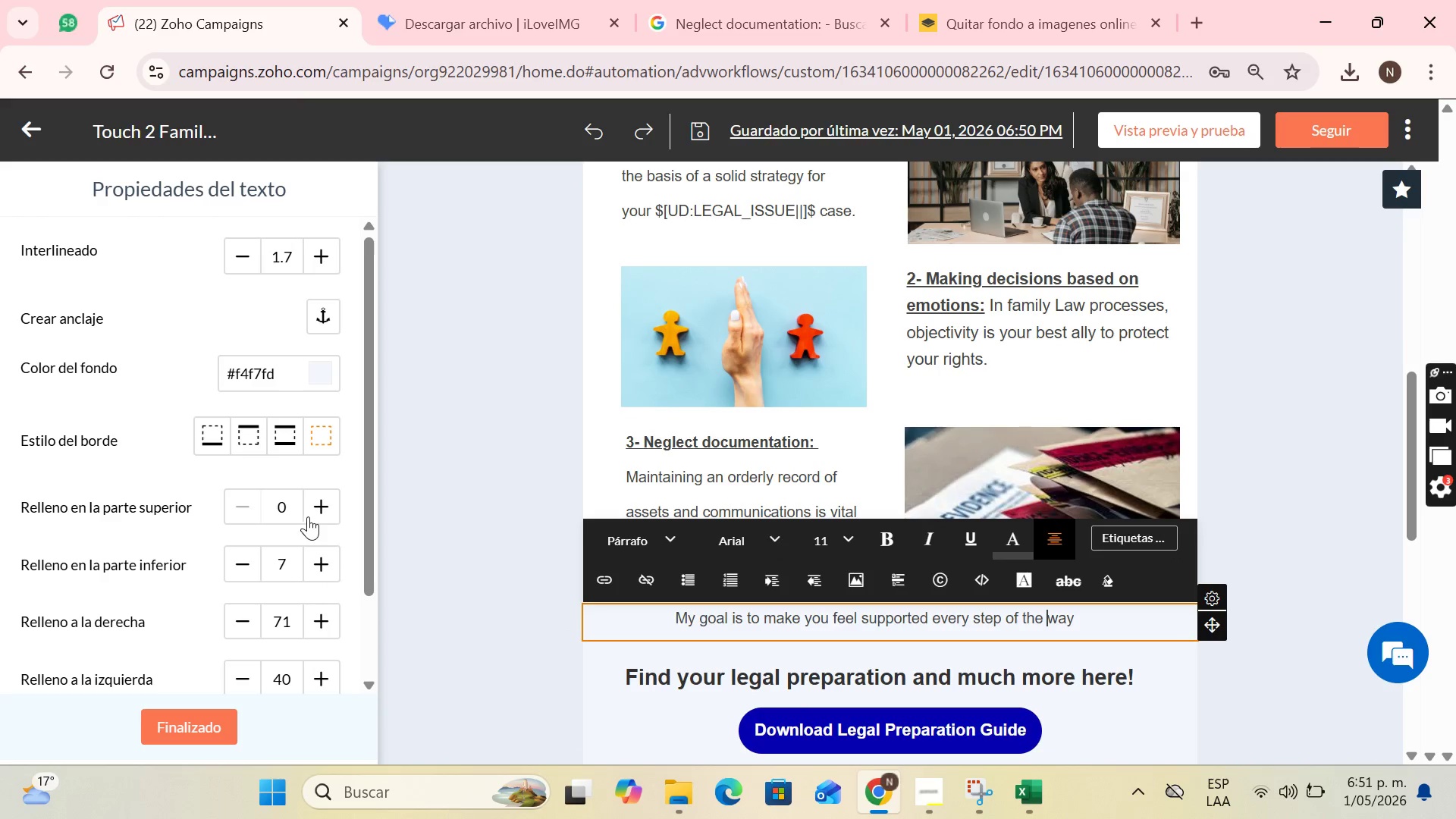 
double_click([315, 506])
 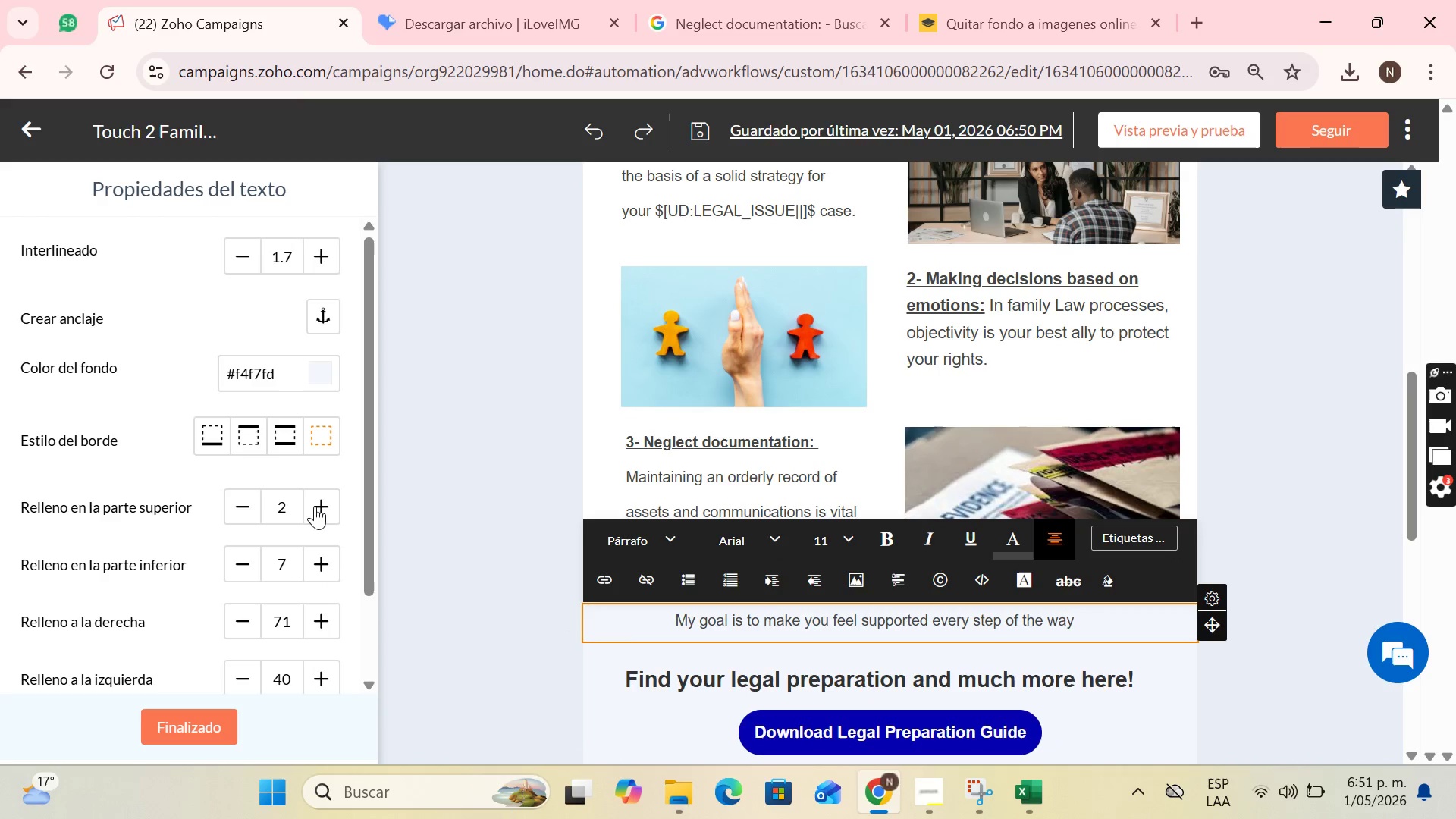 
triple_click([315, 506])
 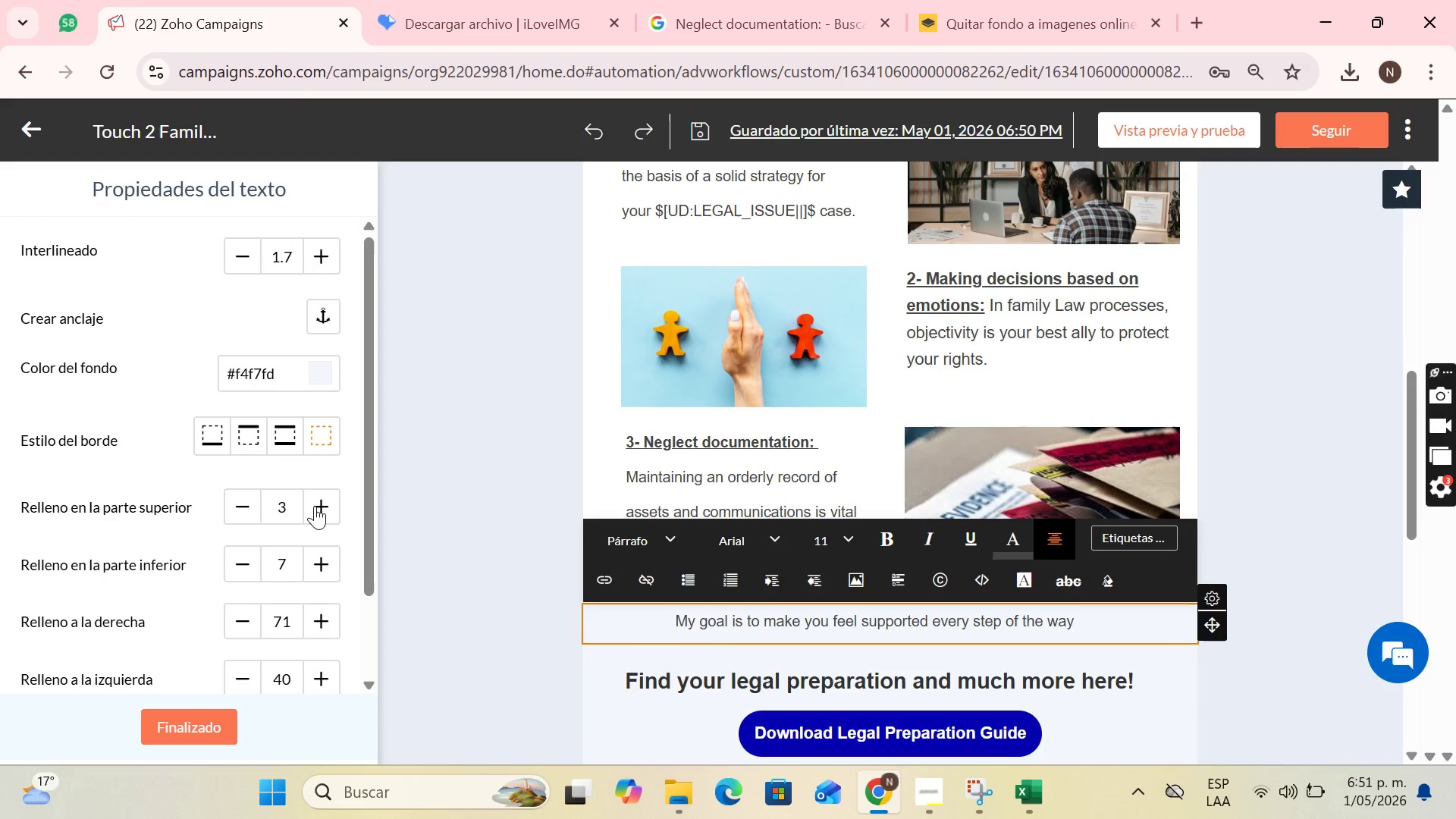 
triple_click([315, 506])
 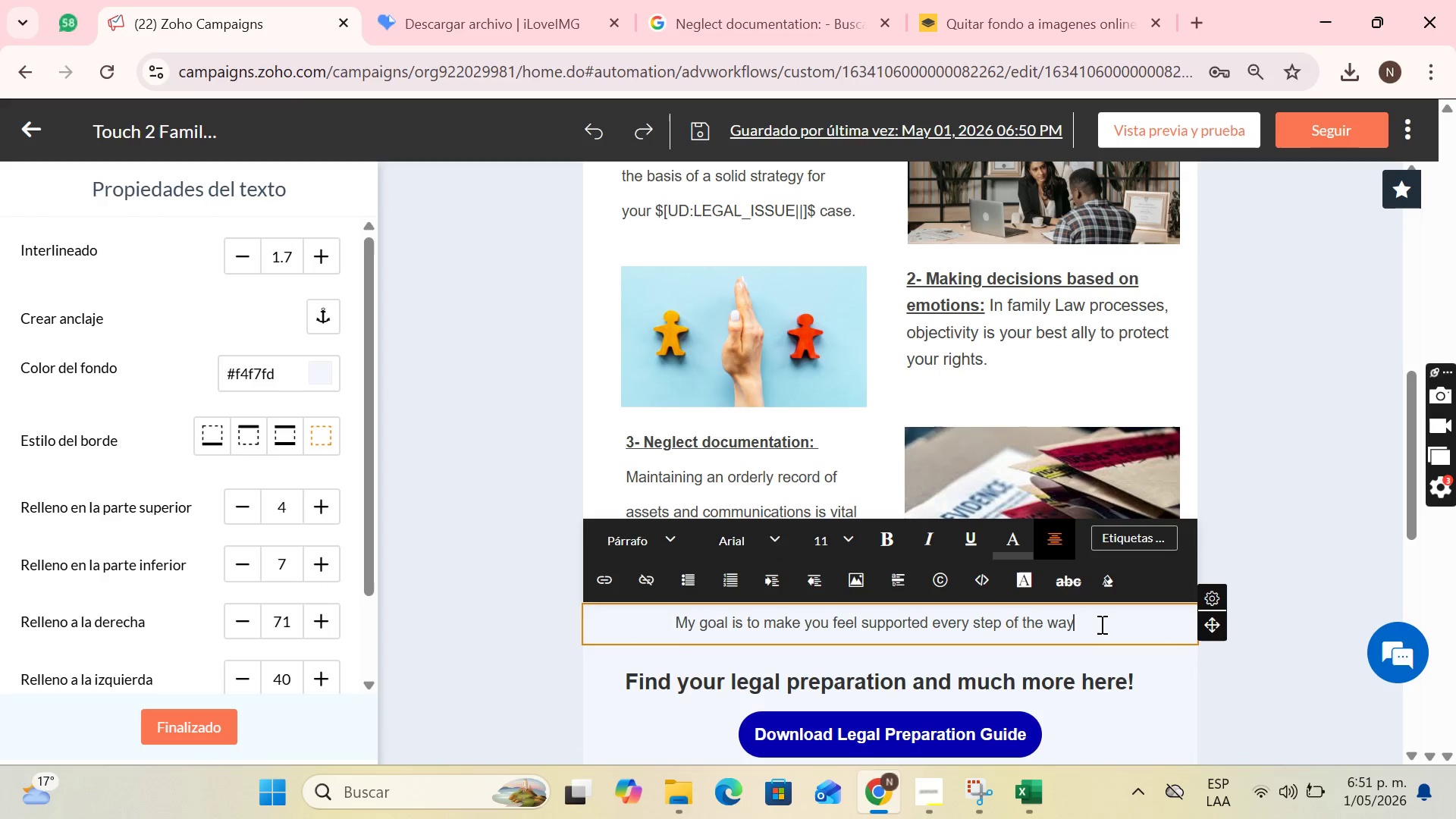 
key(Period)
 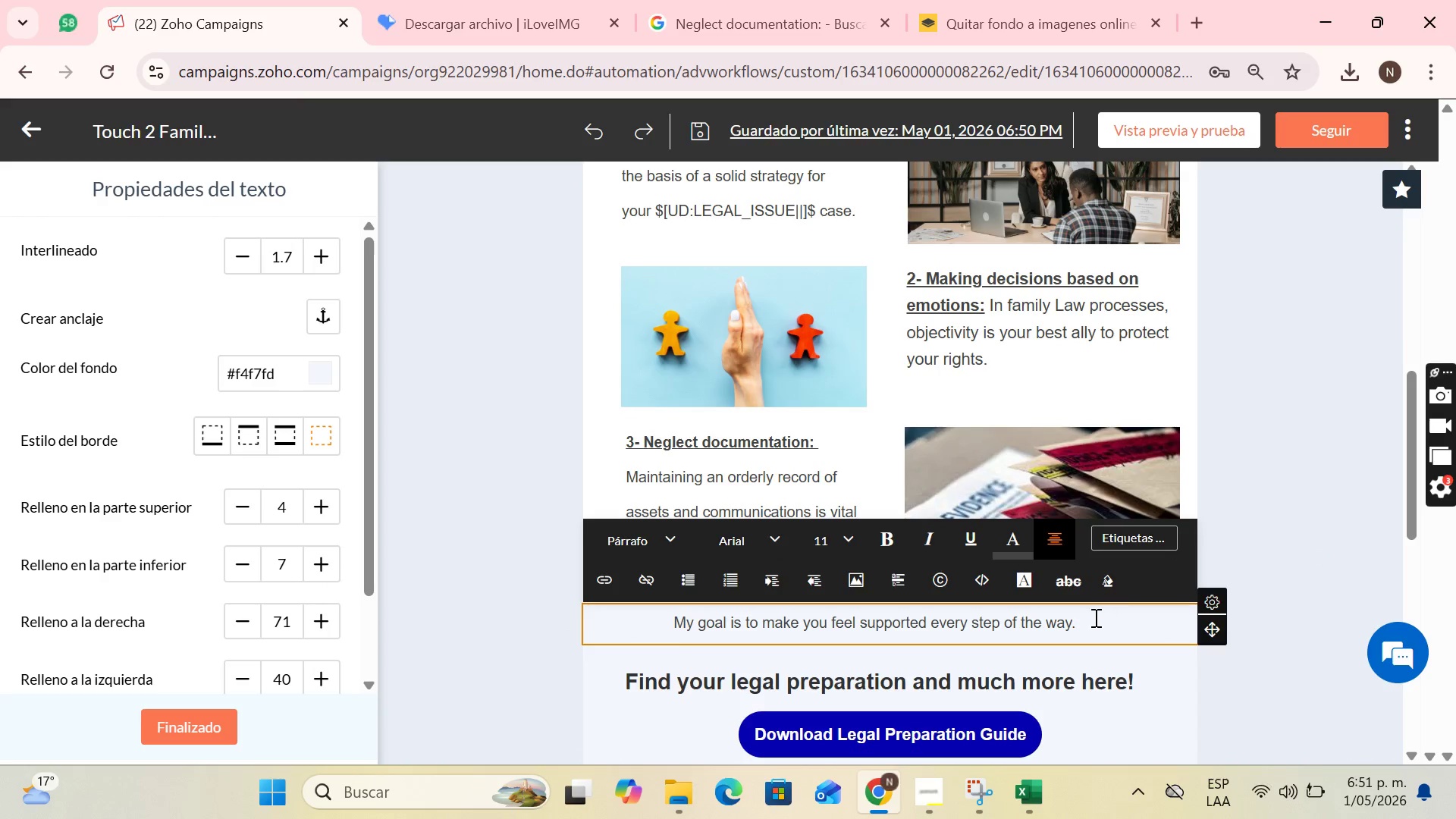 
left_click_drag(start_coordinate=[1094, 617], to_coordinate=[616, 615])
 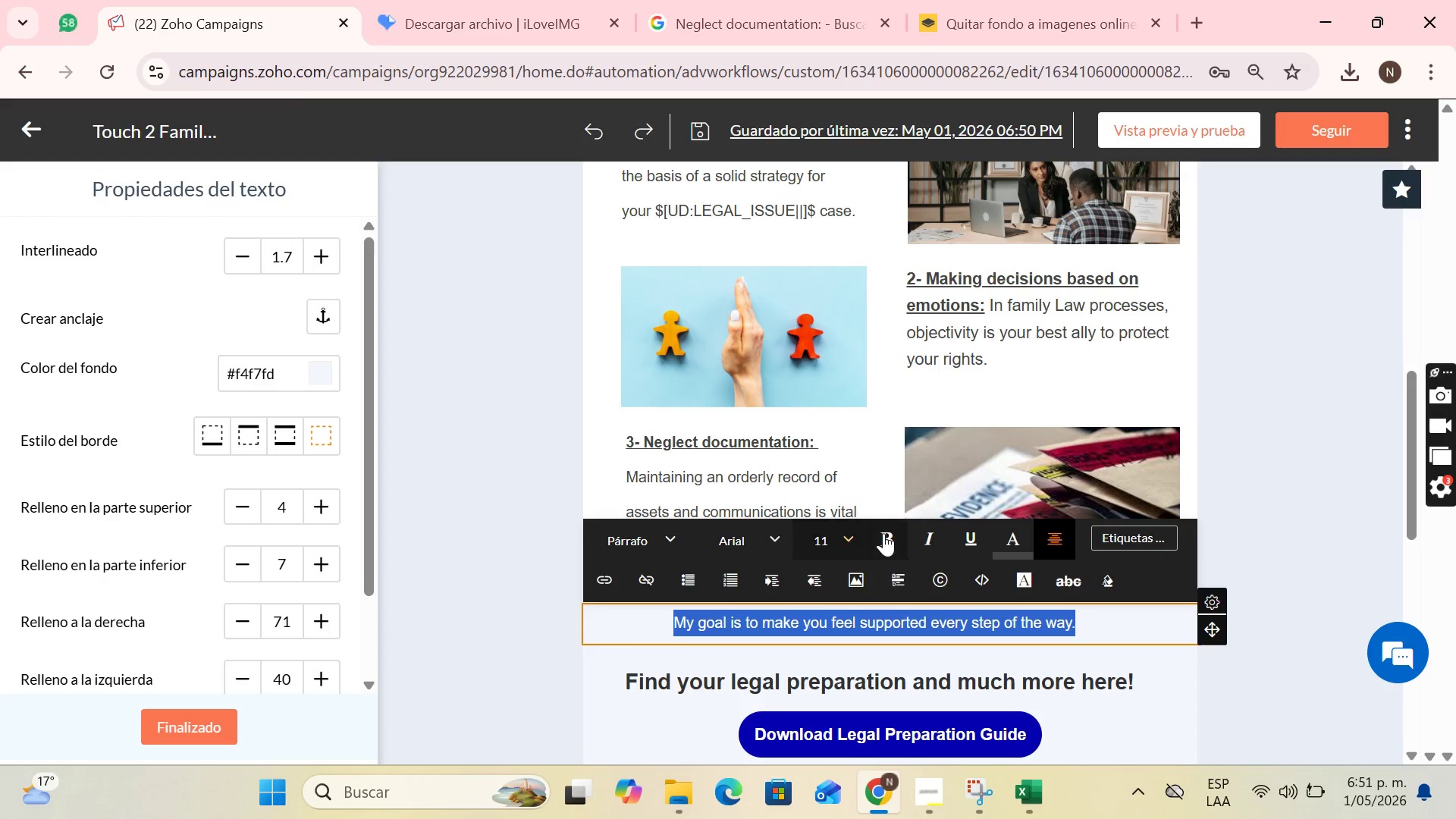 
left_click([883, 533])
 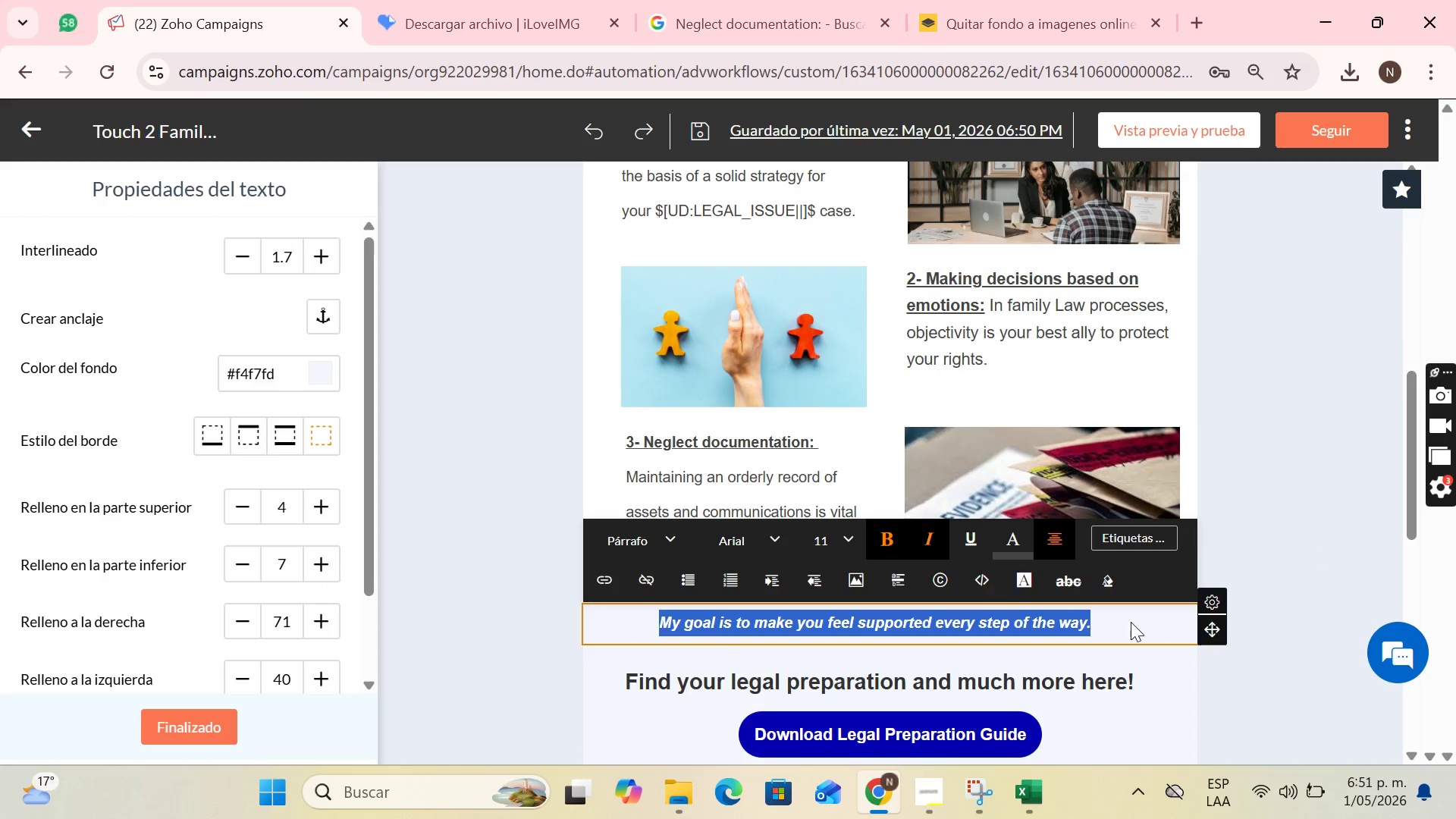 
left_click([1131, 622])
 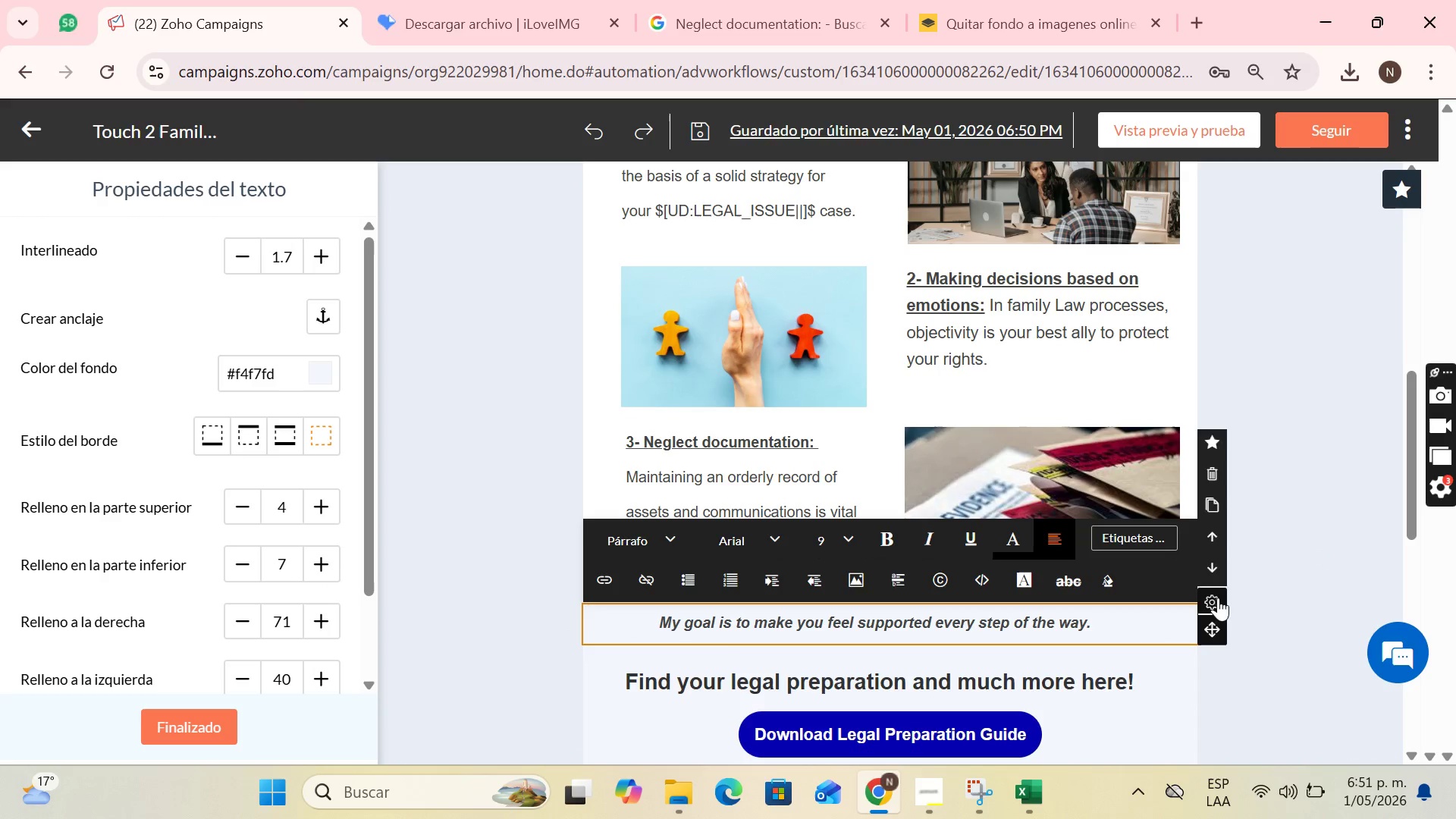 
left_click([1297, 542])
 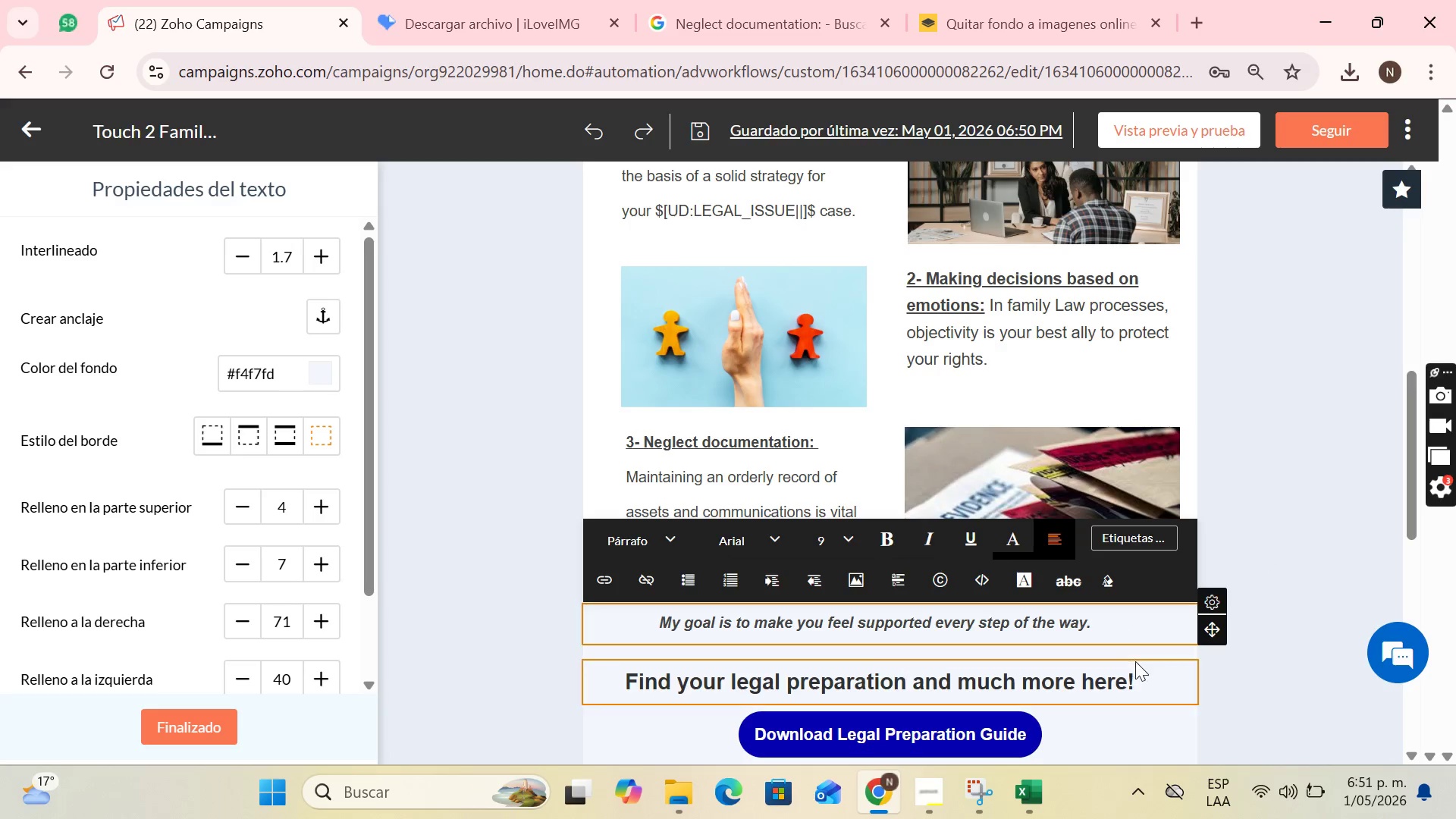 
left_click([1137, 661])
 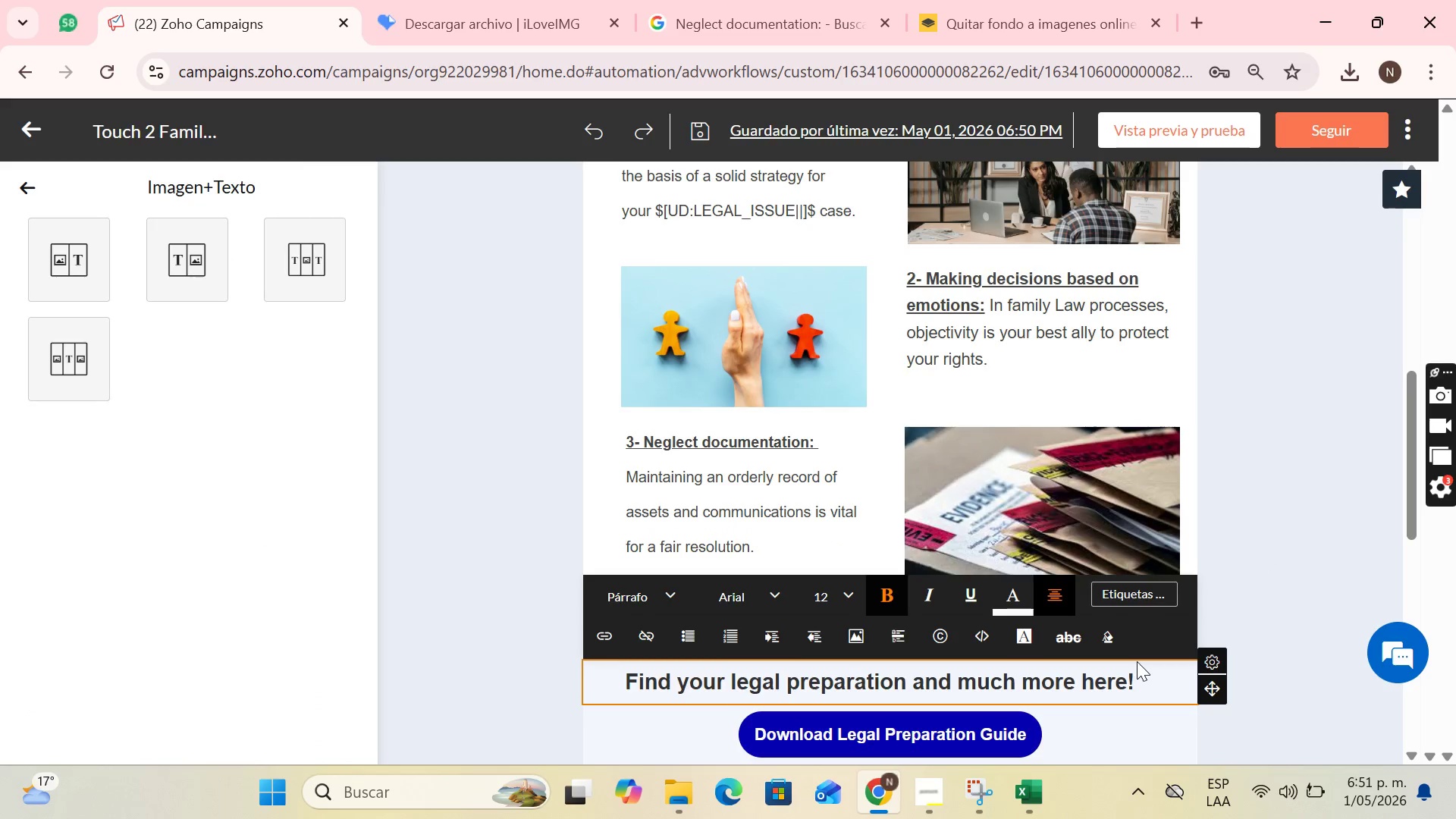 
scroll: coordinate [1072, 613], scroll_direction: down, amount: 1.0
 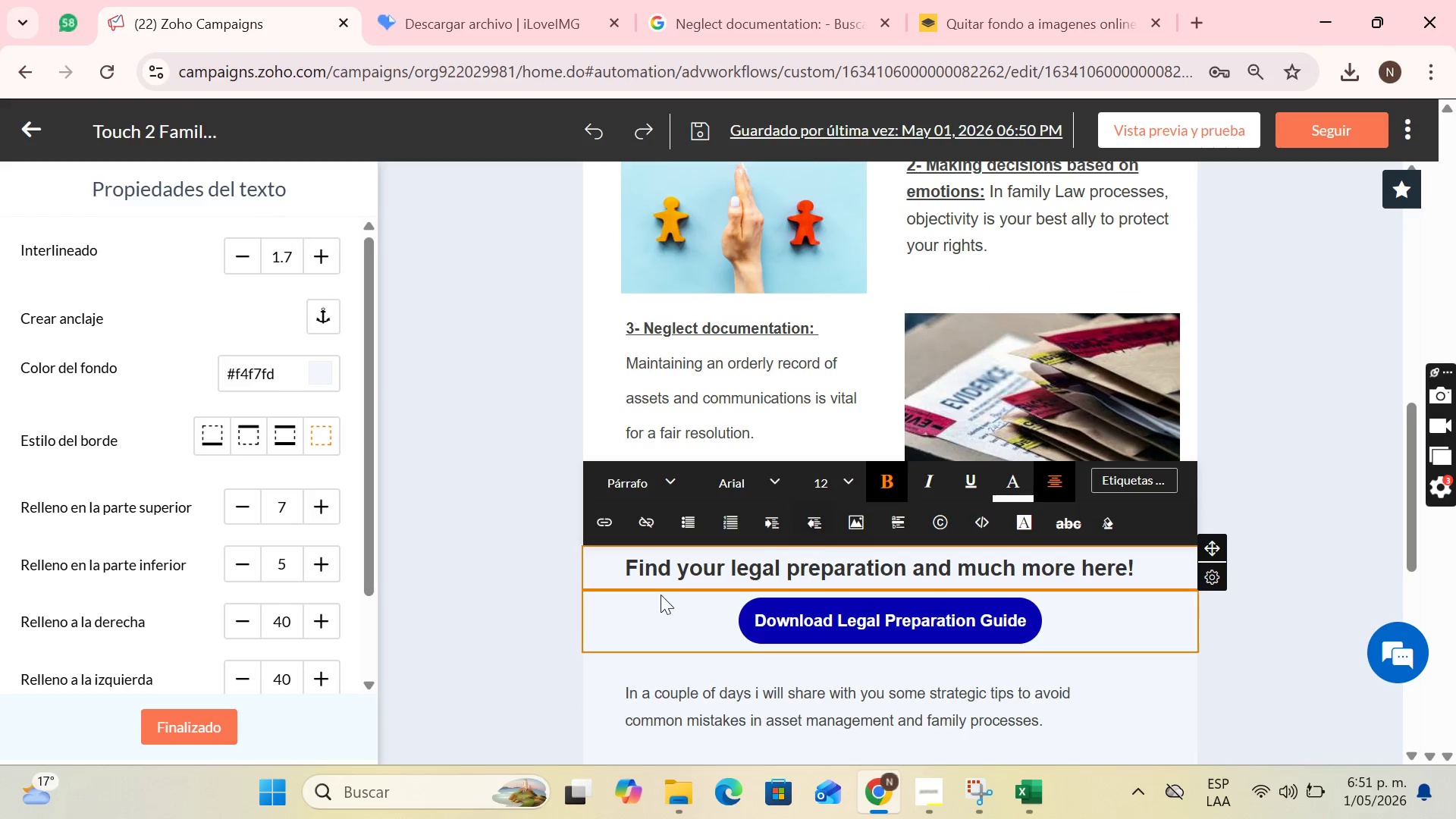 
left_click([660, 595])
 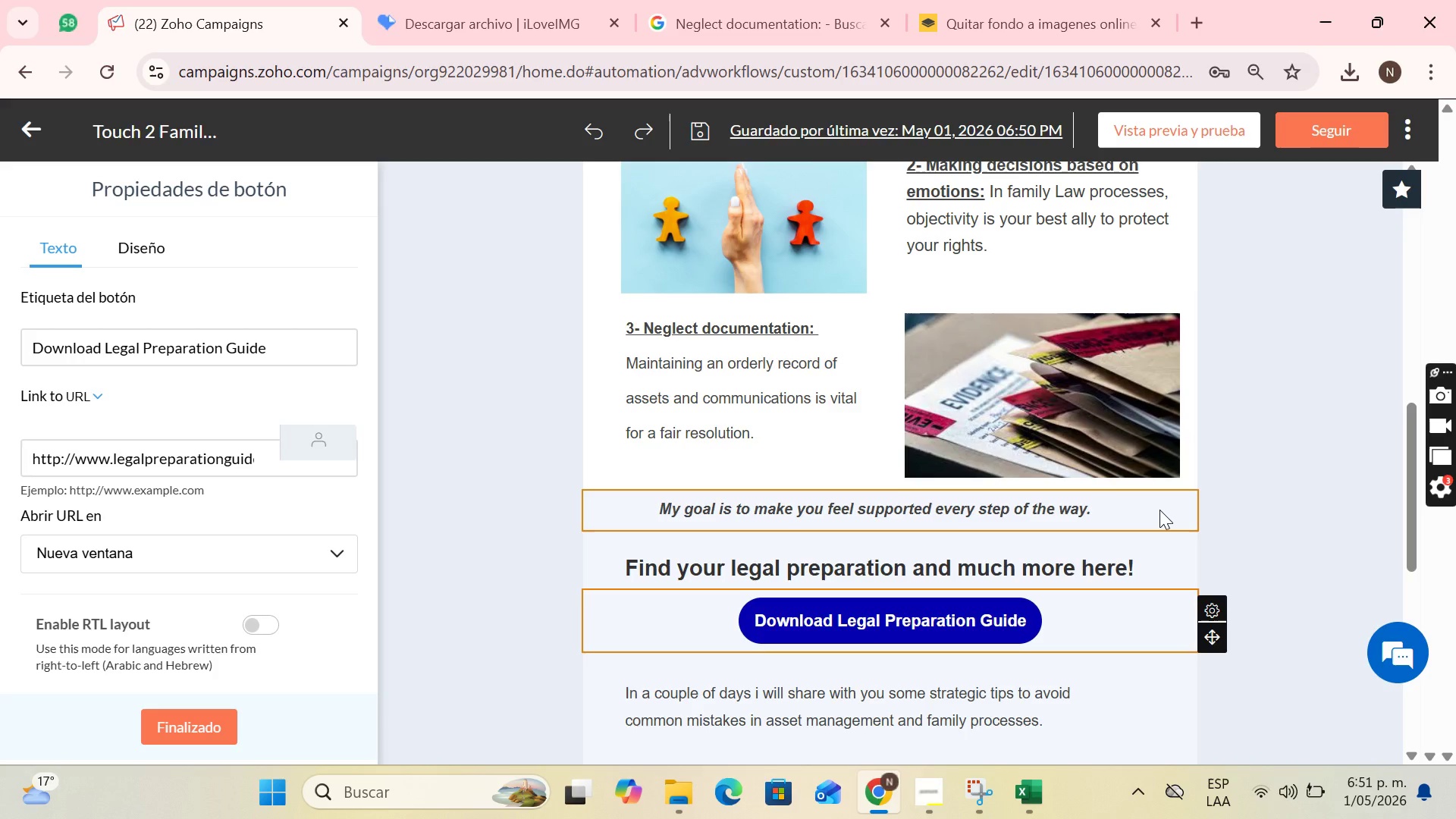 
wait(22.3)
 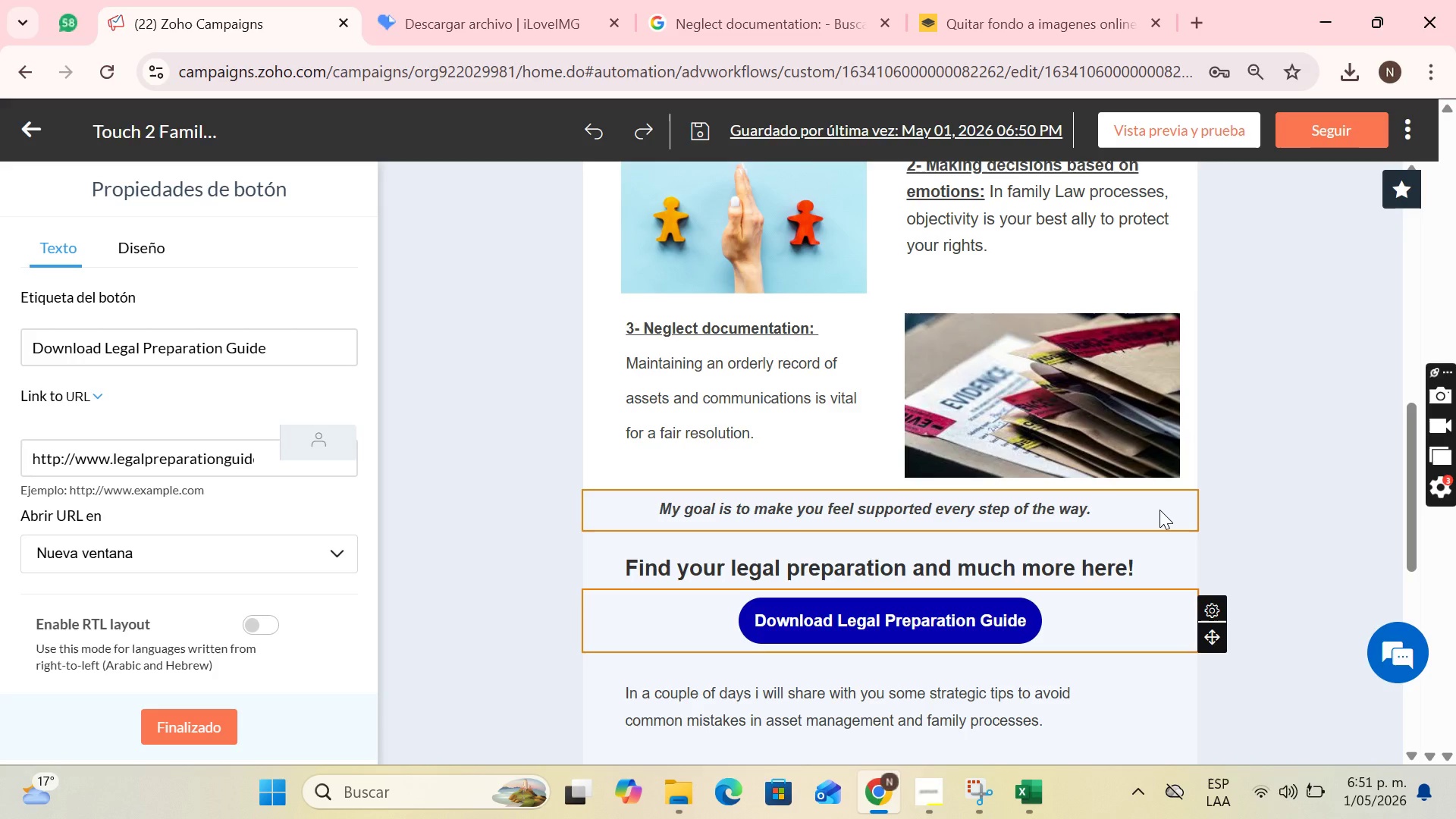 
left_click([1130, 507])
 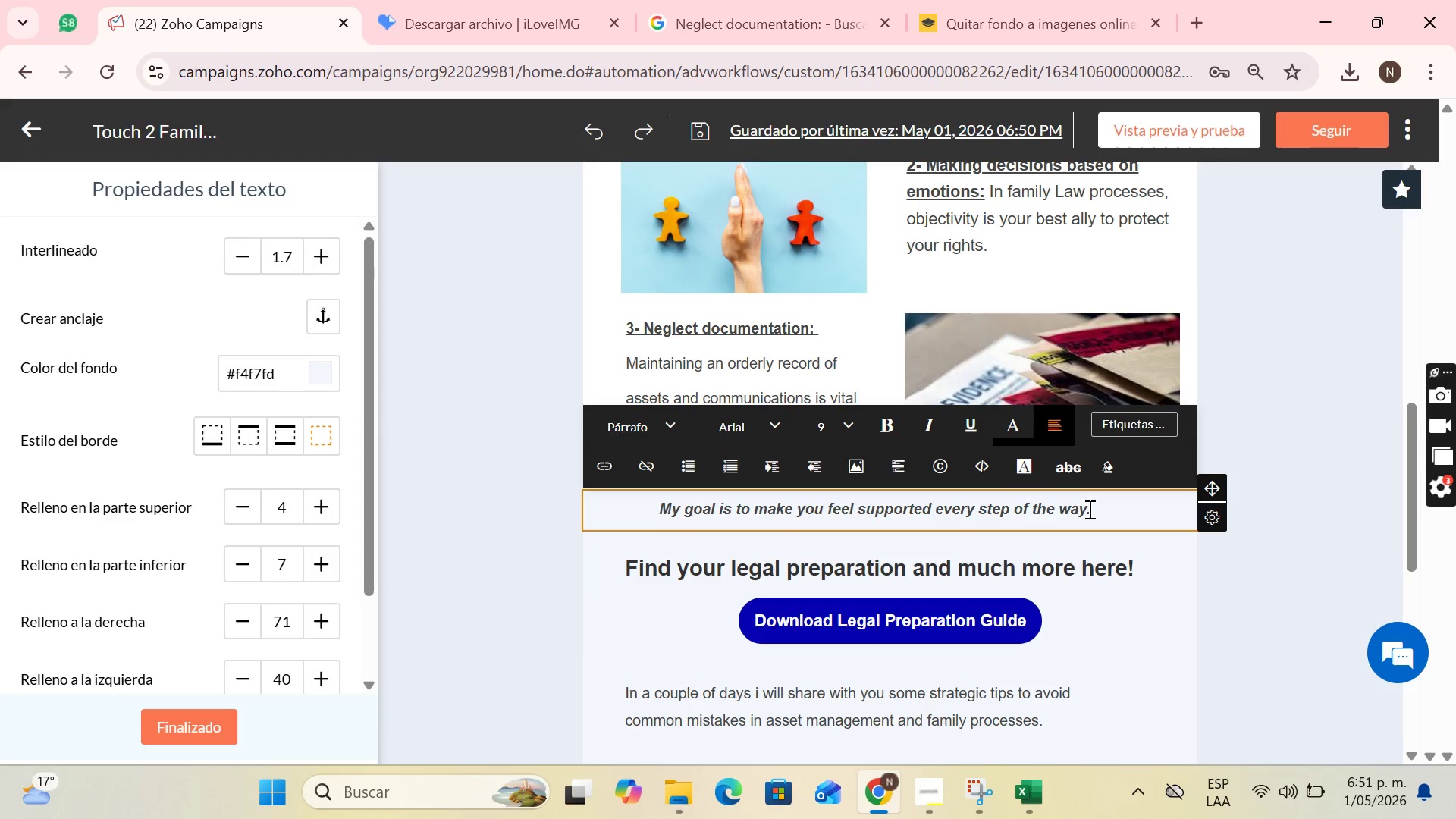 
left_click_drag(start_coordinate=[1090, 509], to_coordinate=[634, 513])
 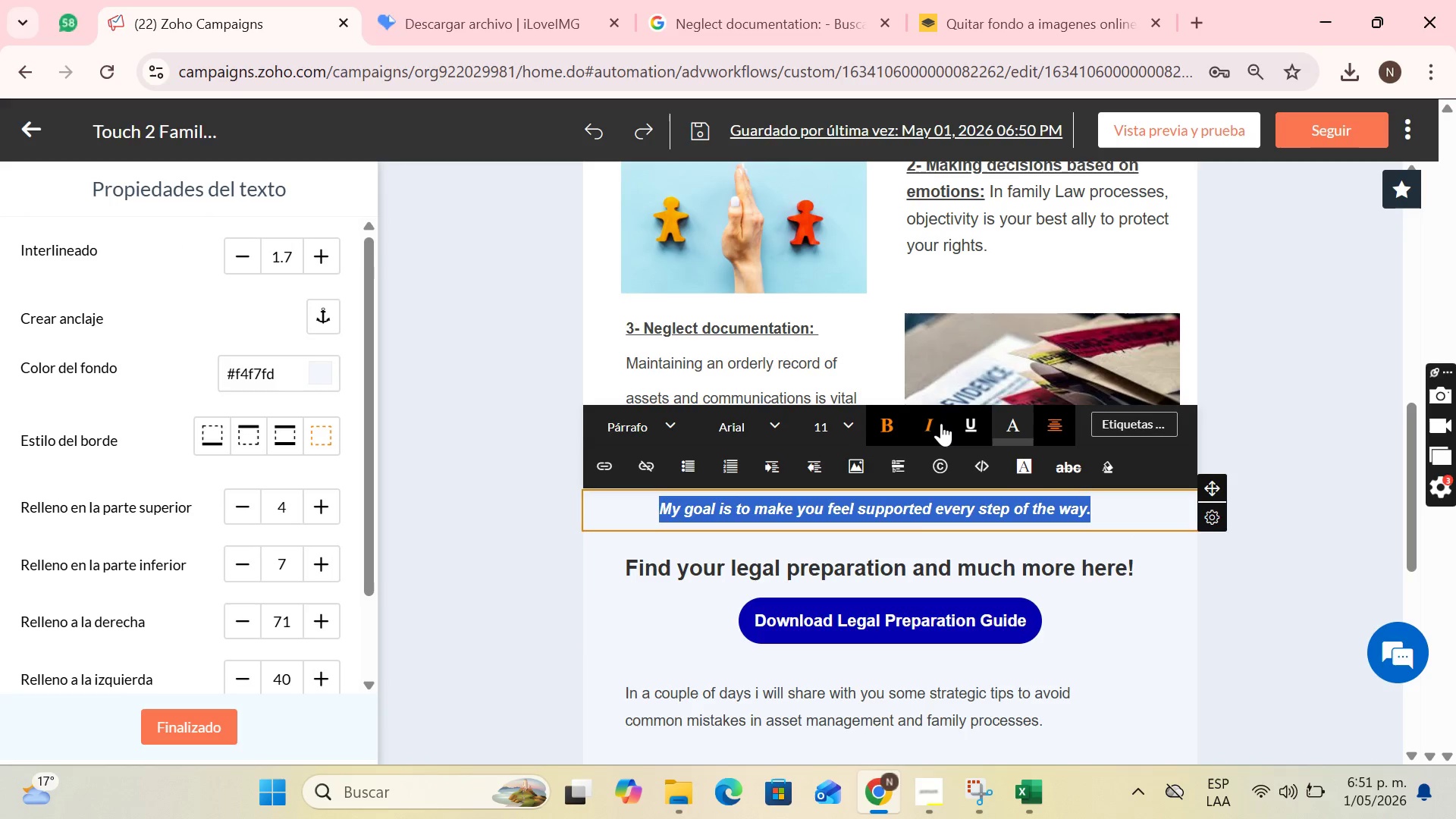 
left_click([936, 426])
 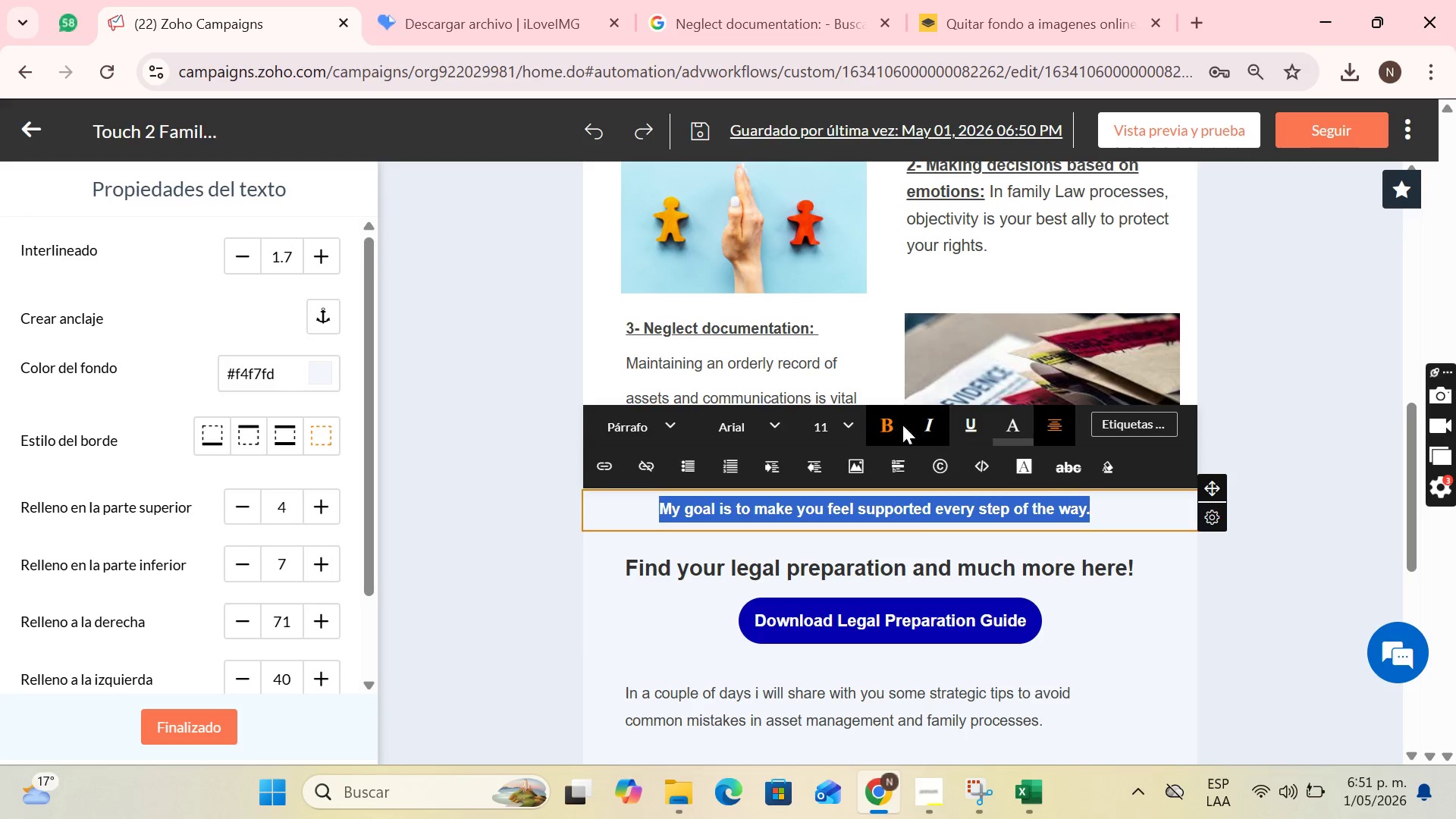 
left_click([893, 425])
 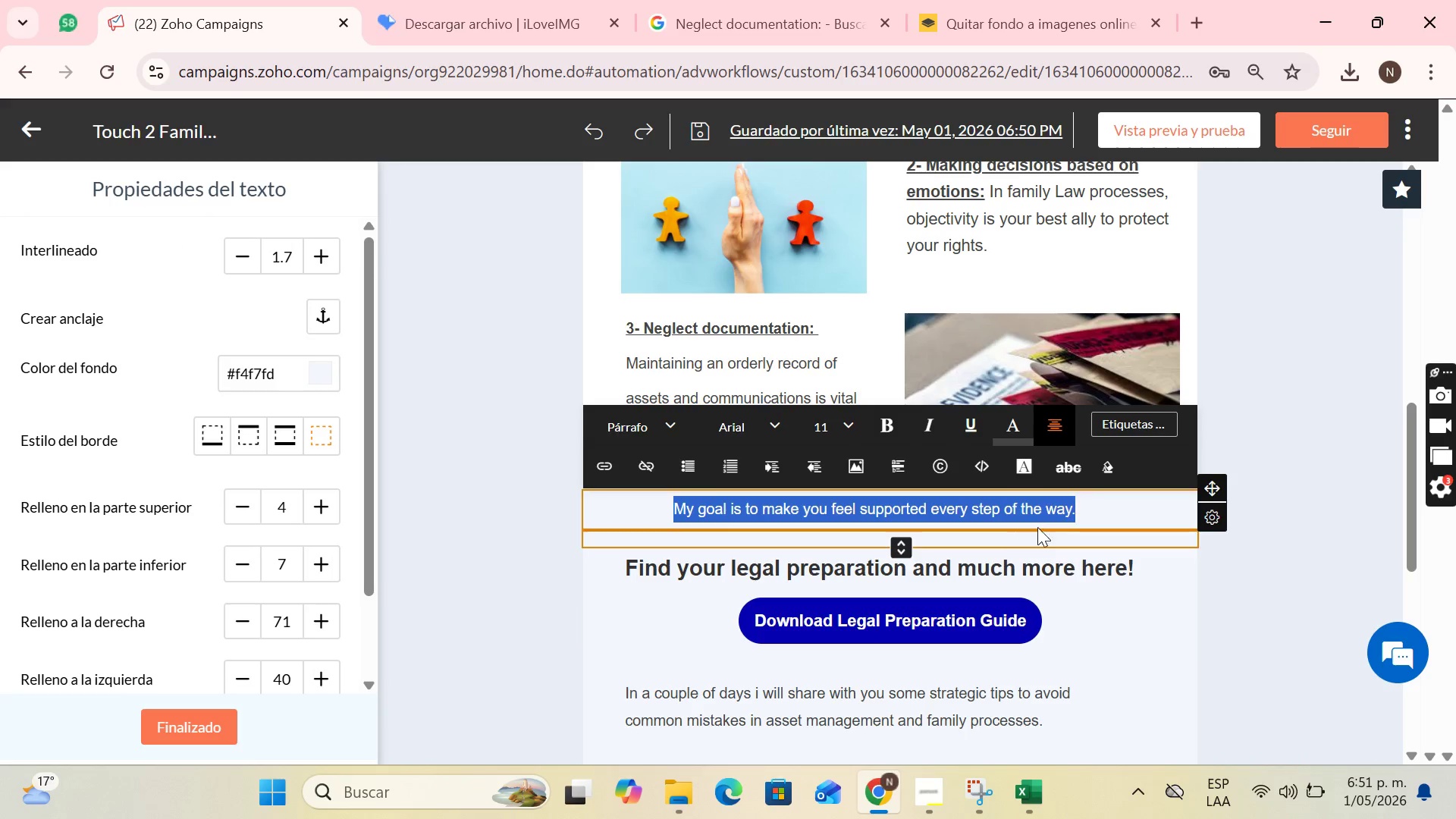 
left_click([1106, 511])
 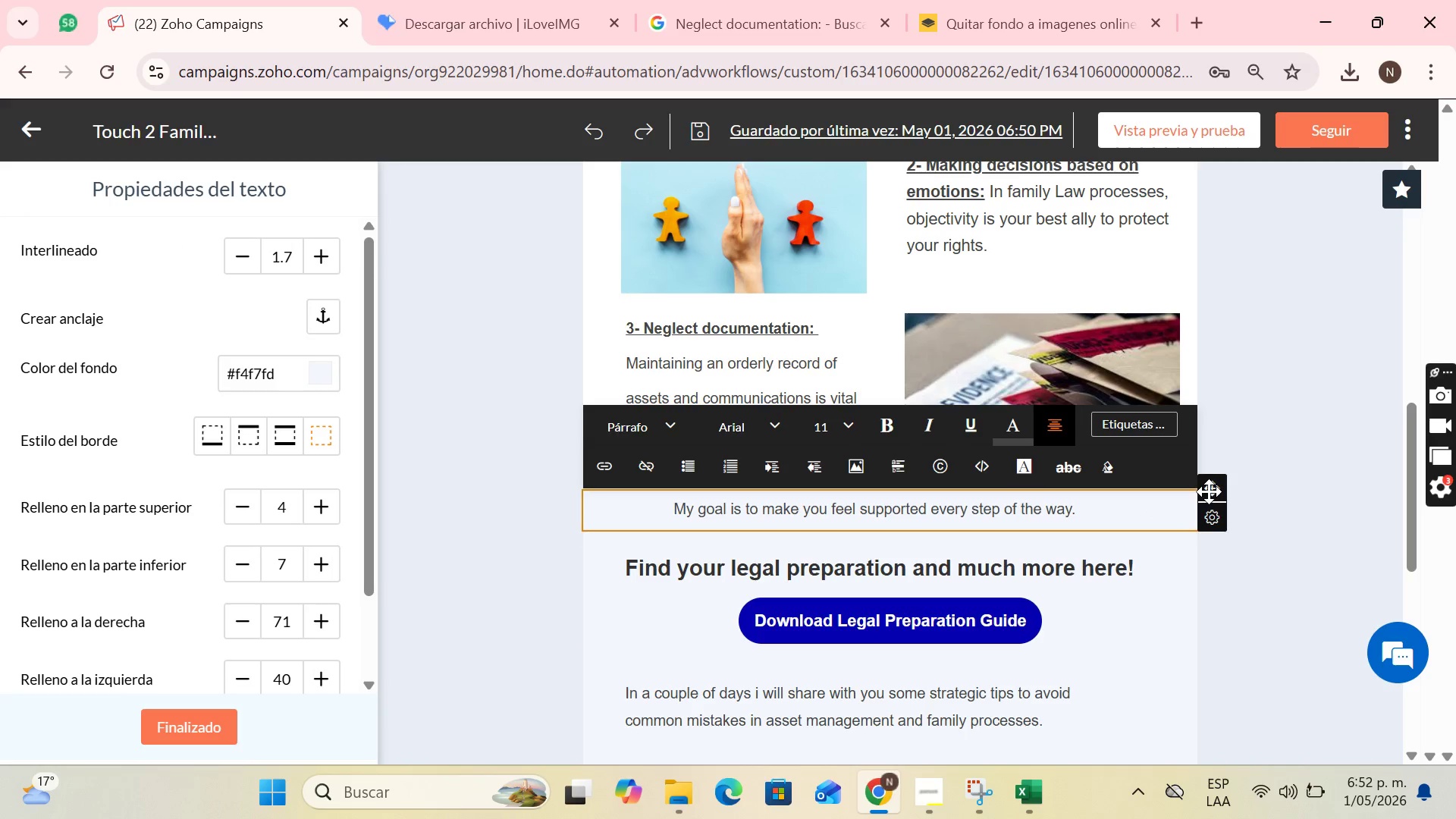 
left_click_drag(start_coordinate=[1209, 491], to_coordinate=[899, 553])
 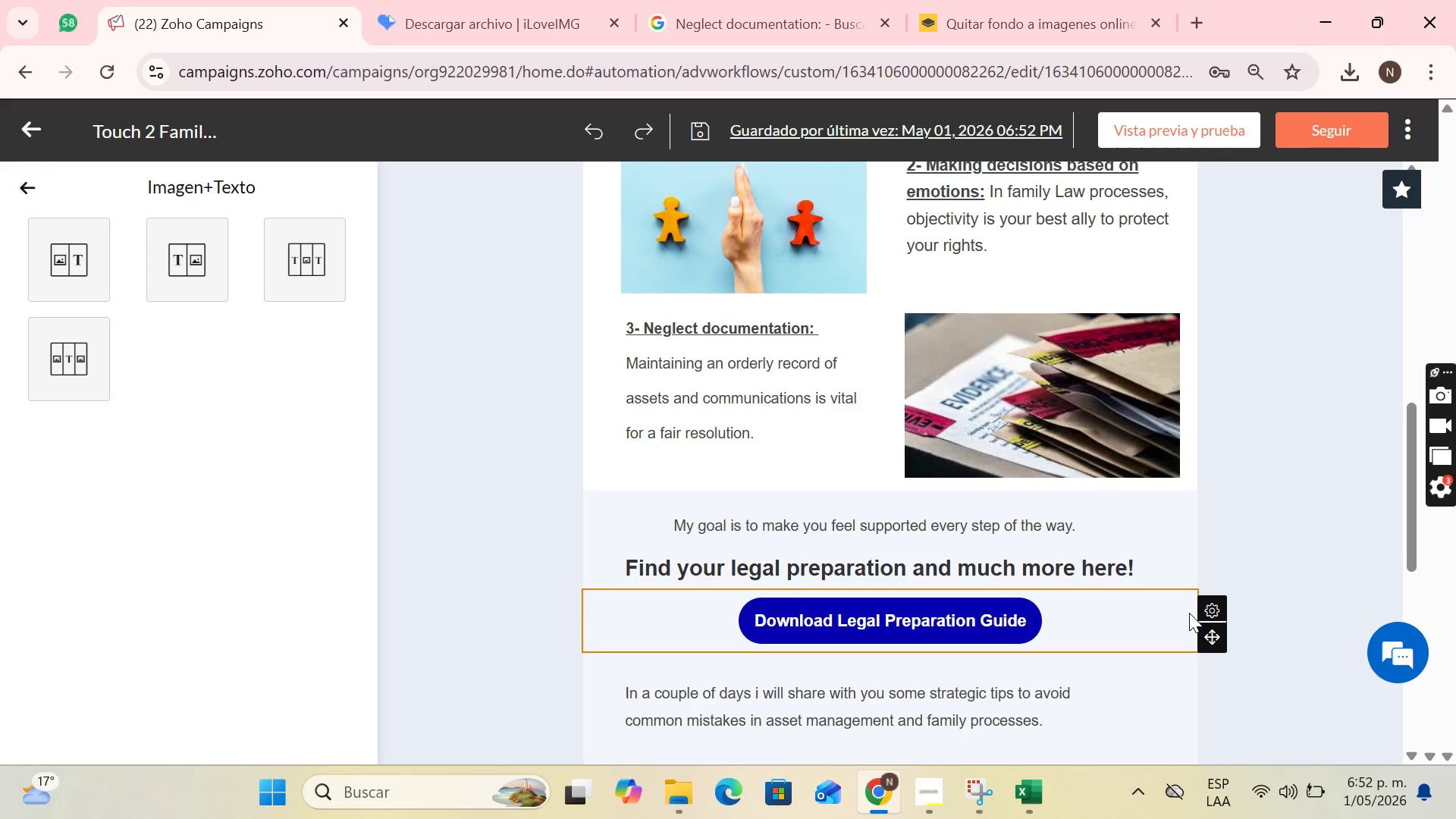 
left_click_drag(start_coordinate=[1215, 642], to_coordinate=[854, 576])
 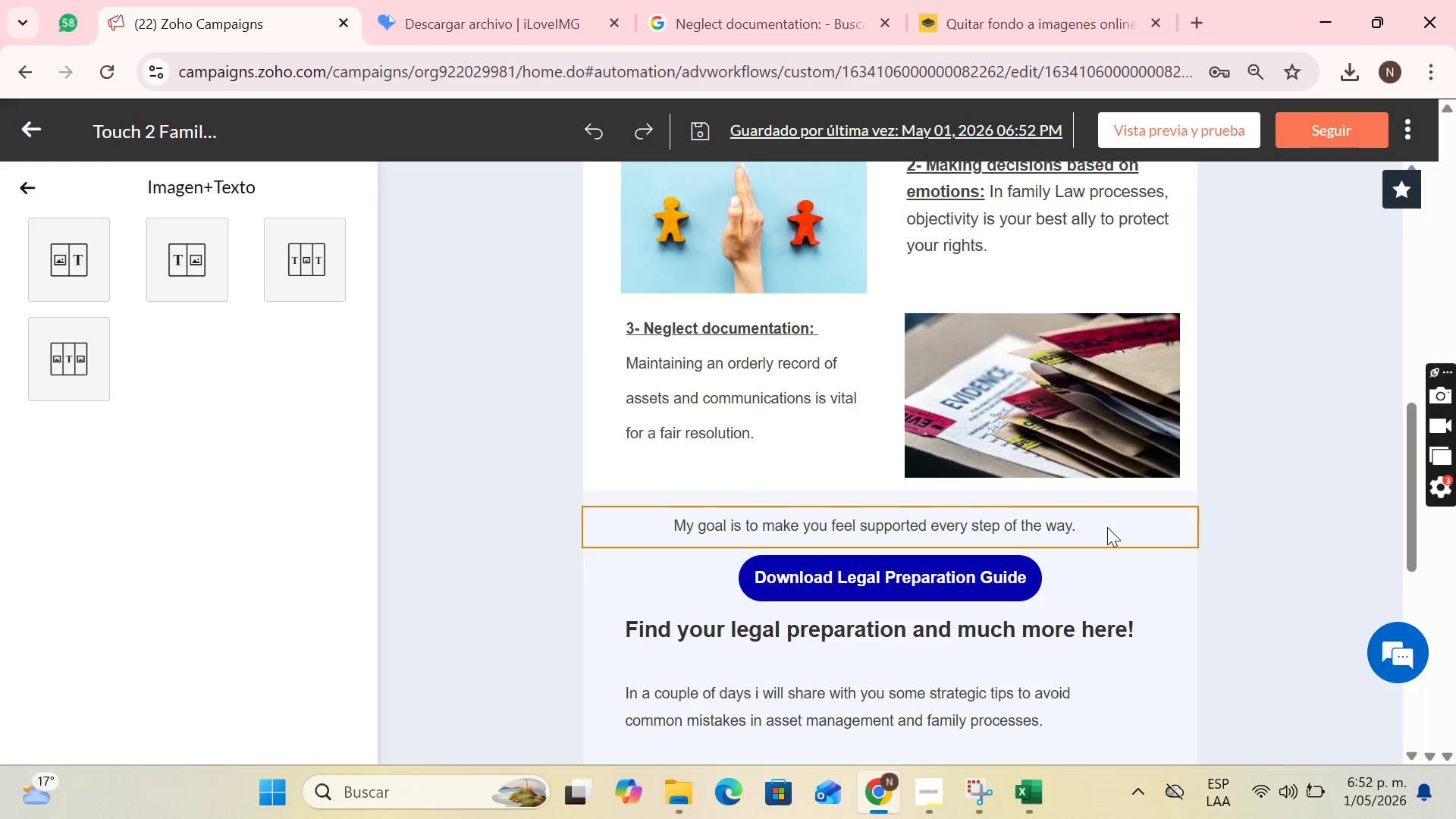 
left_click([1087, 526])
 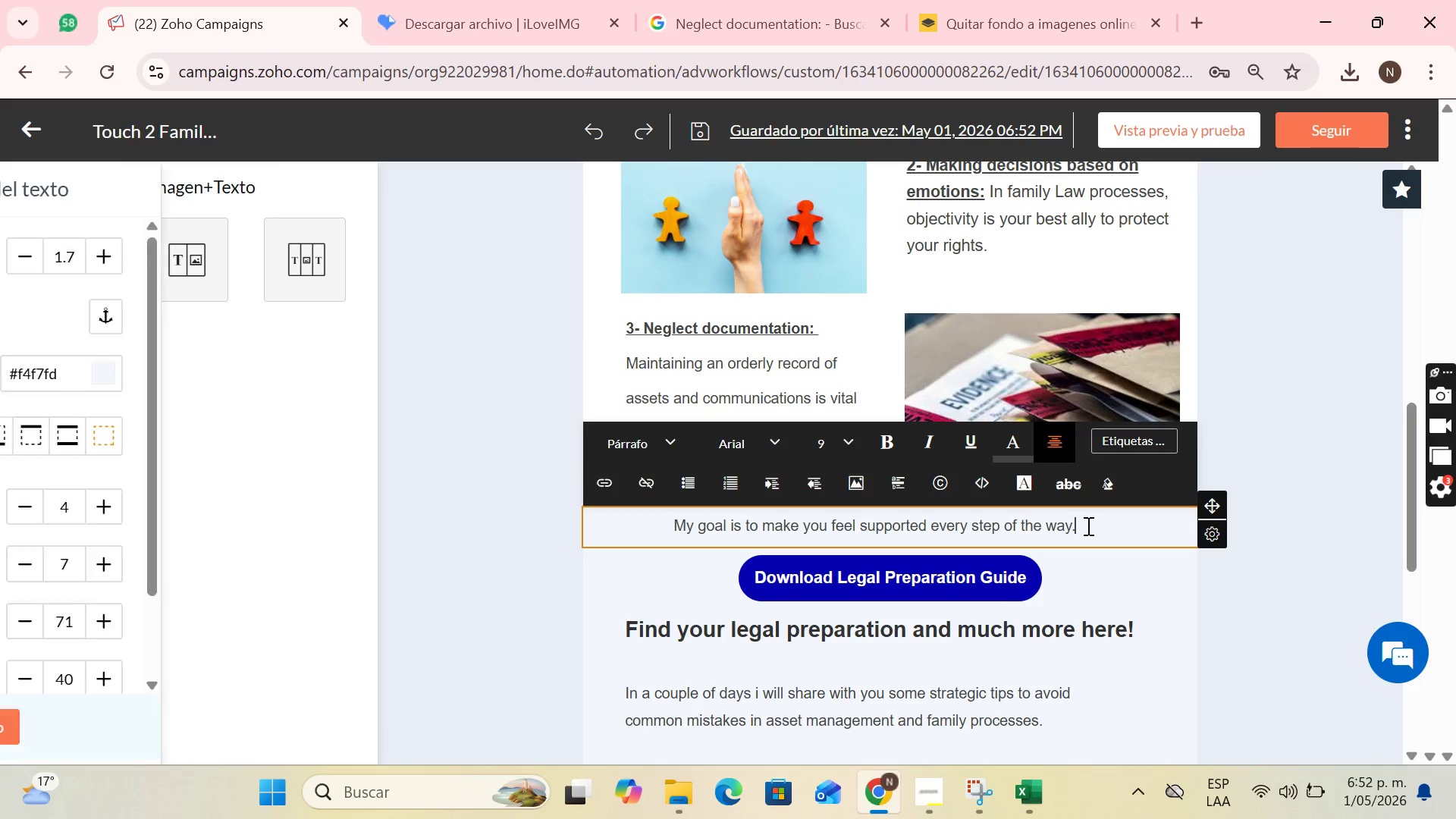 
key(Backspace)
 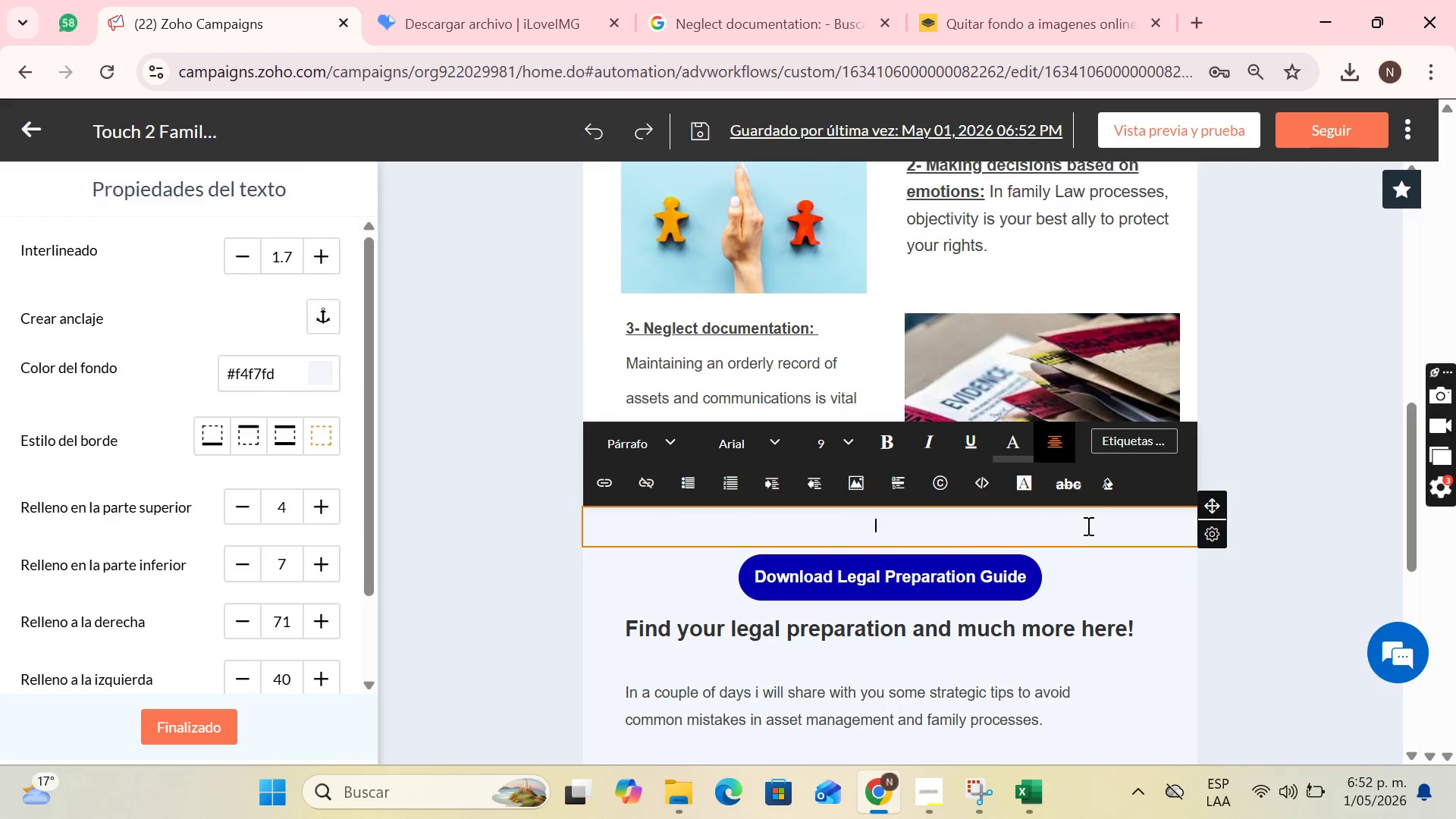 
key(Comma)
 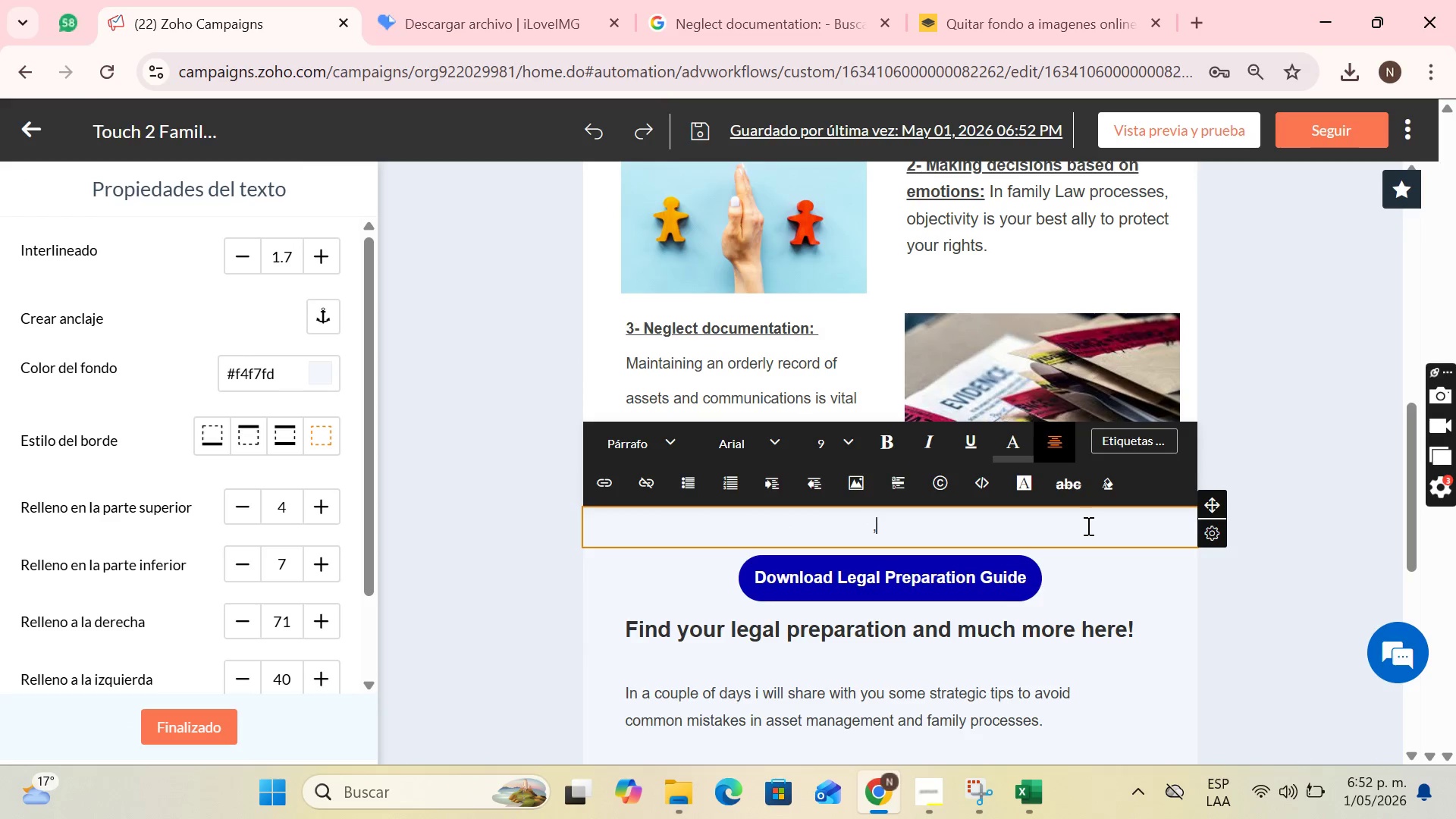 
key(Space)
 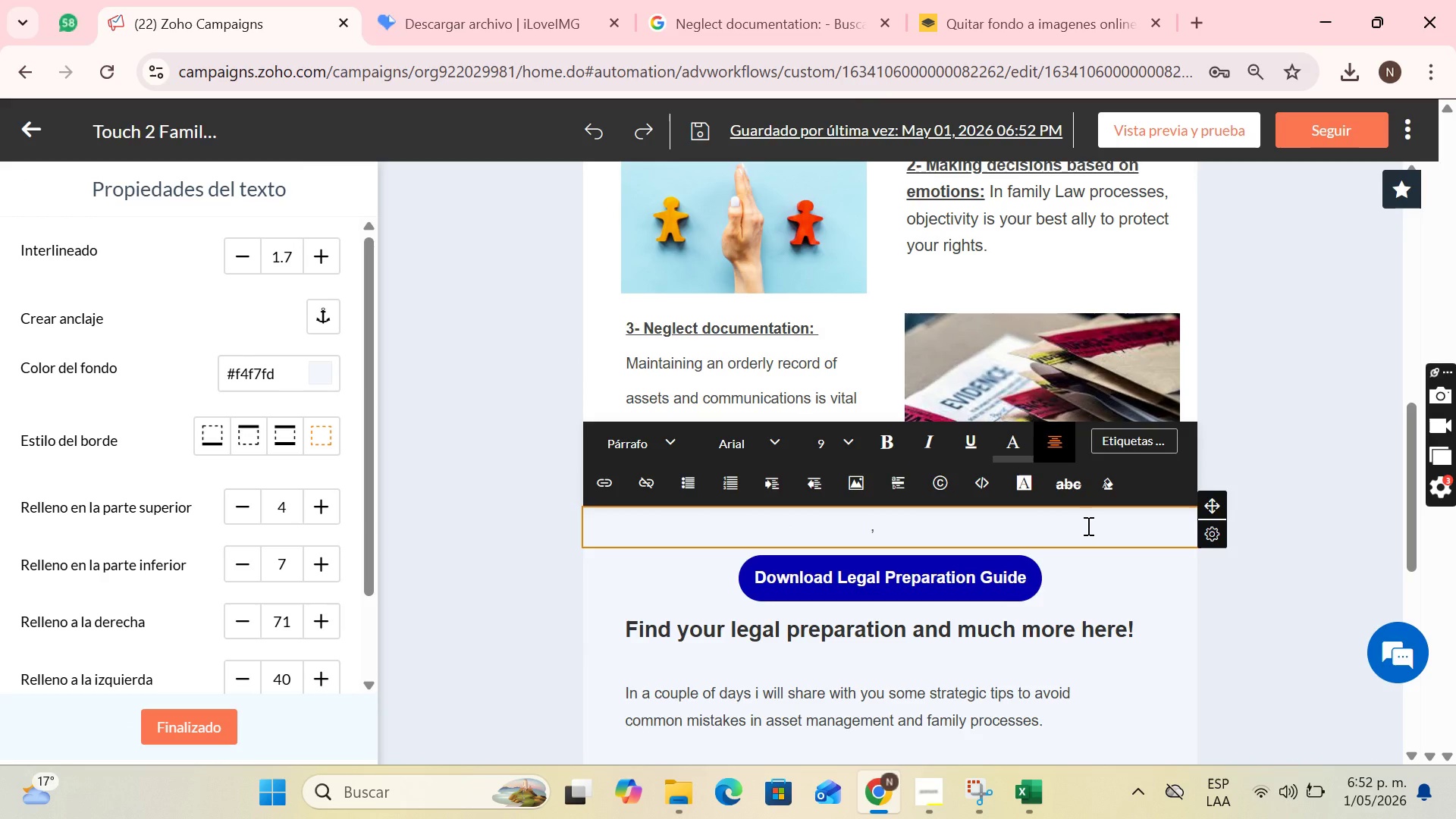 
key(Control+Z)
 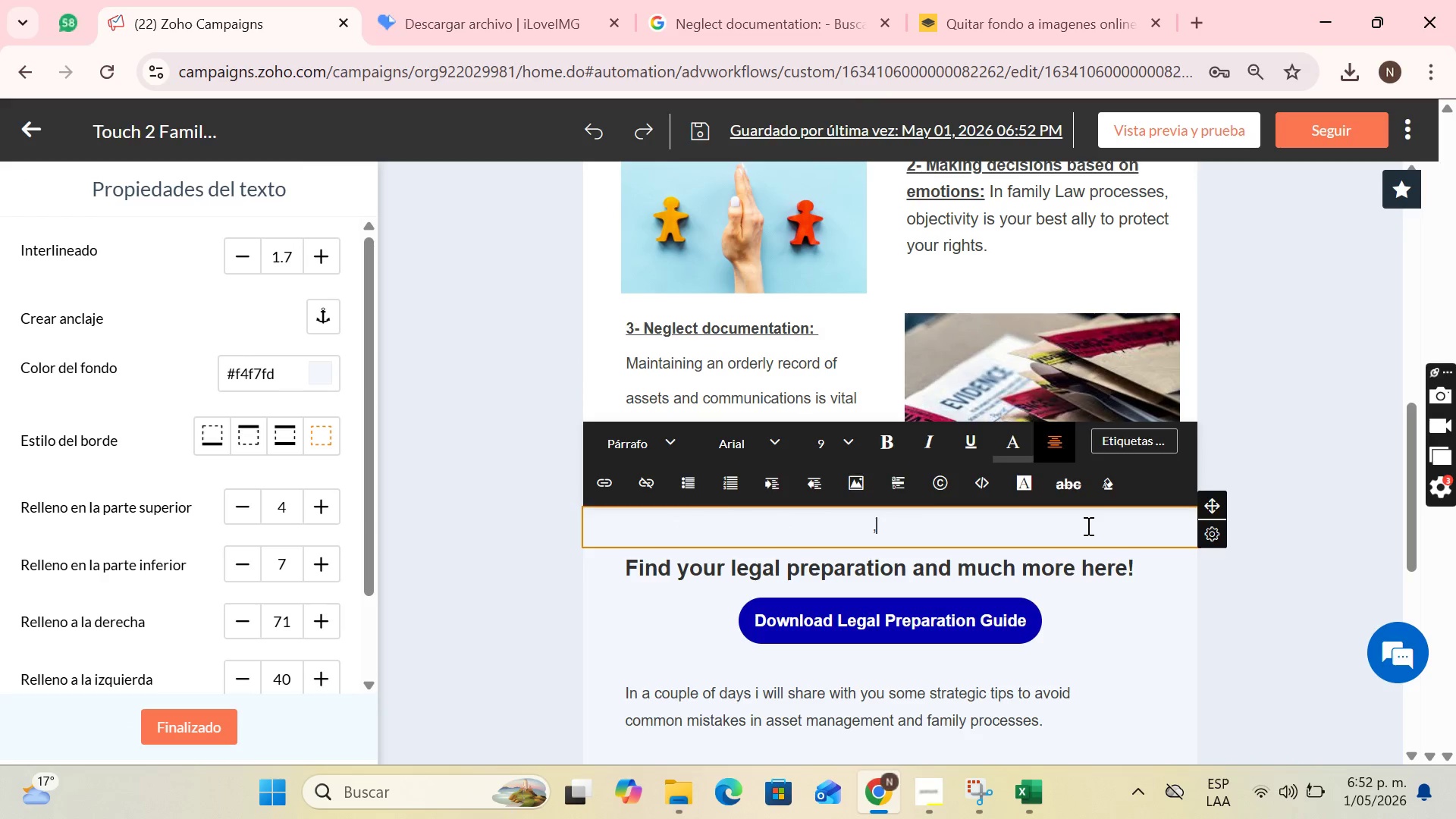 
key(Control+Z)
 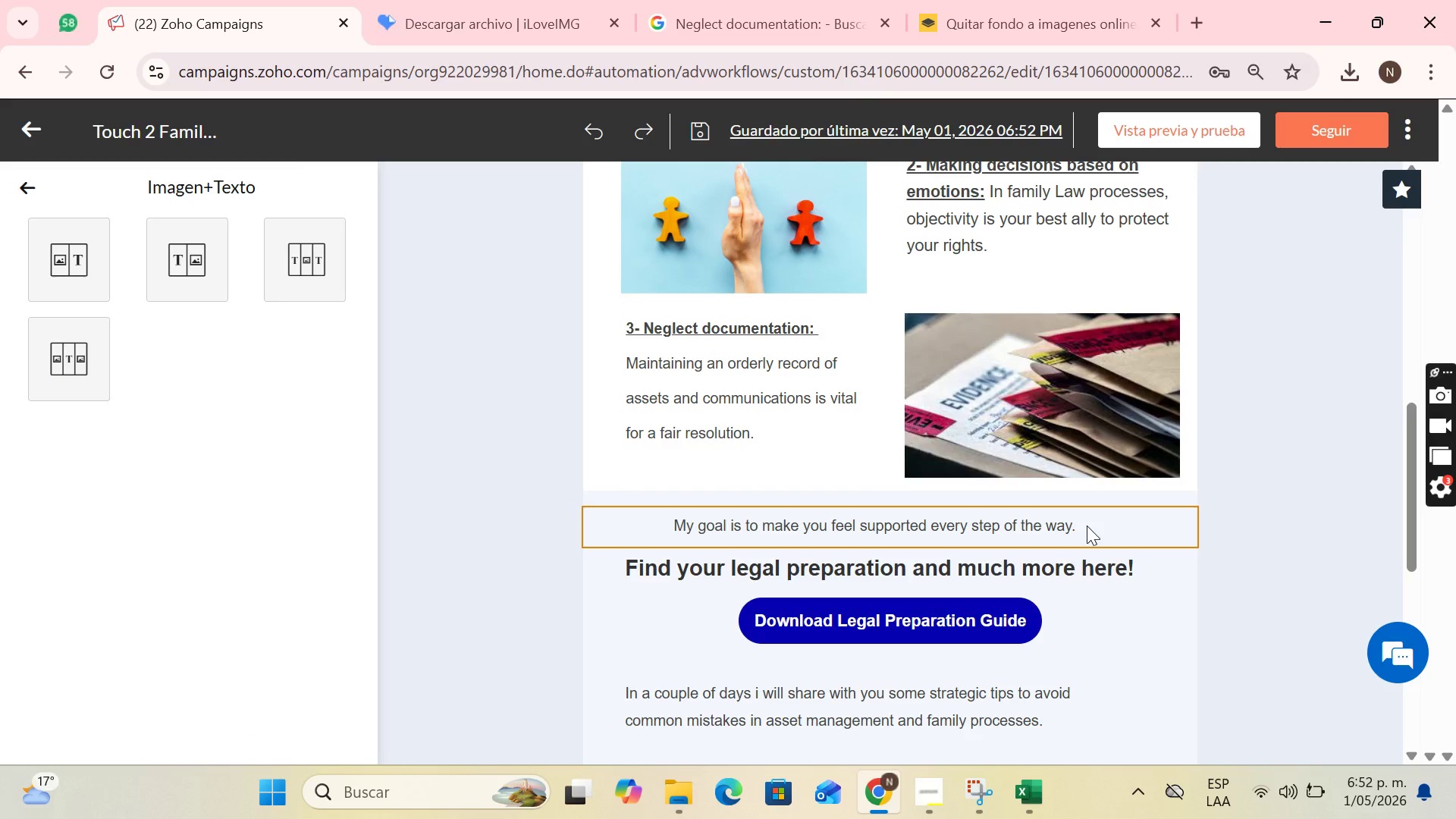 
double_click([1087, 526])
 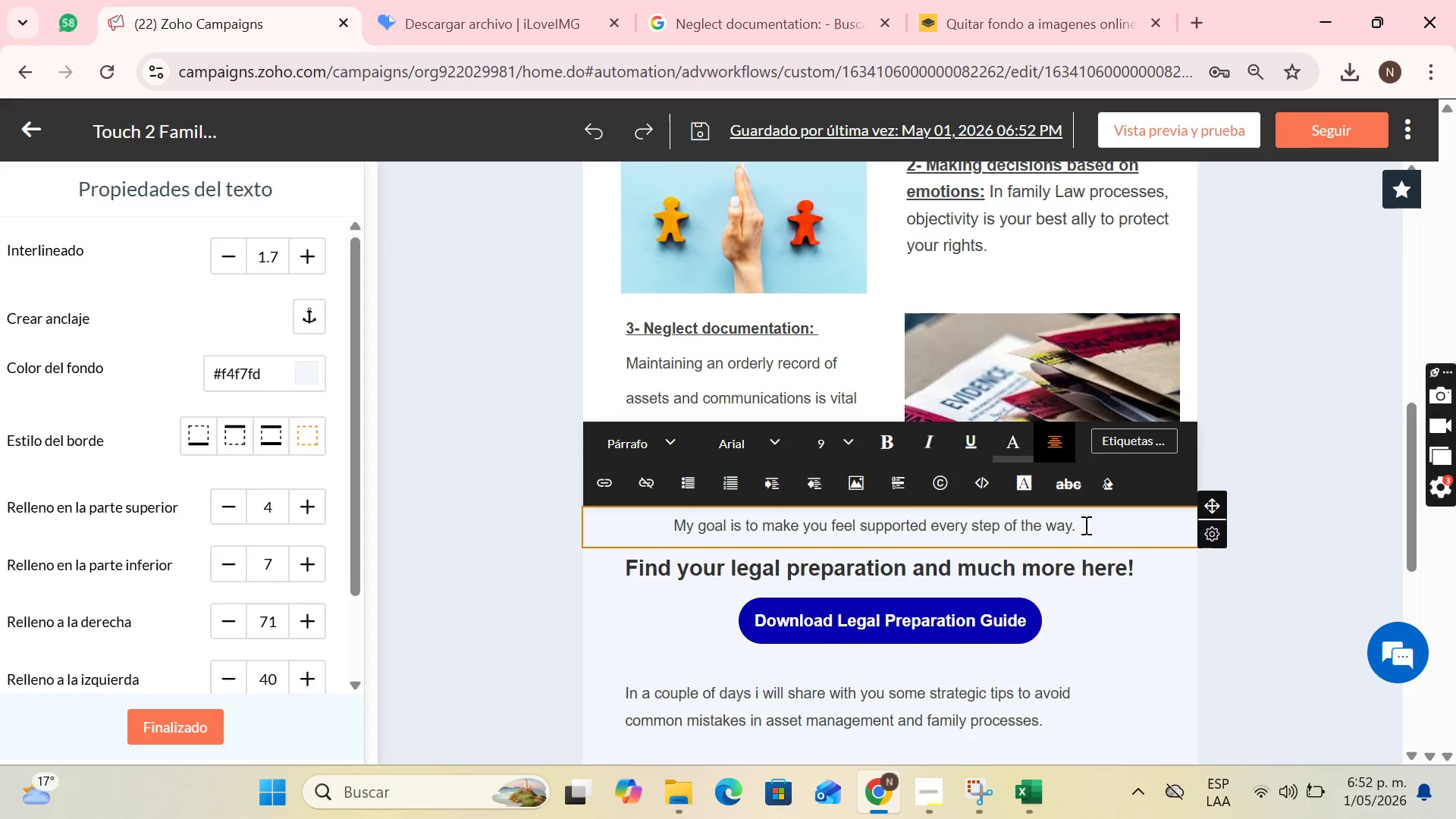 
key(Backspace)
 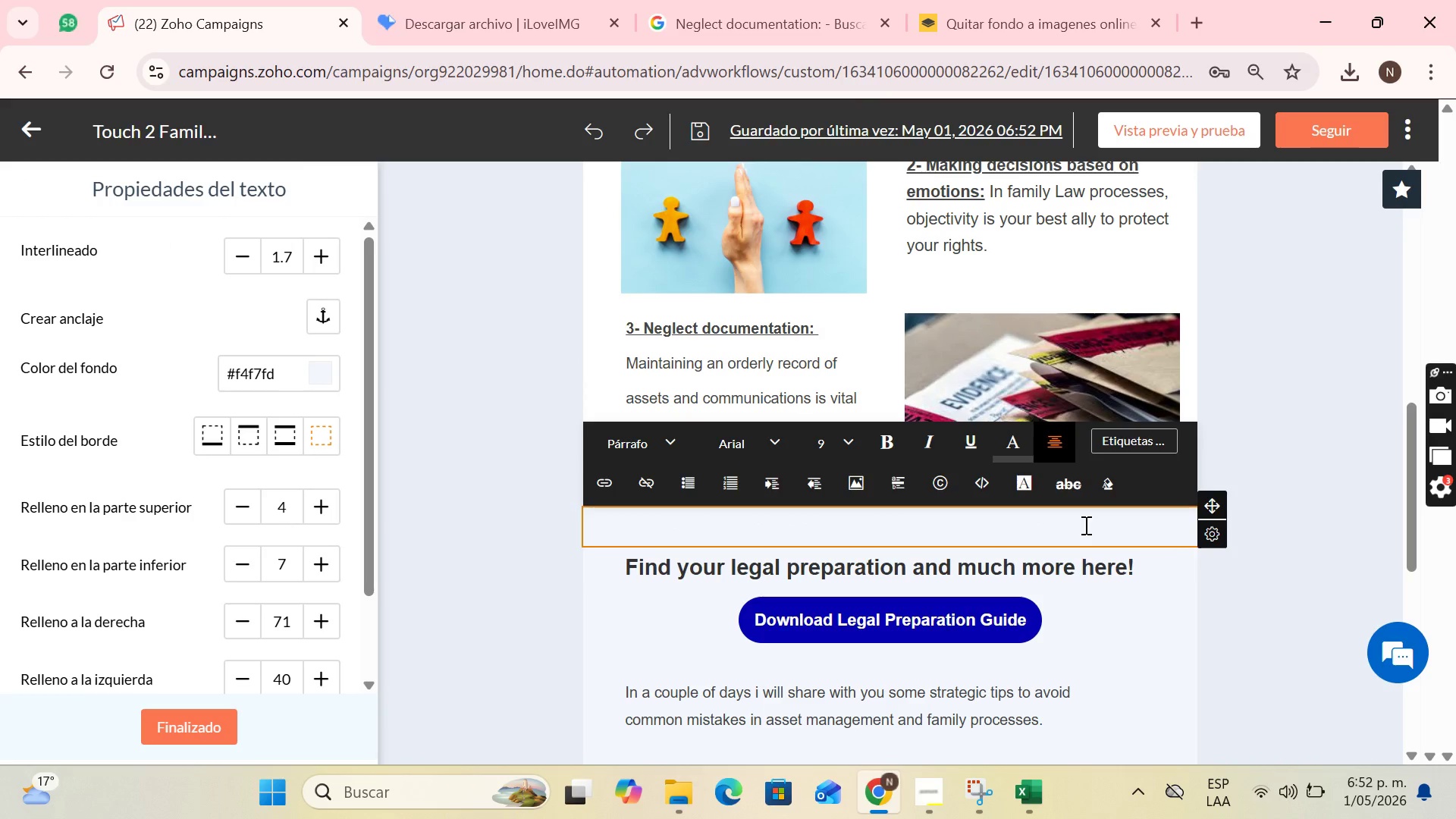 
key(Control+Z)
 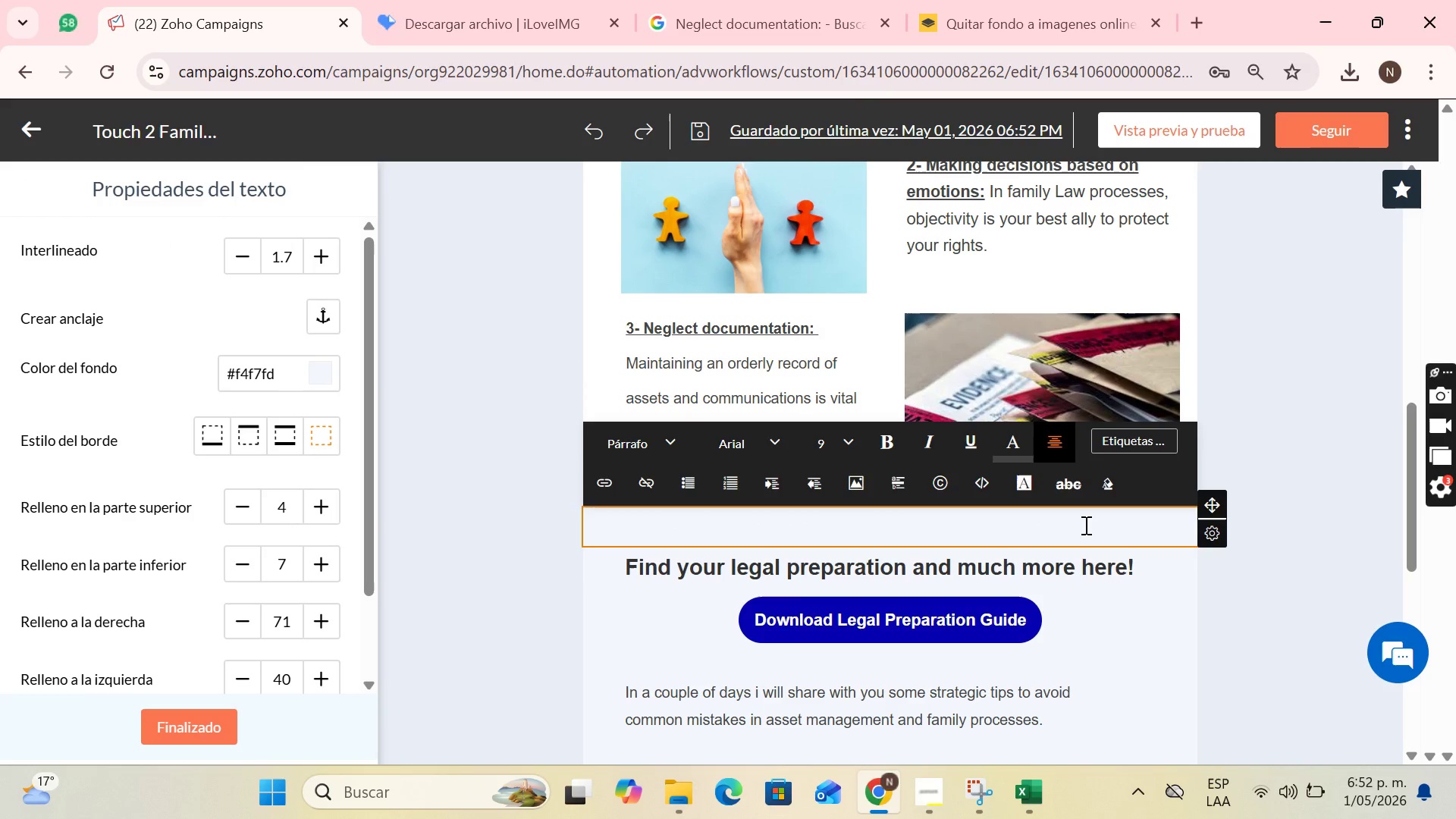 
key(Control+Z)
 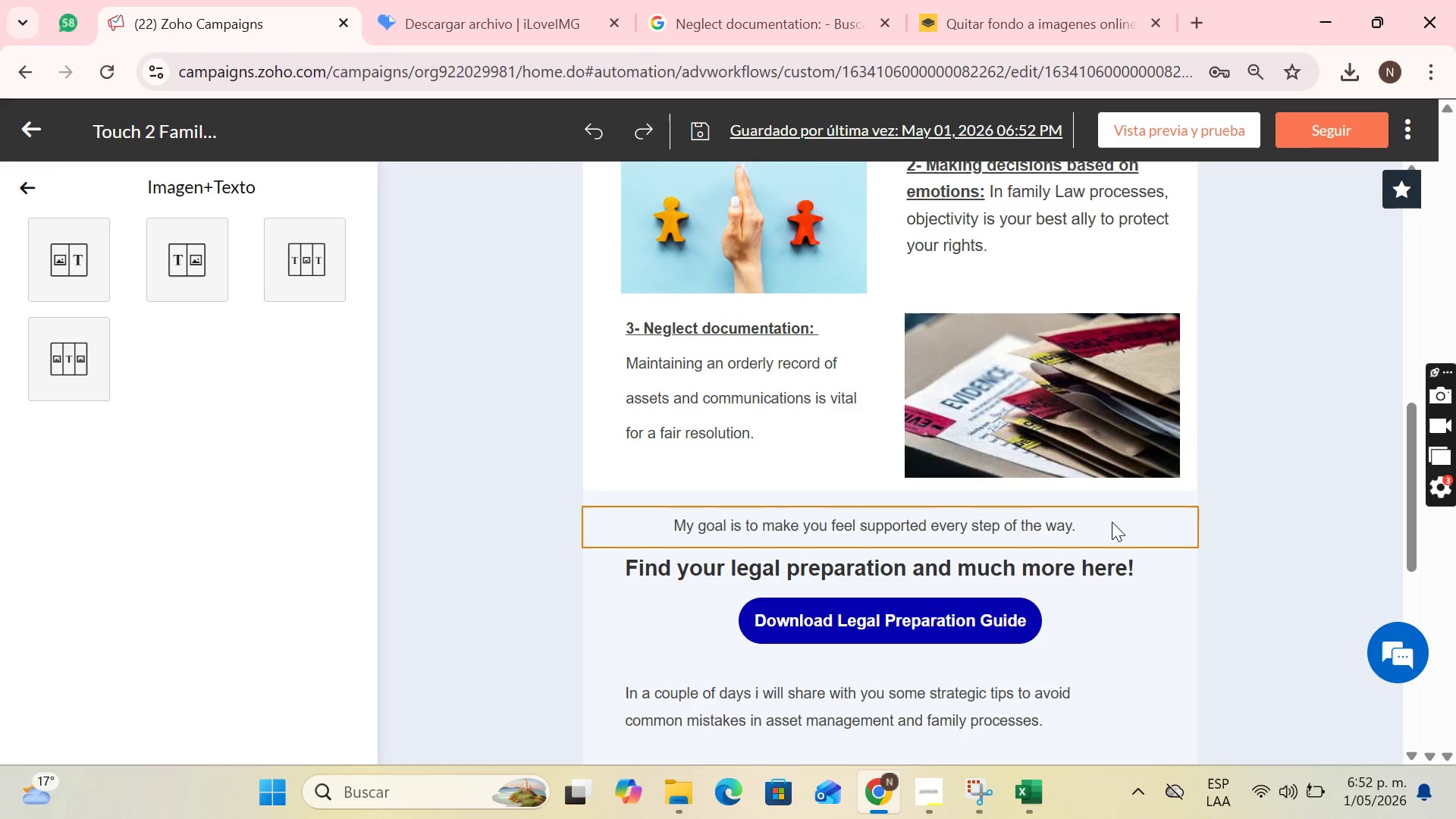 
left_click([1019, 529])
 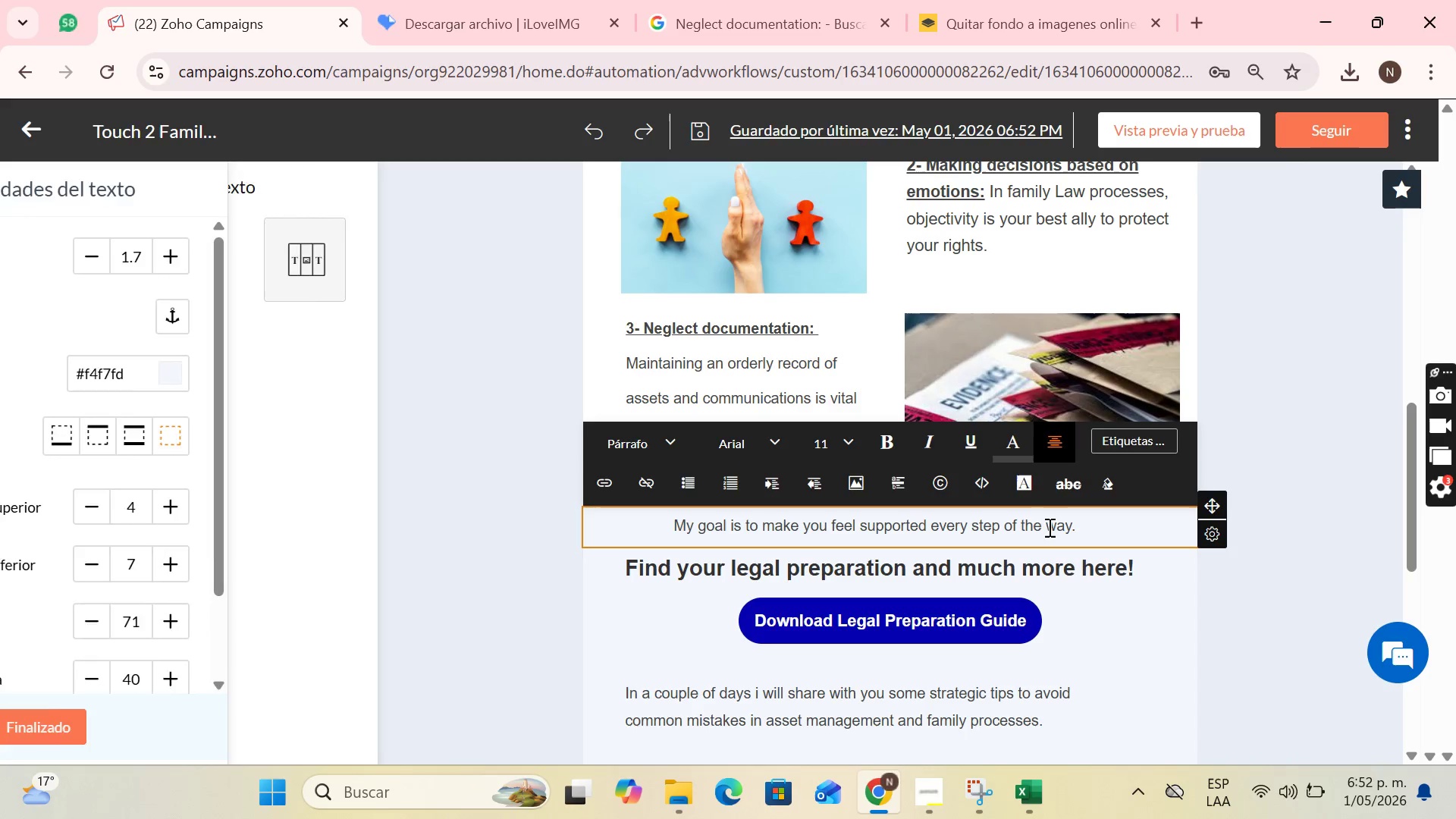 
left_click_drag(start_coordinate=[1053, 527], to_coordinate=[1077, 527])
 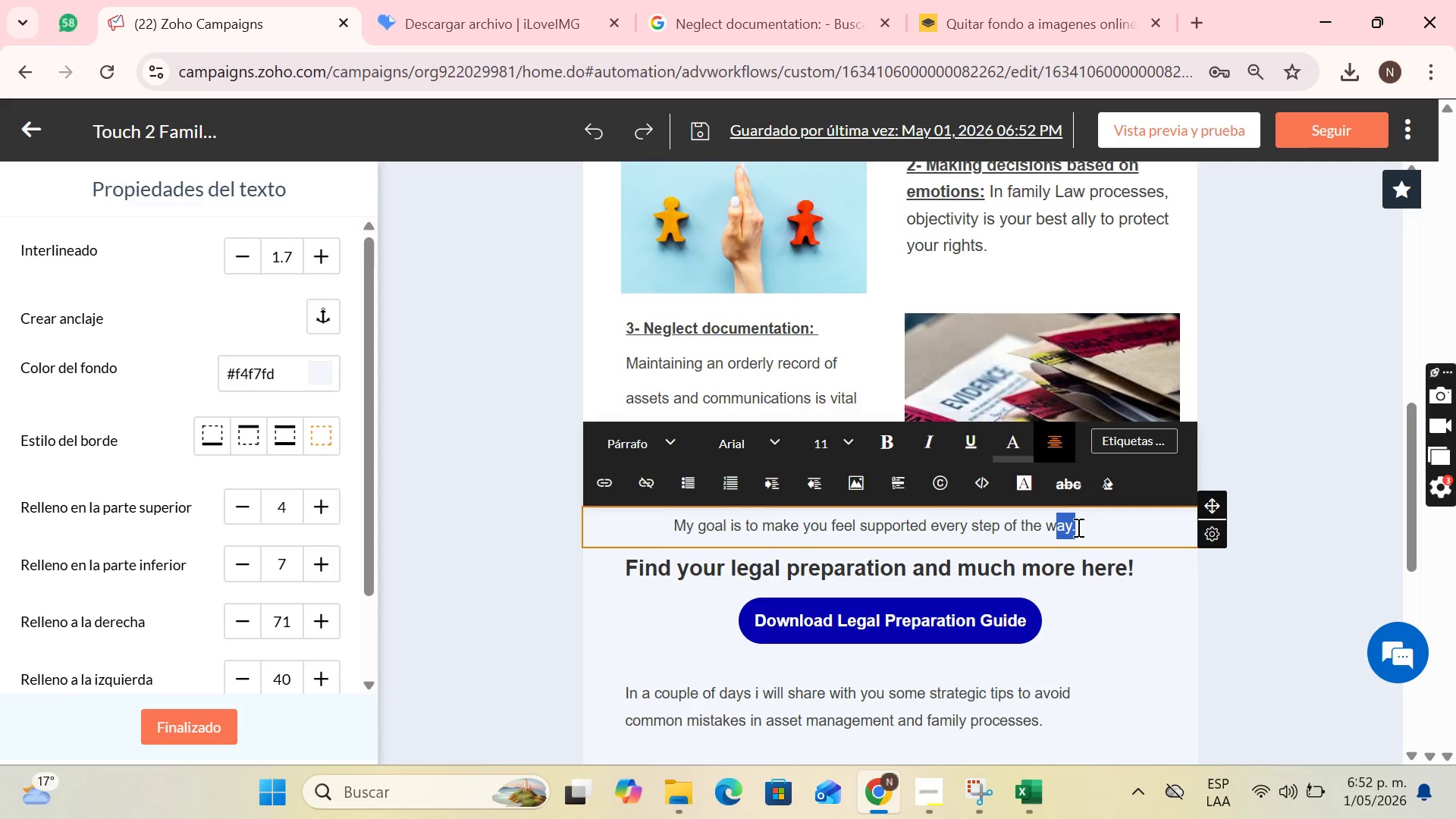 
key(Backspace)
key(Backspace)
type(way)
 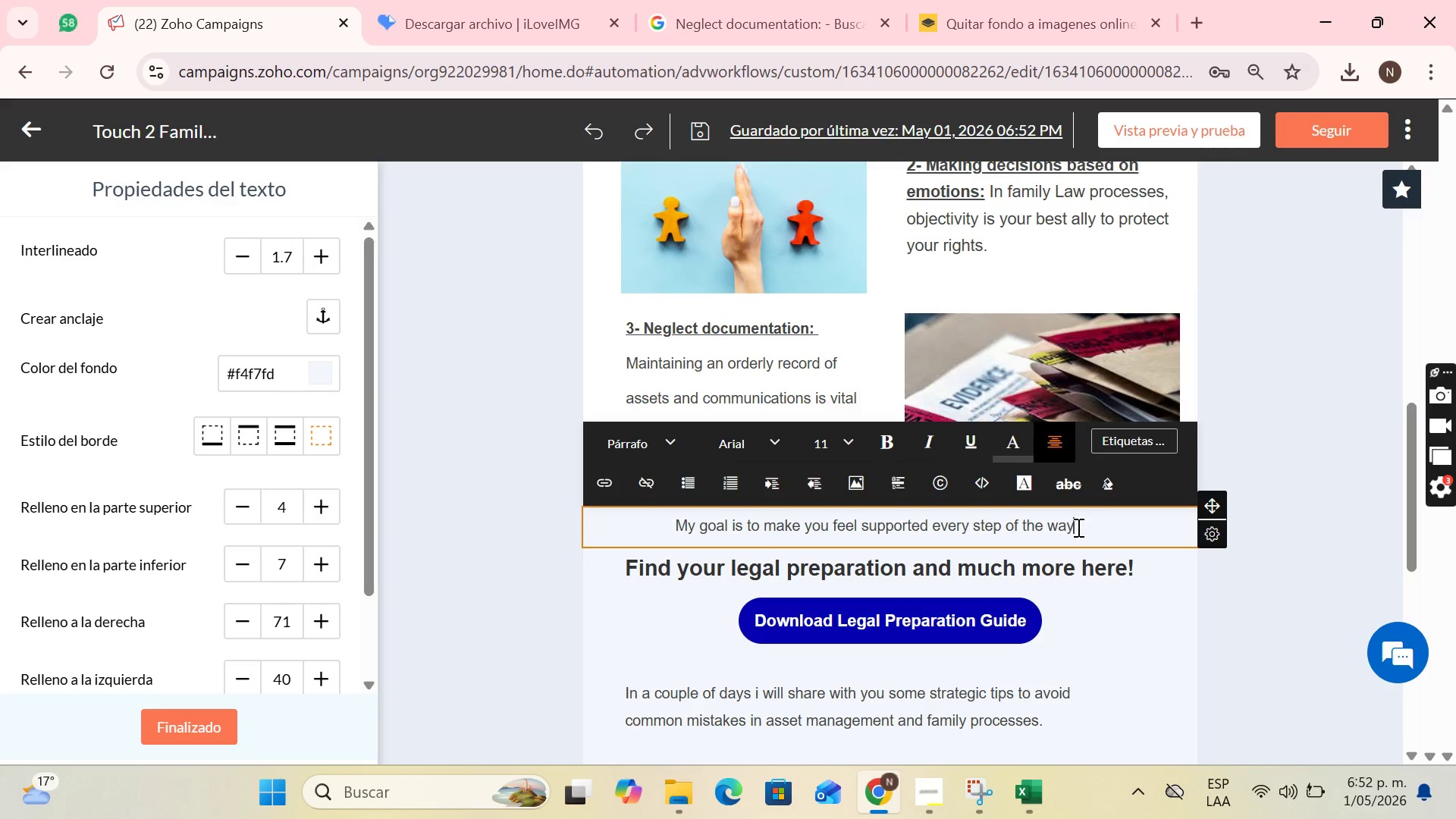 
wait(23.27)
 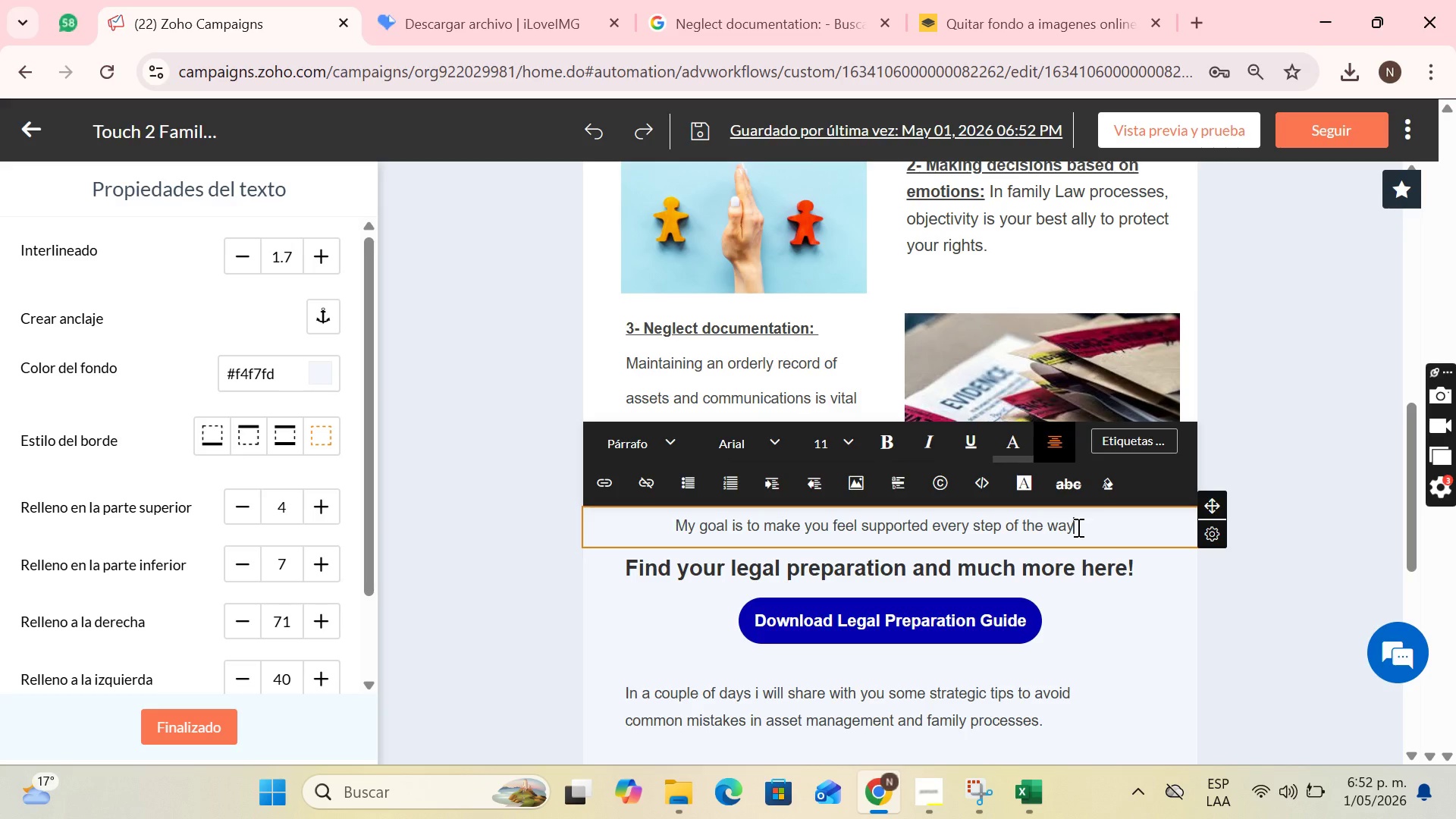 
type( )
key(Backspace)
type(so)
key(Backspace)
key(Backspace)
type( so do not hesitate to contact me for a more personalizated )
key(Backspace)
key(Backspace)
key(Backspace)
key(Backspace)
key(Backspace)
type(ed aten)
key(Backspace)
key(Backspace)
type(tten)
key(Backspace)
key(Backspace)
key(Backspace)
type(ention )
 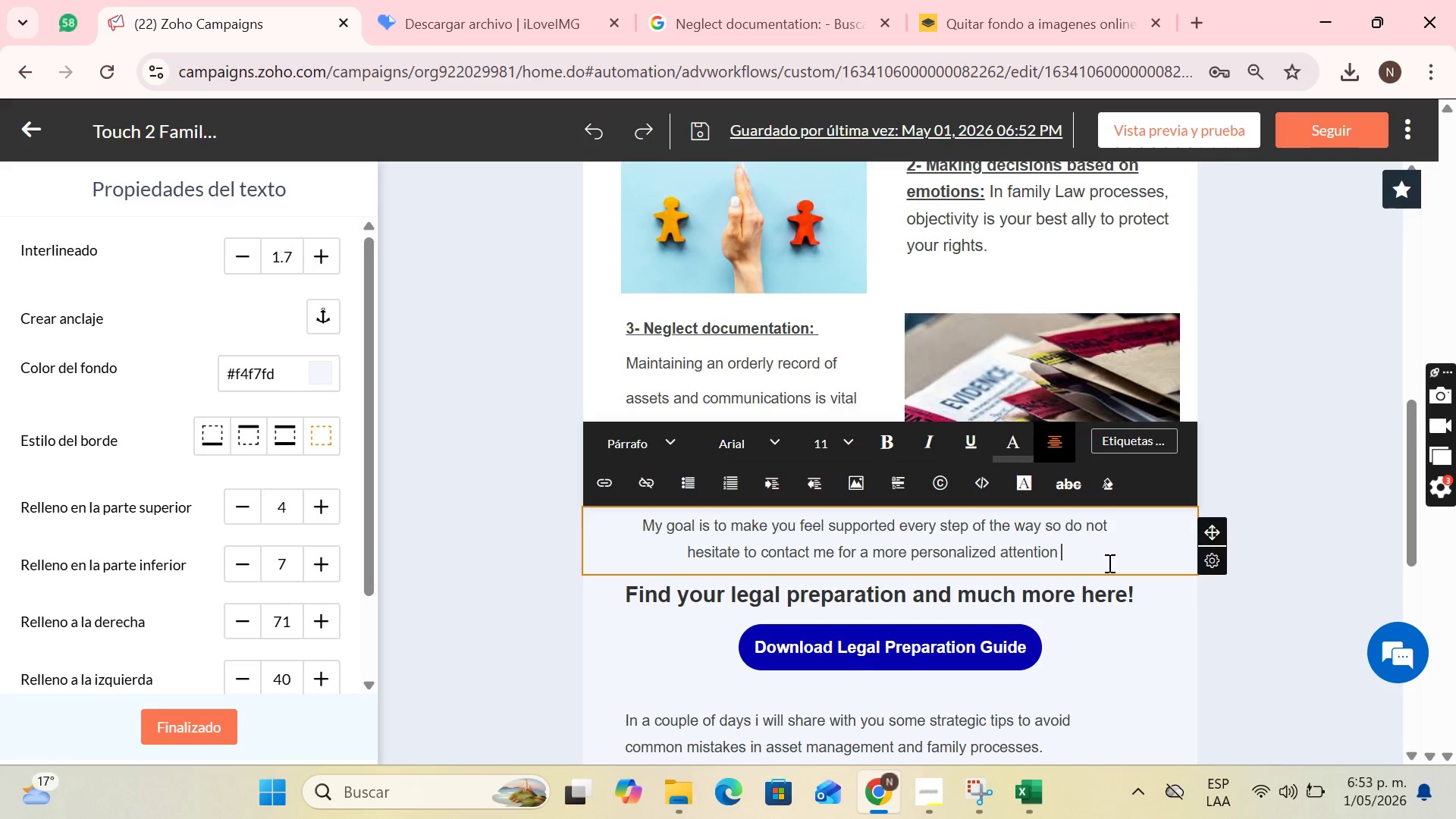 
left_click_drag(start_coordinate=[1090, 556], to_coordinate=[594, 513])
 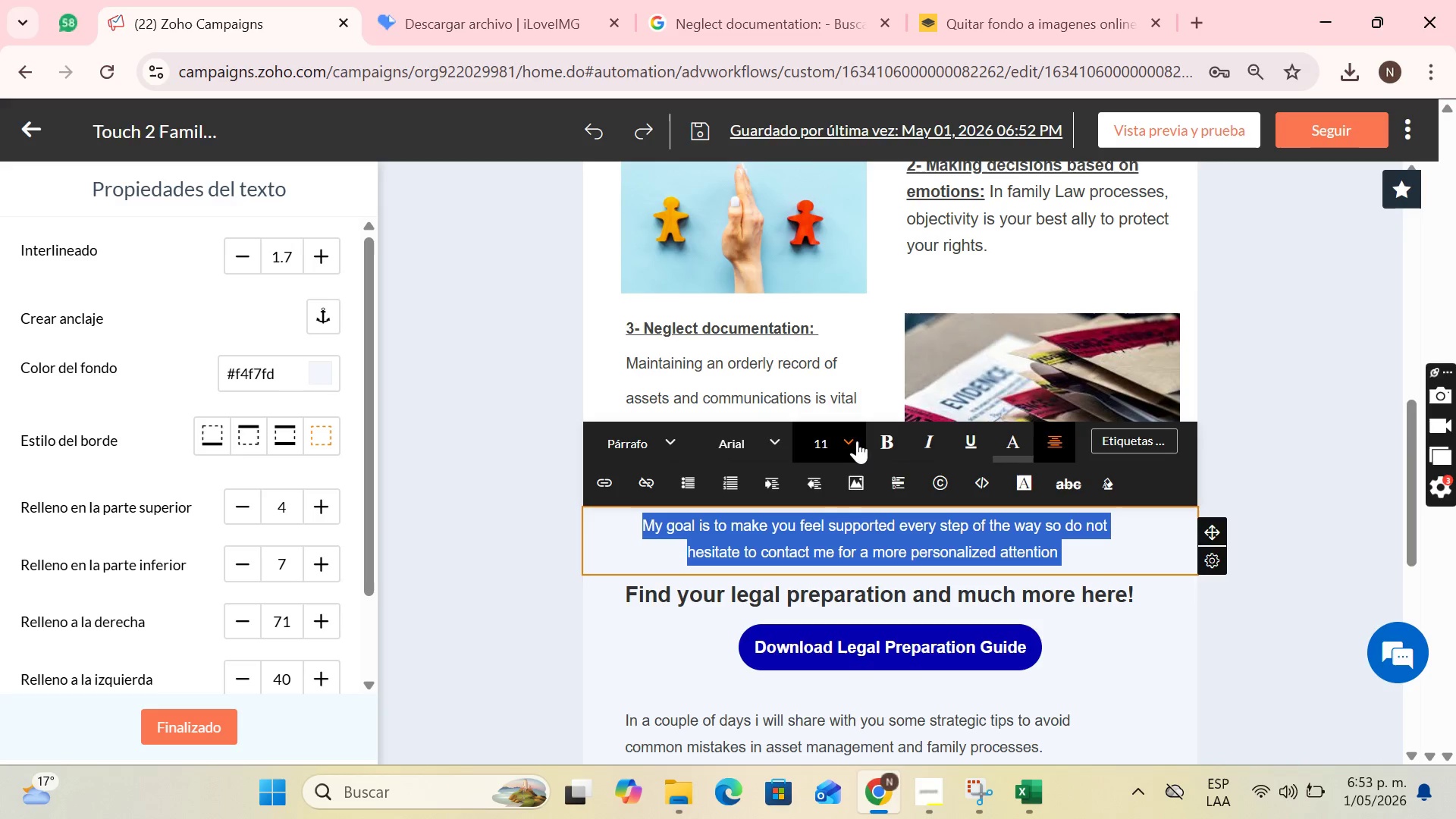 
left_click([885, 440])
 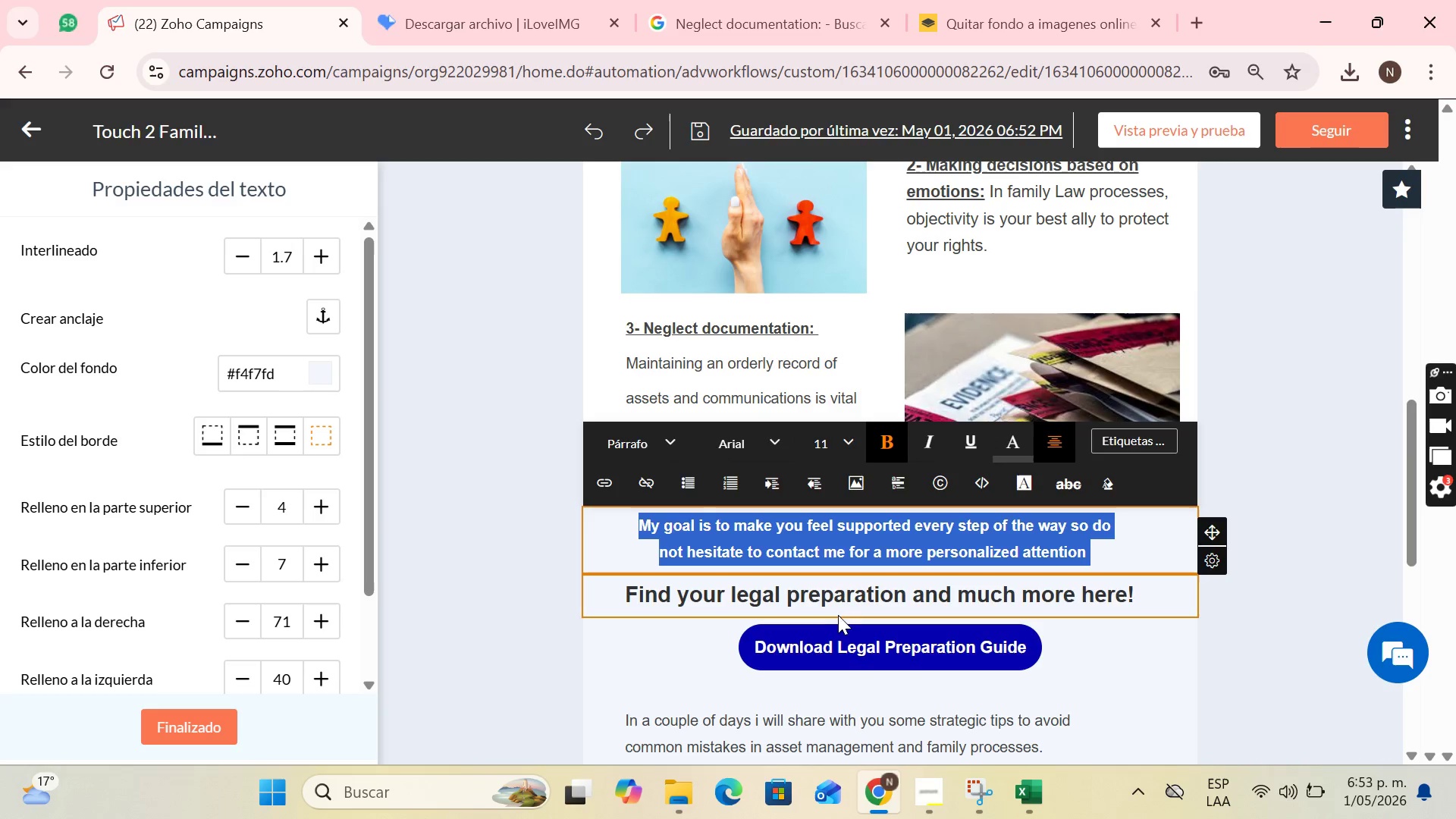 
left_click([842, 590])
 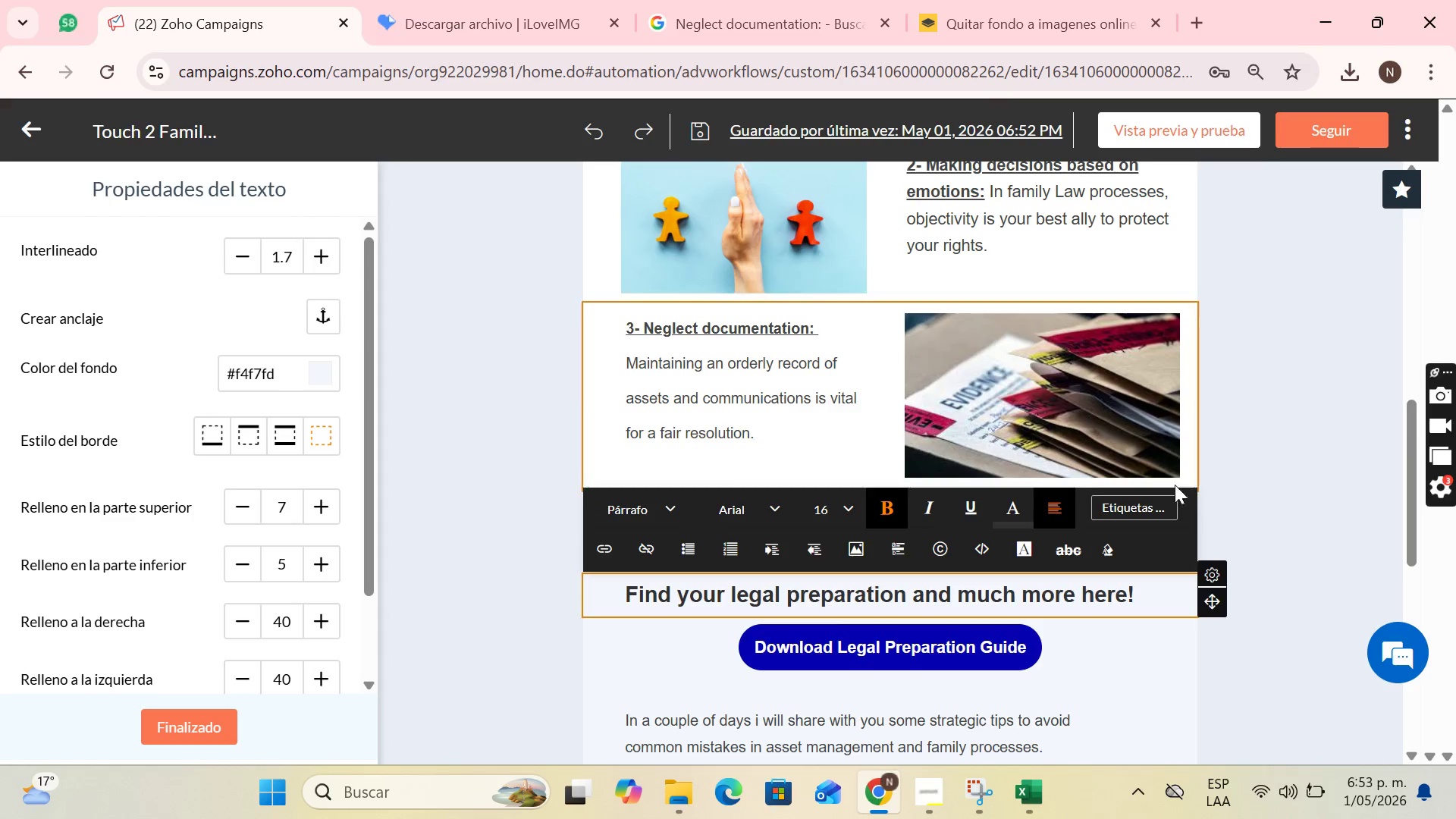 
left_click([1263, 483])
 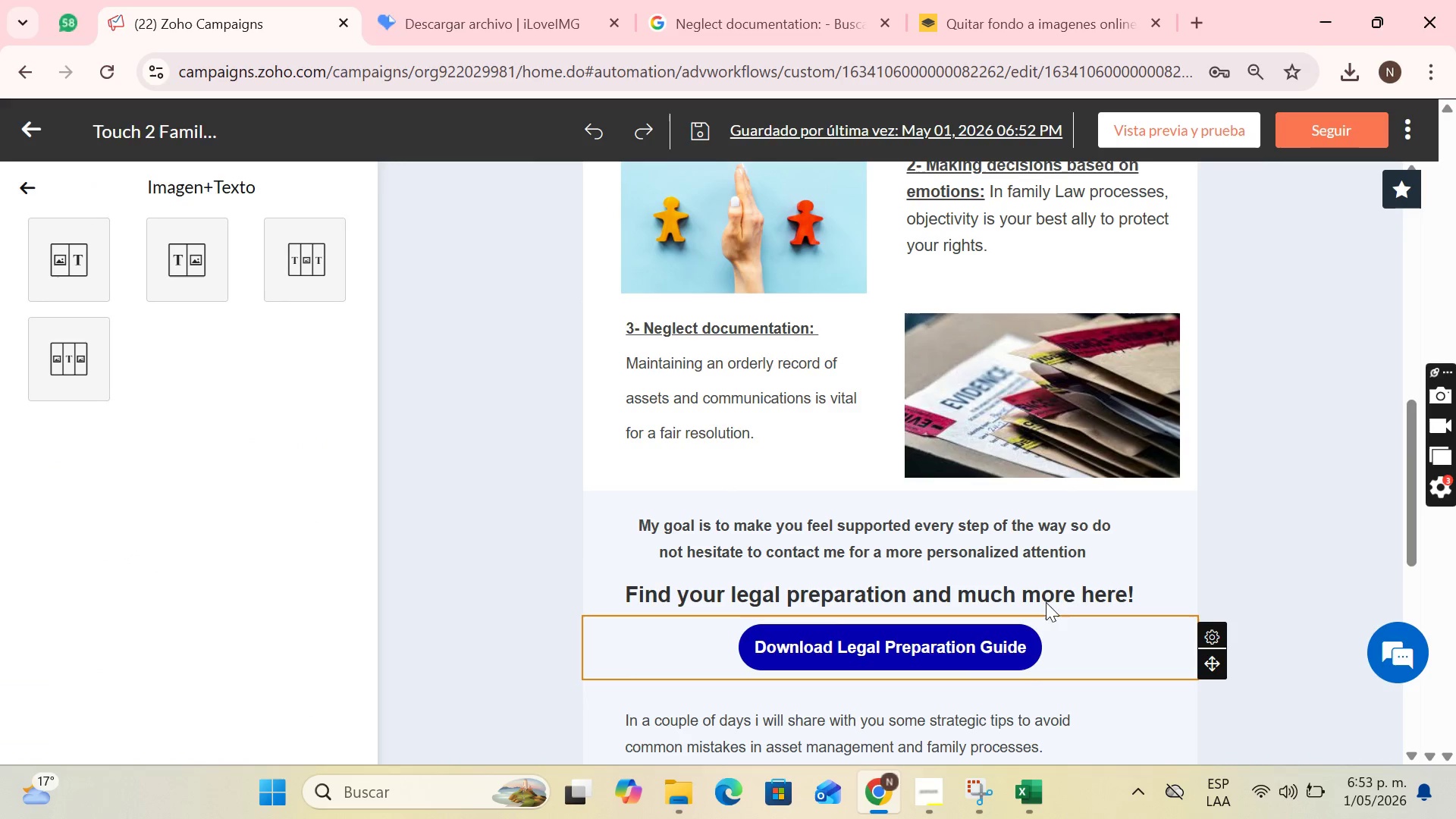 
left_click([1046, 546])
 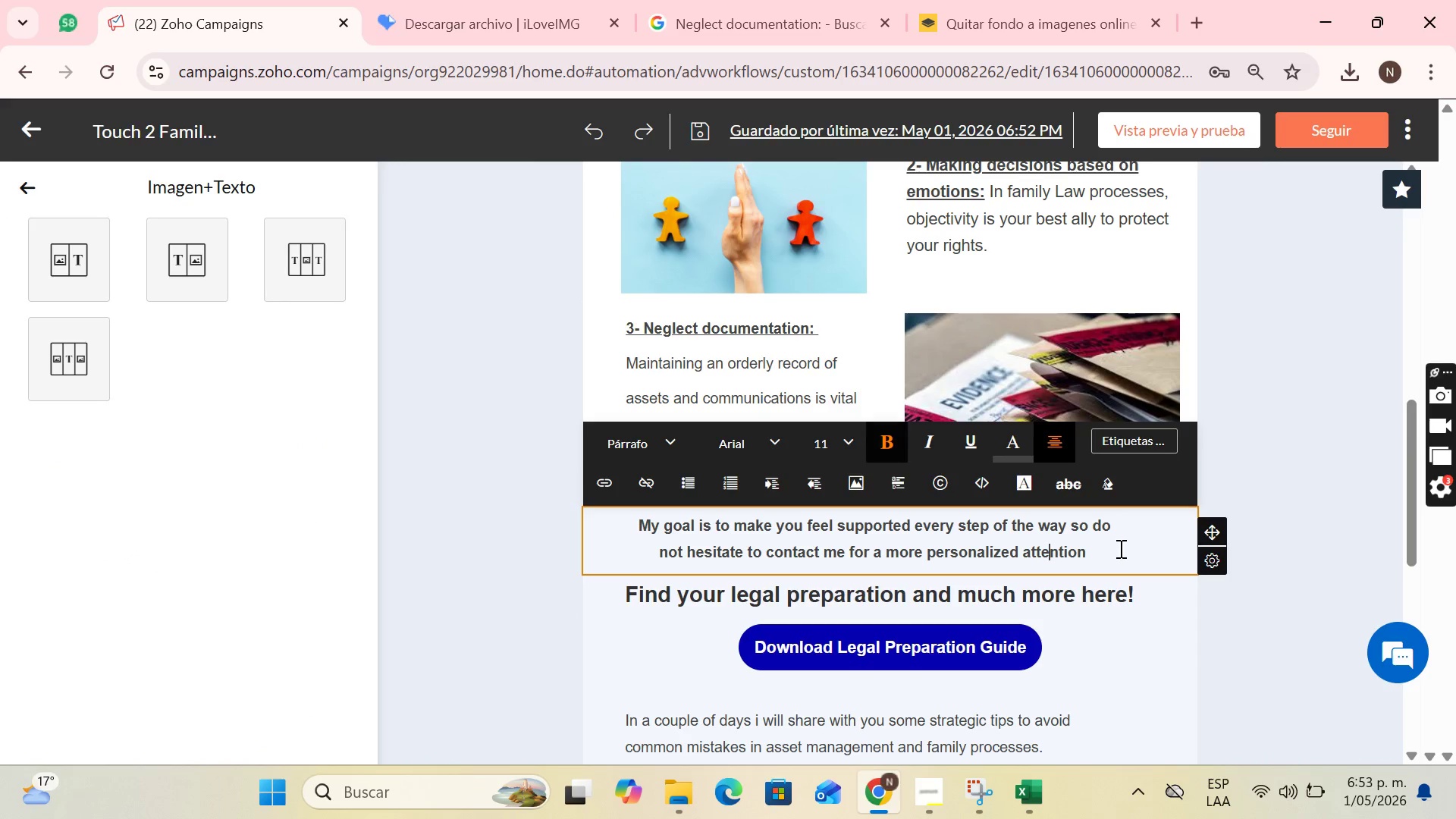 
left_click_drag(start_coordinate=[1119, 548], to_coordinate=[617, 511])
 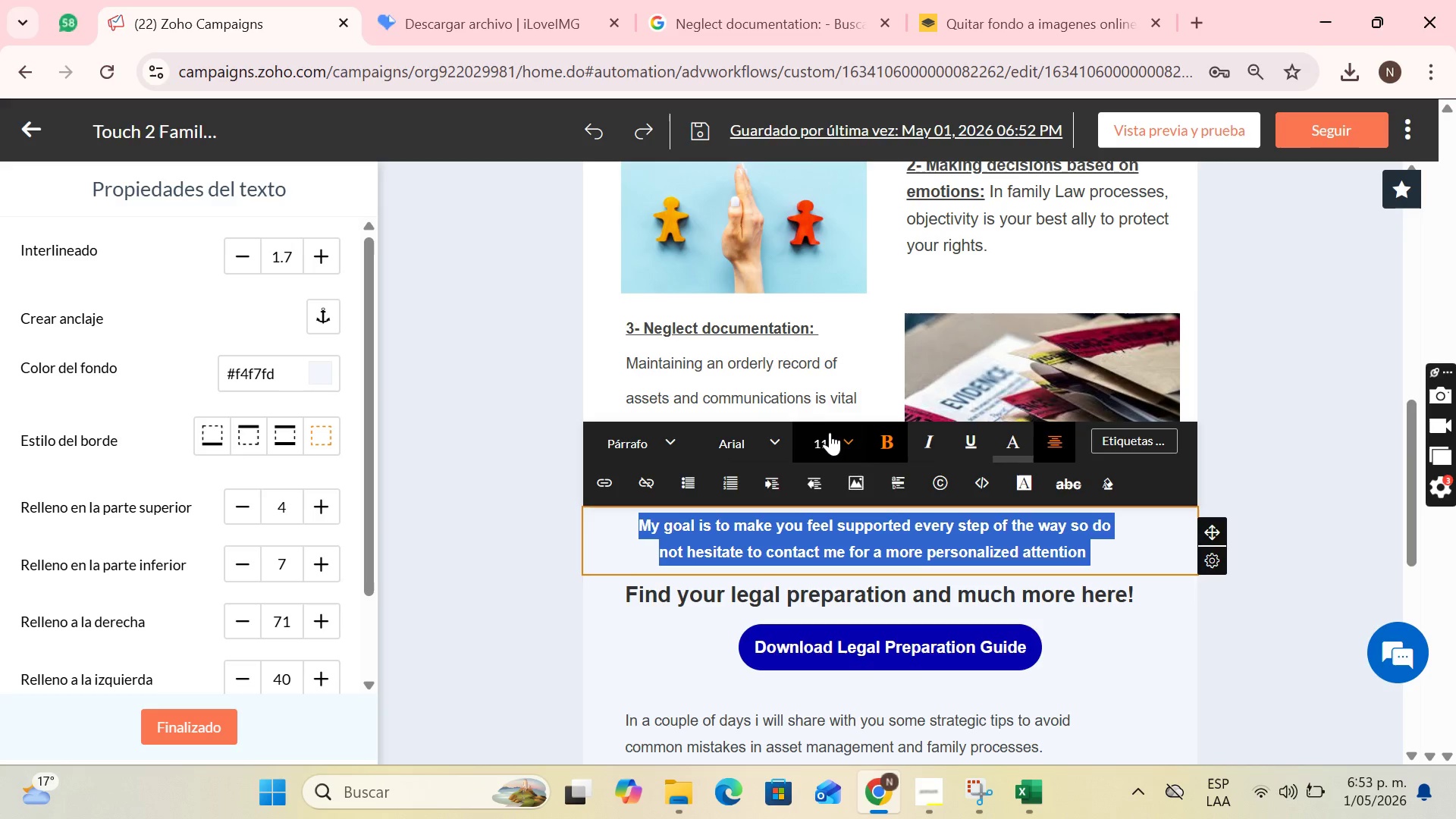 
left_click([831, 435])
 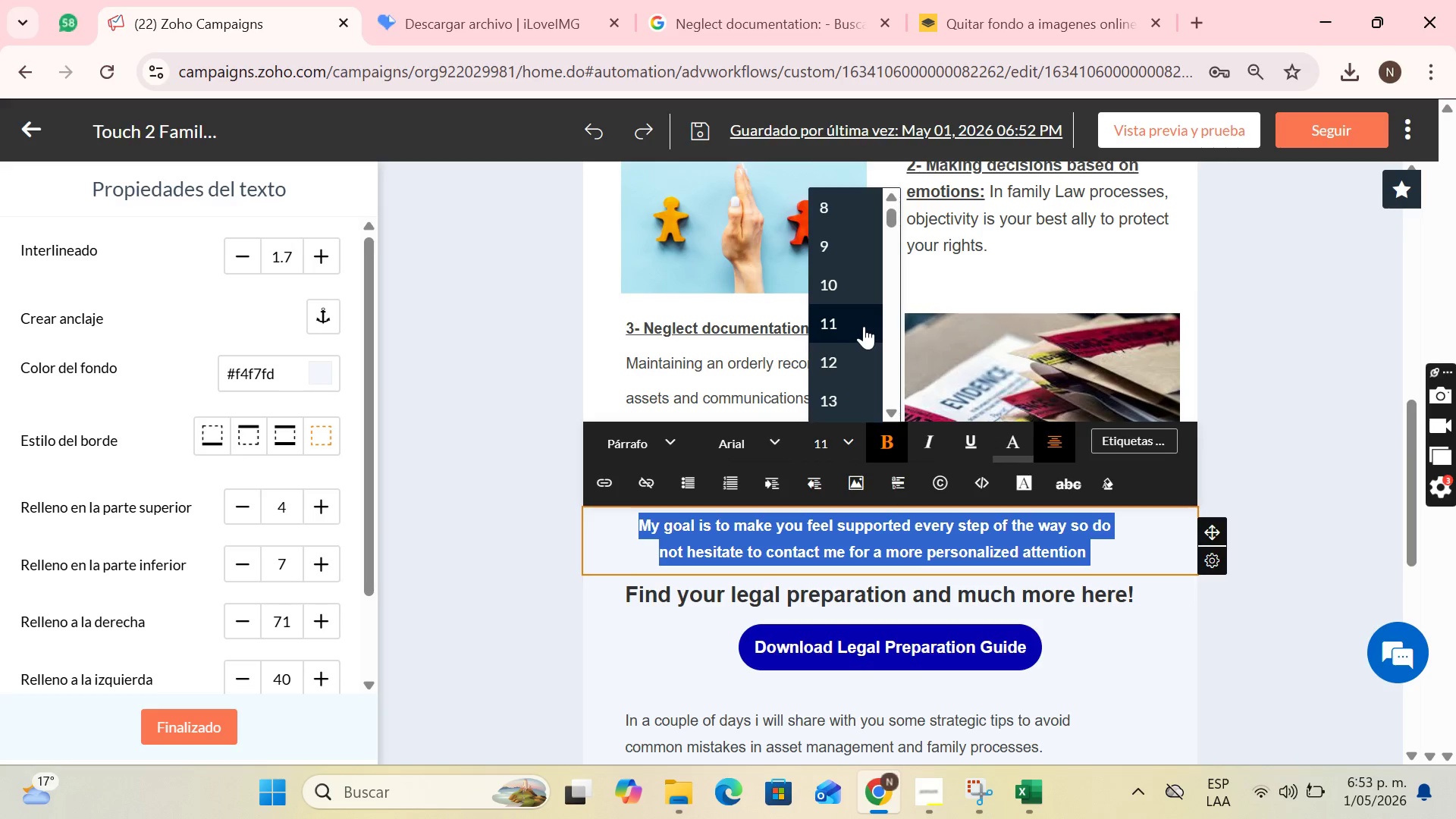 
scroll: coordinate [864, 326], scroll_direction: down, amount: 1.0
 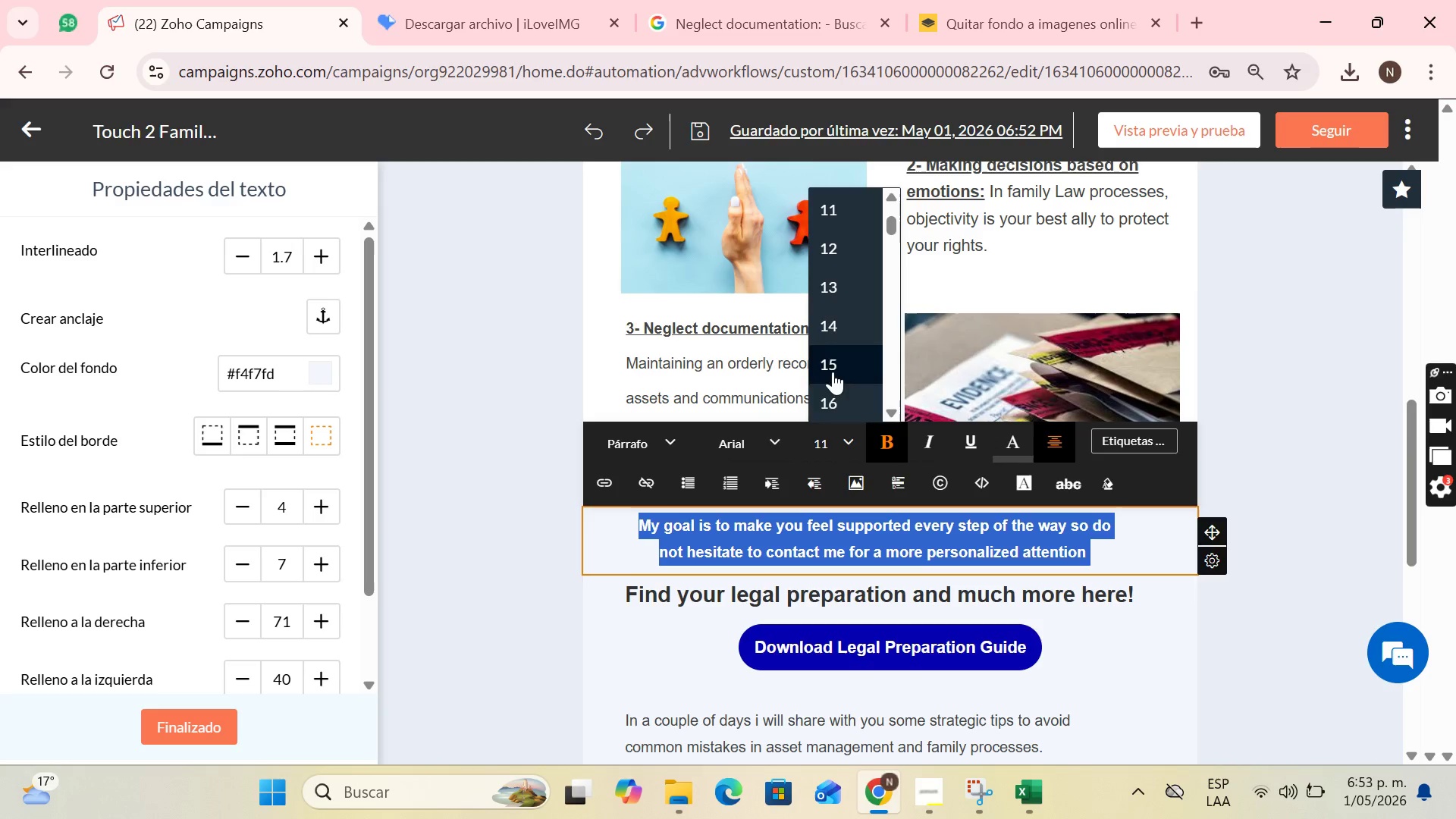 
left_click([830, 394])
 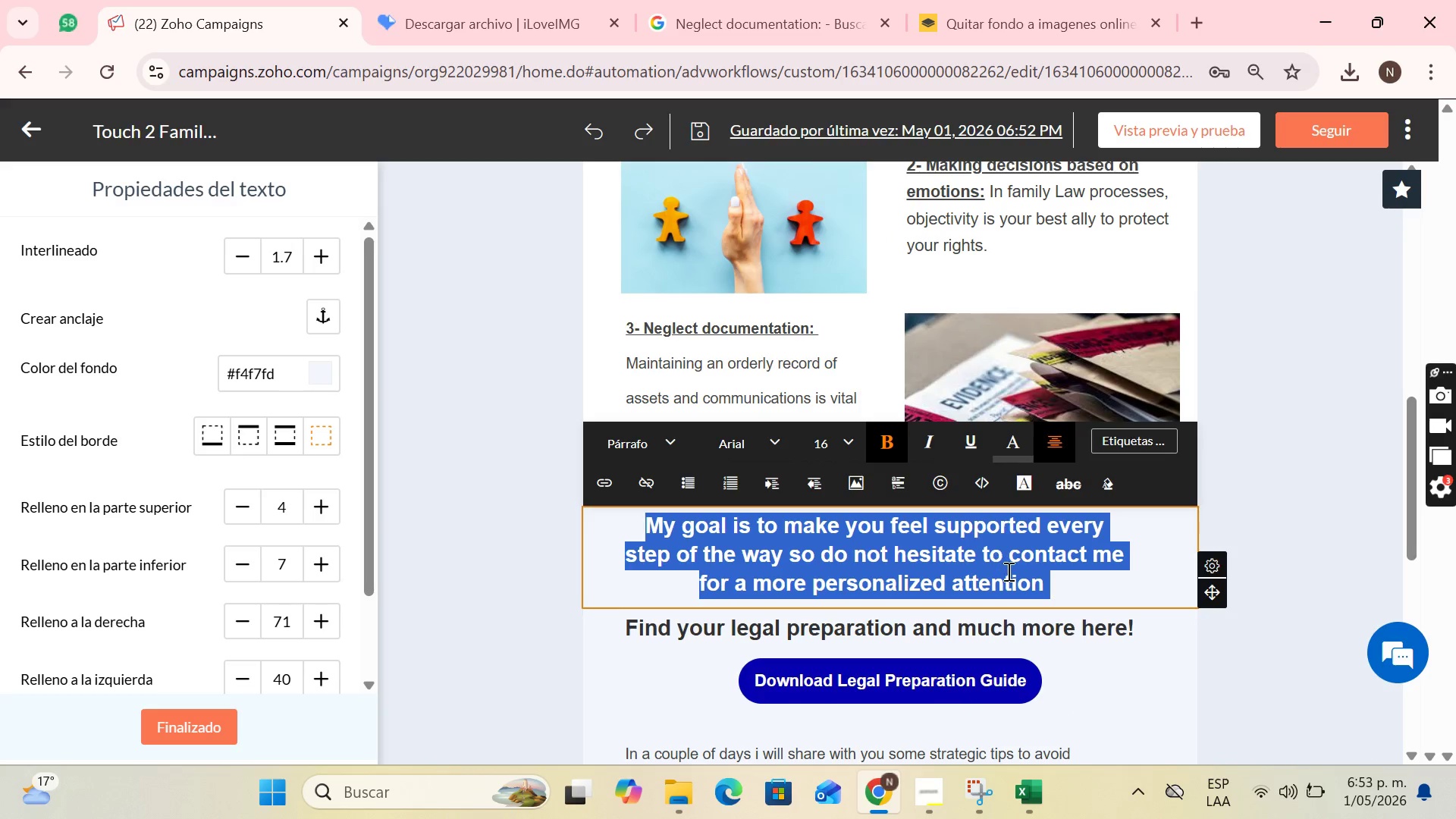 
left_click([1007, 571])
 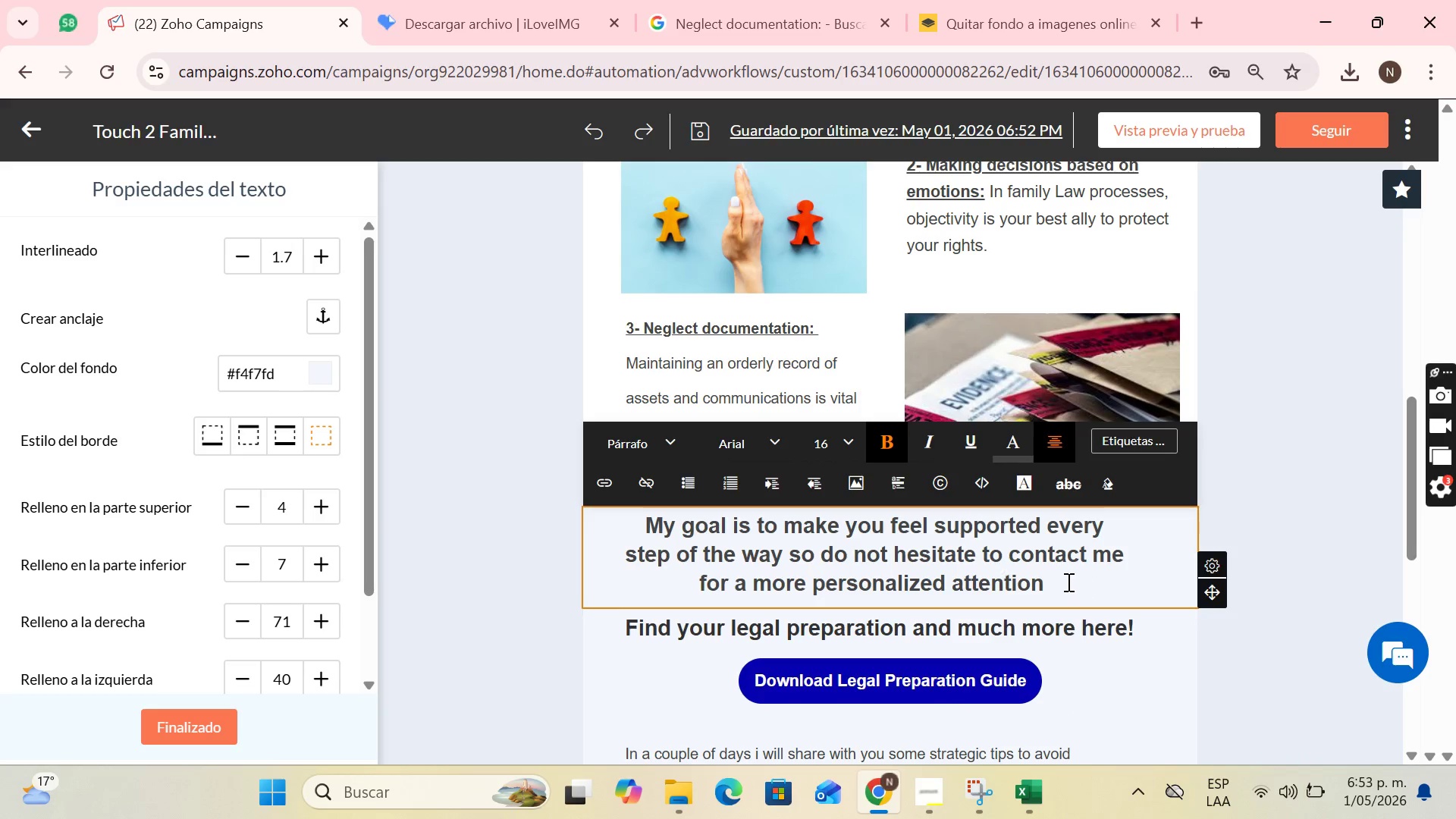 
left_click_drag(start_coordinate=[1065, 582], to_coordinate=[649, 522])
 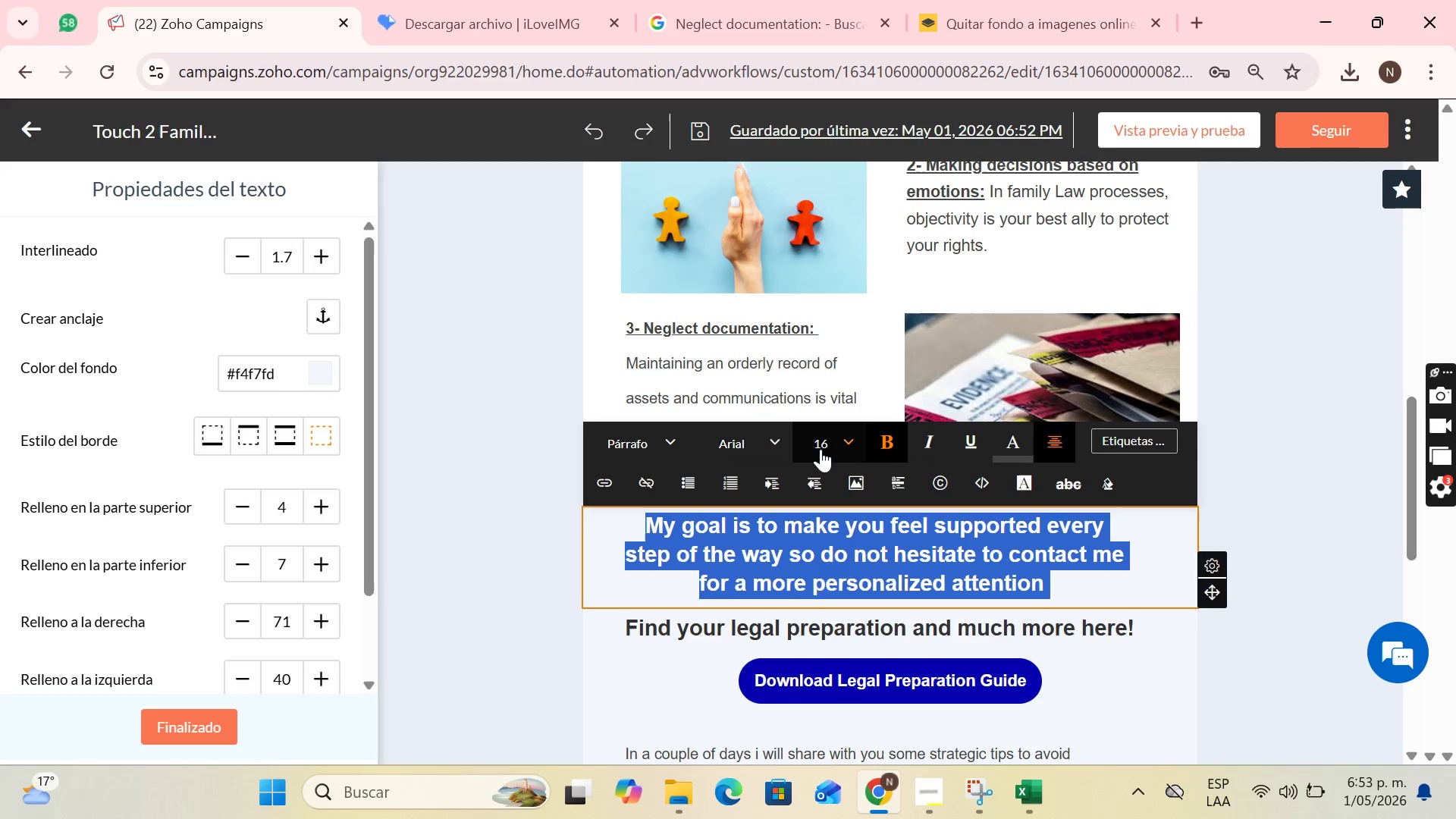 
left_click([825, 447])
 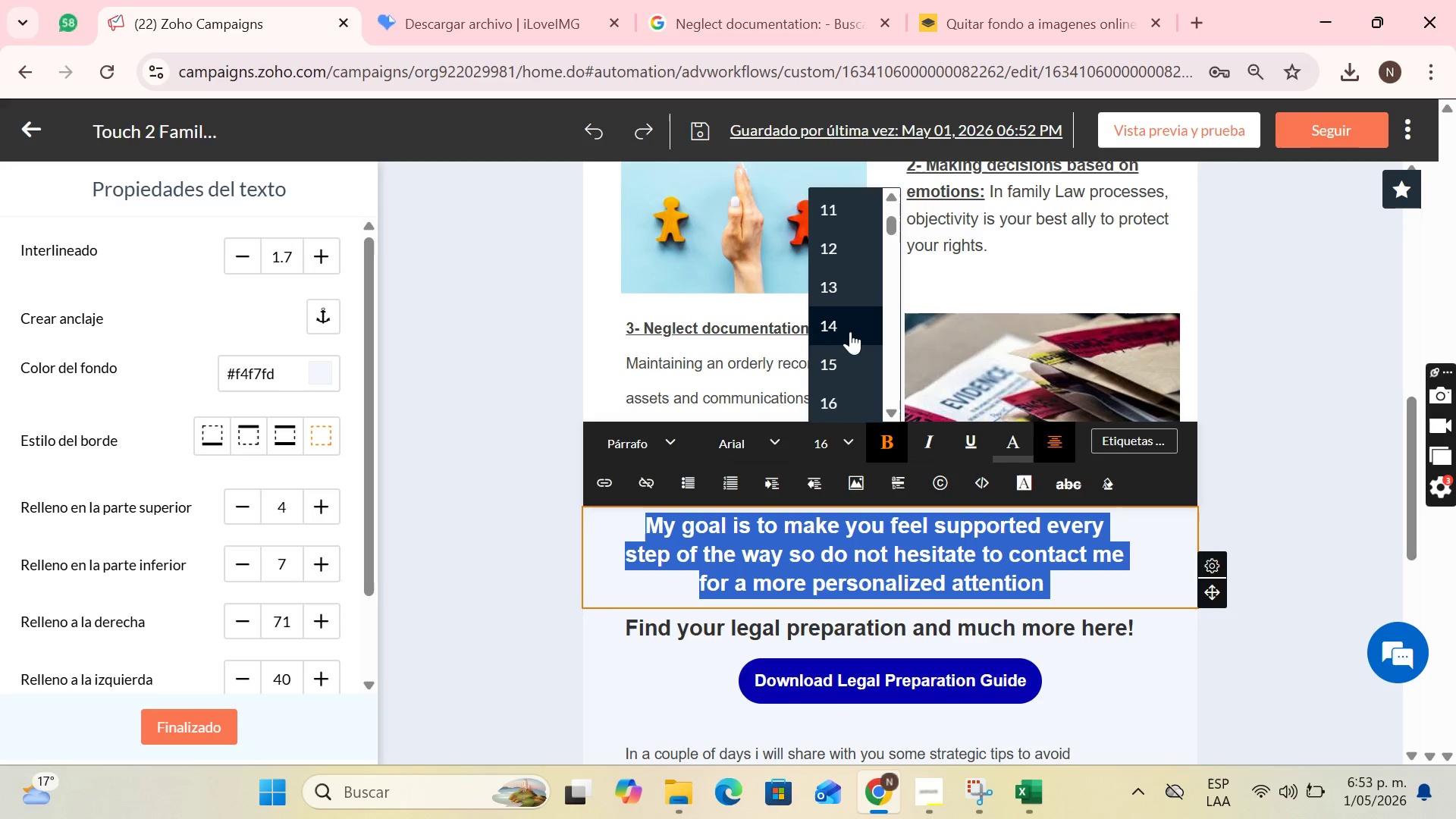 
left_click([843, 319])
 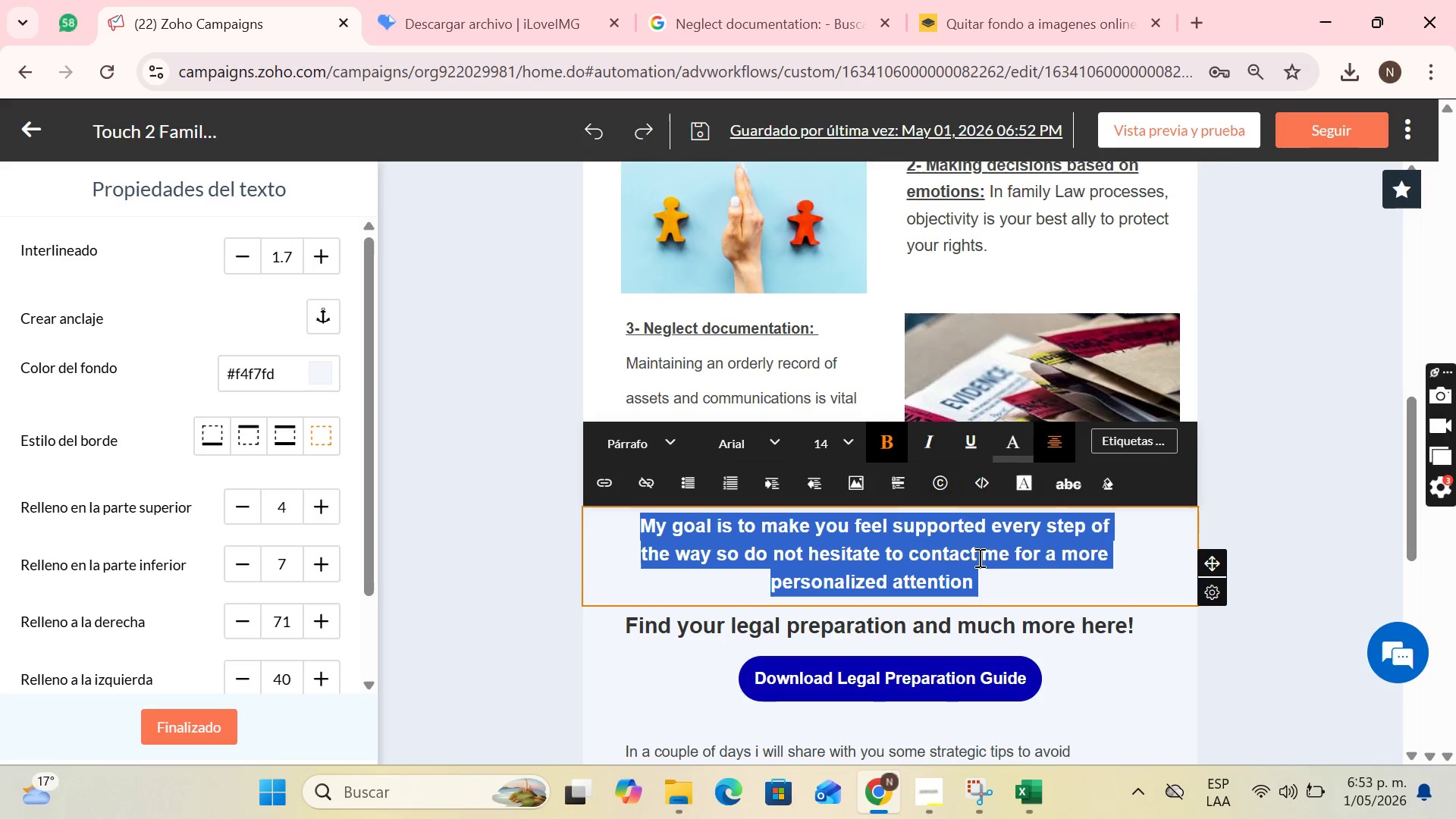 
left_click([1004, 578])
 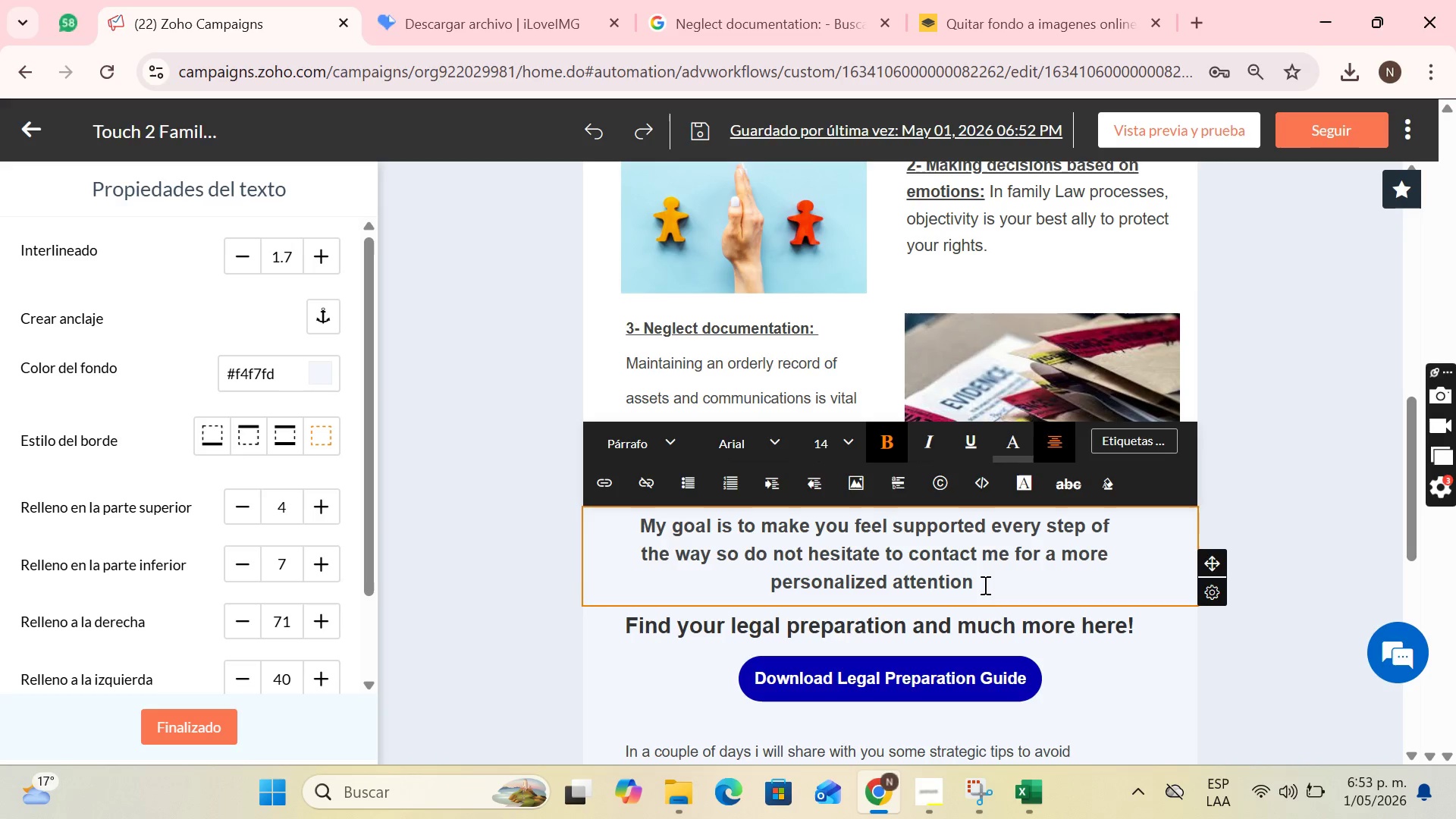 
key(Backspace)
 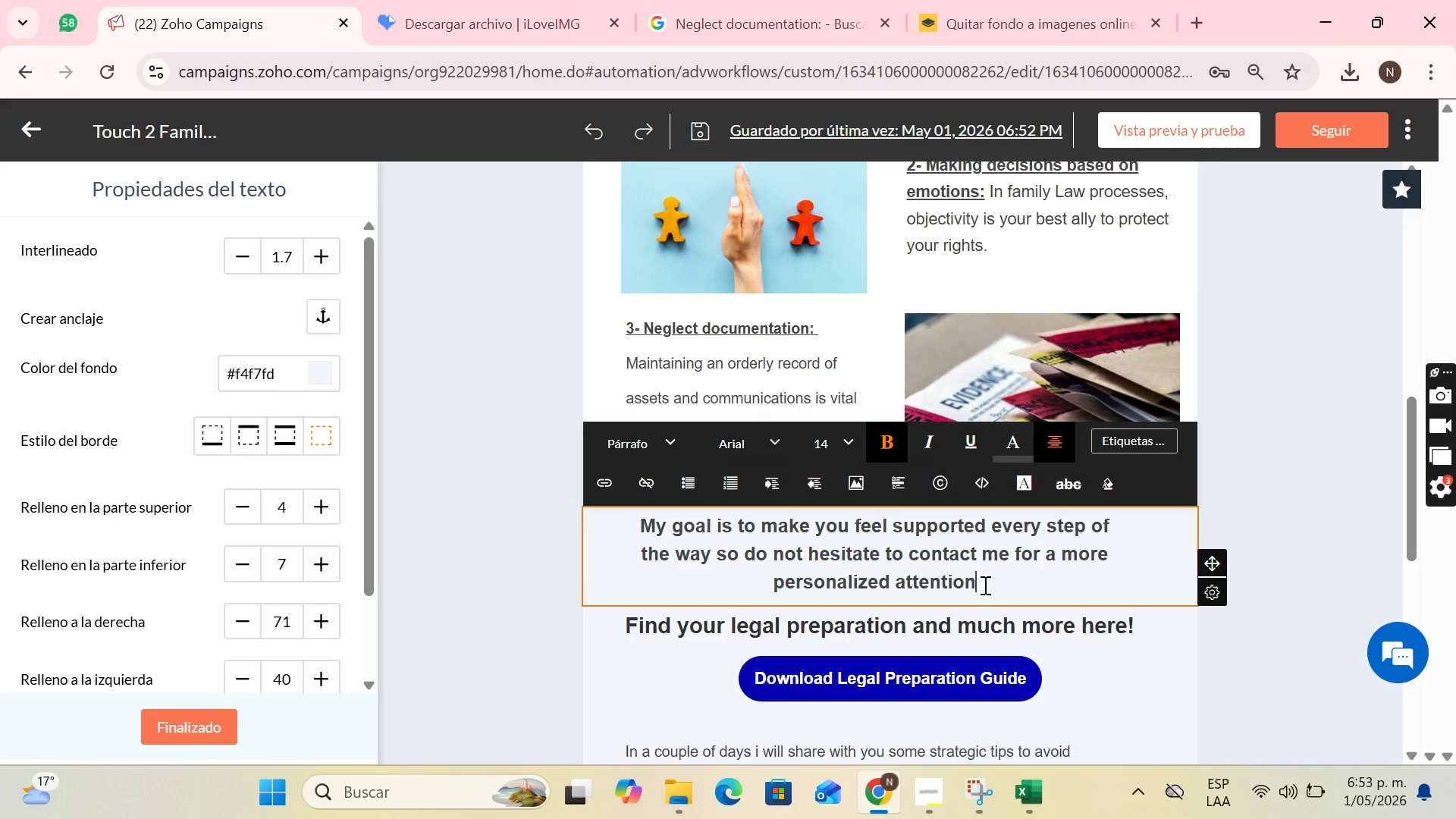 
key(Period)
 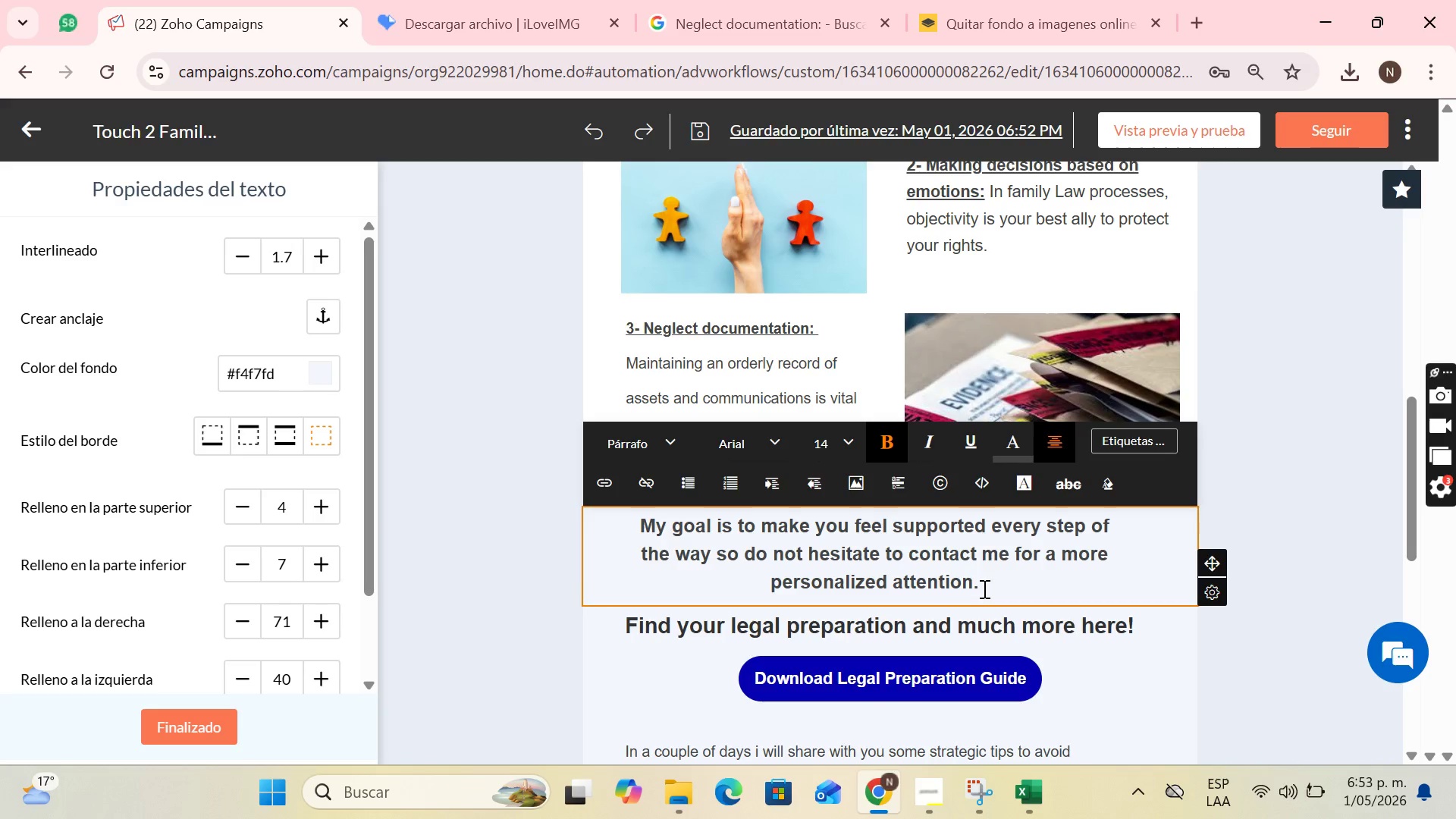 
left_click_drag(start_coordinate=[983, 588], to_coordinate=[638, 530])
 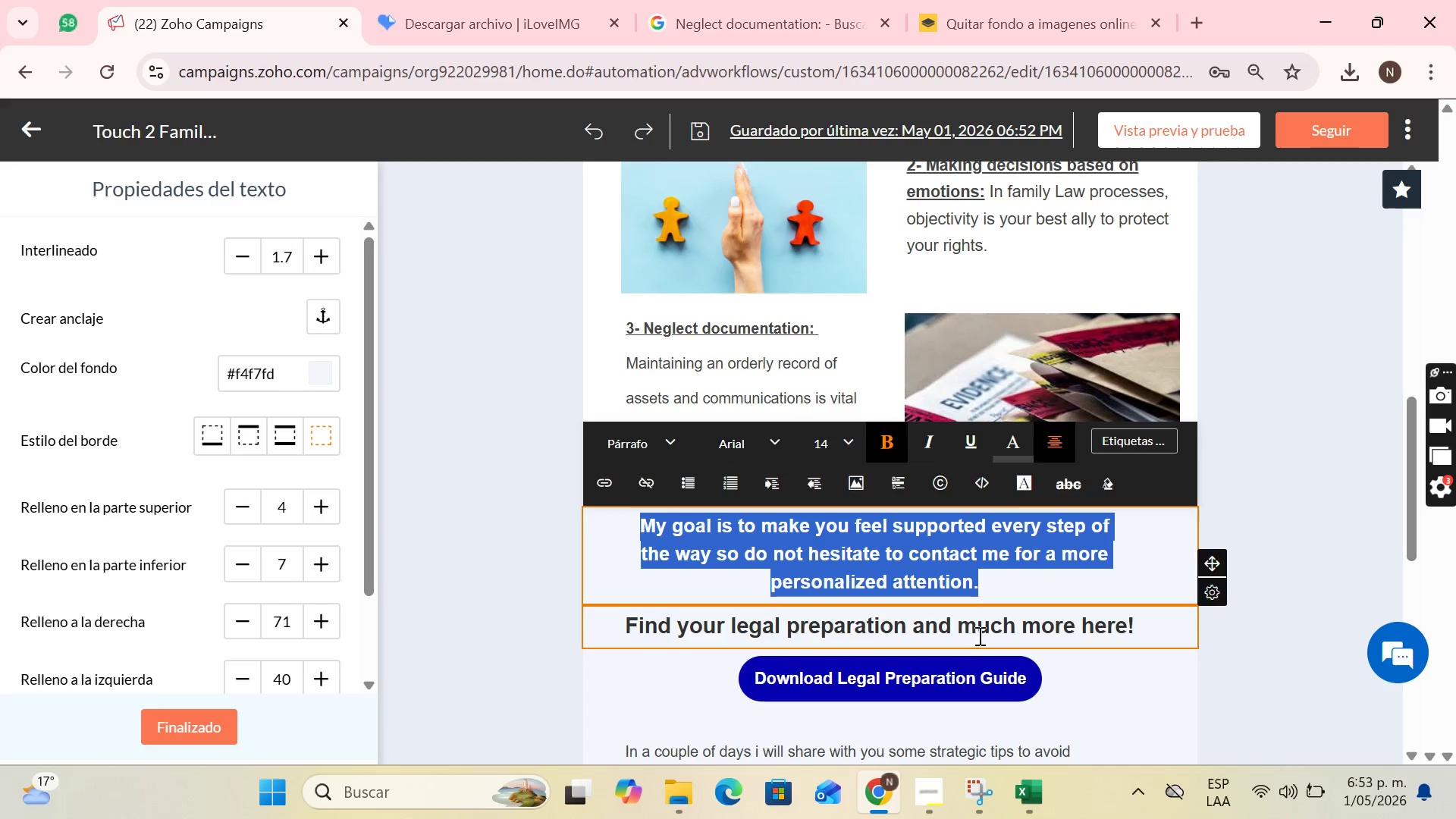 
left_click([978, 635])
 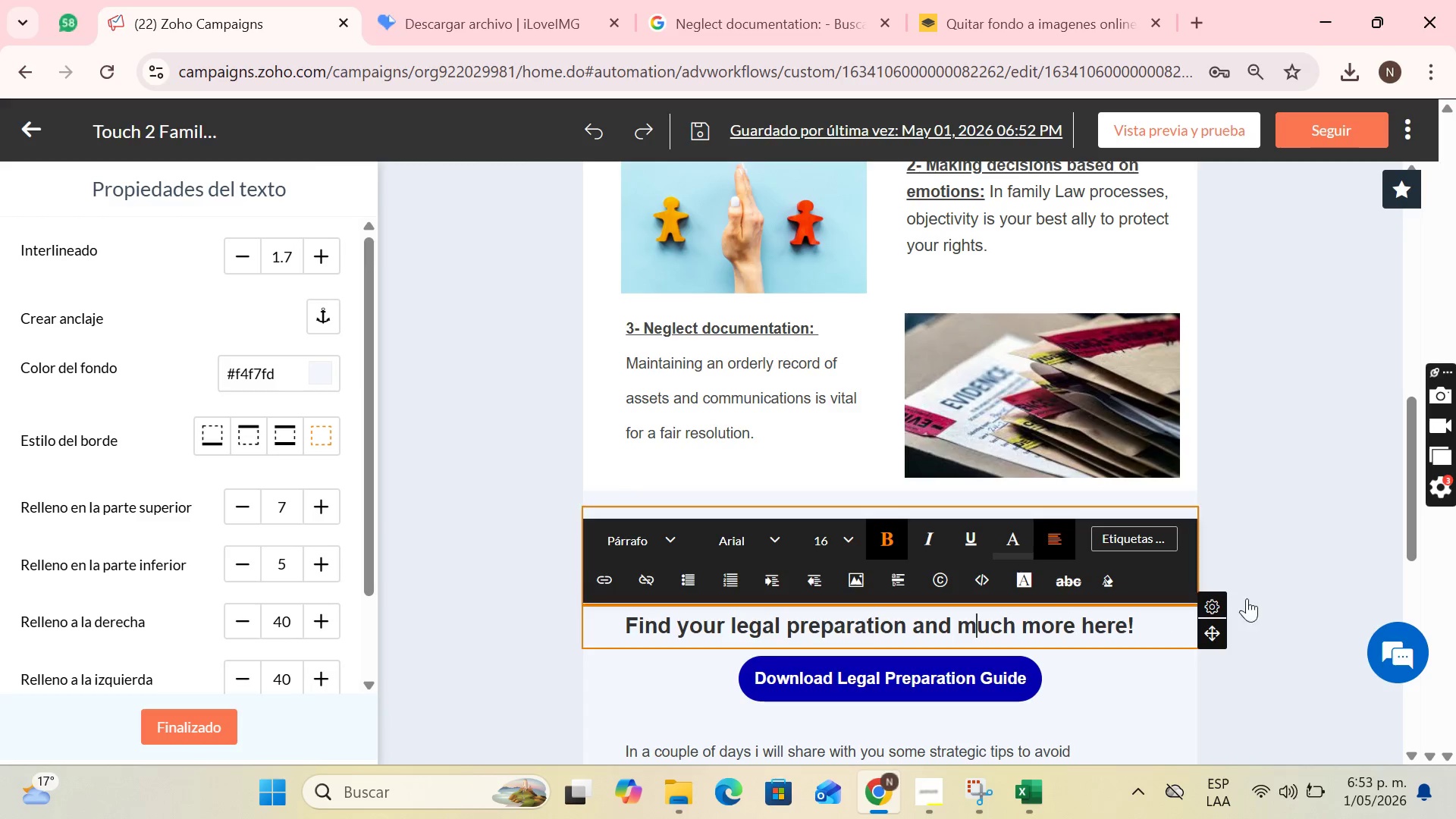 
scroll: coordinate [1323, 573], scroll_direction: down, amount: 2.0
 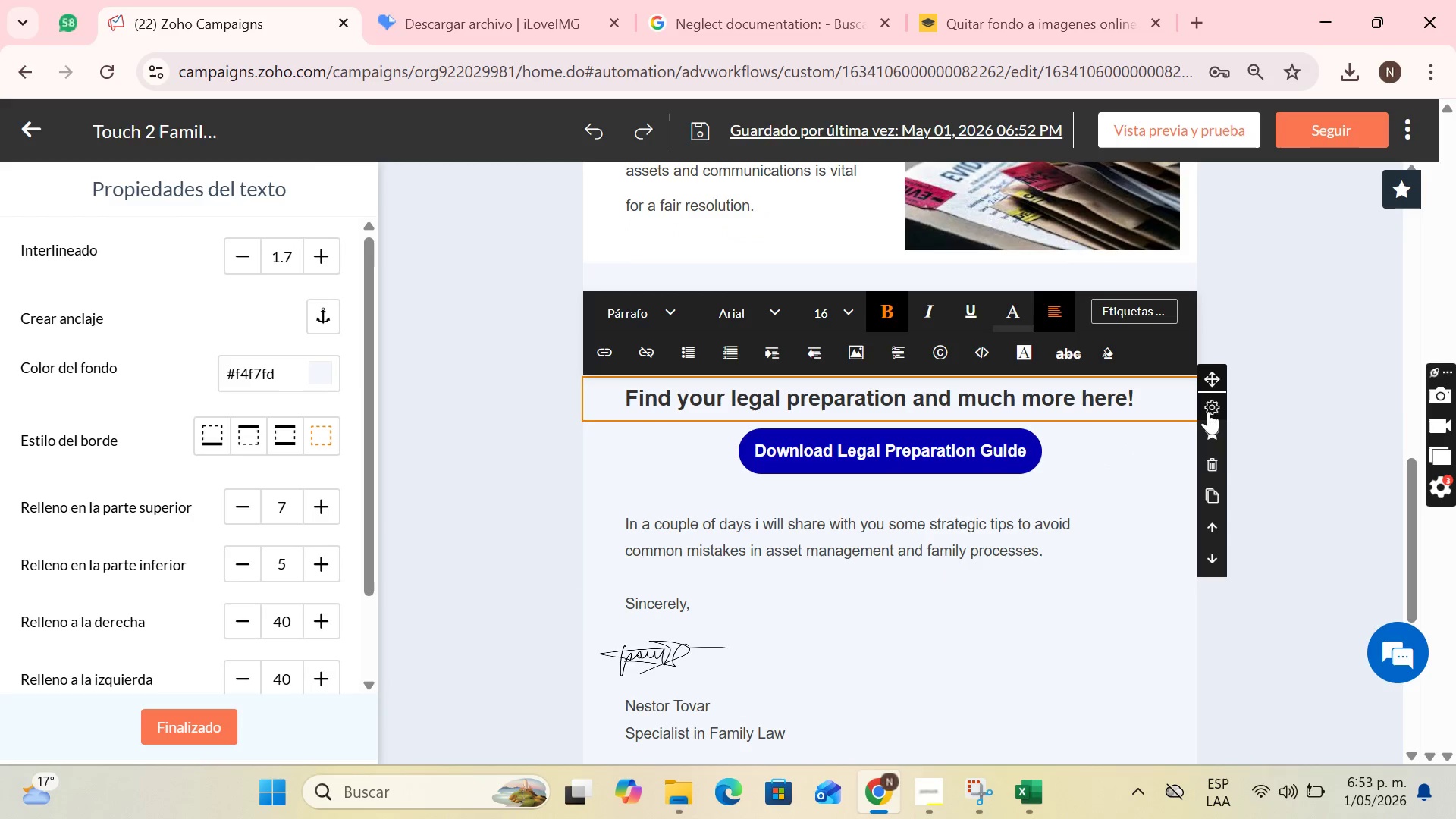 
left_click([1214, 459])
 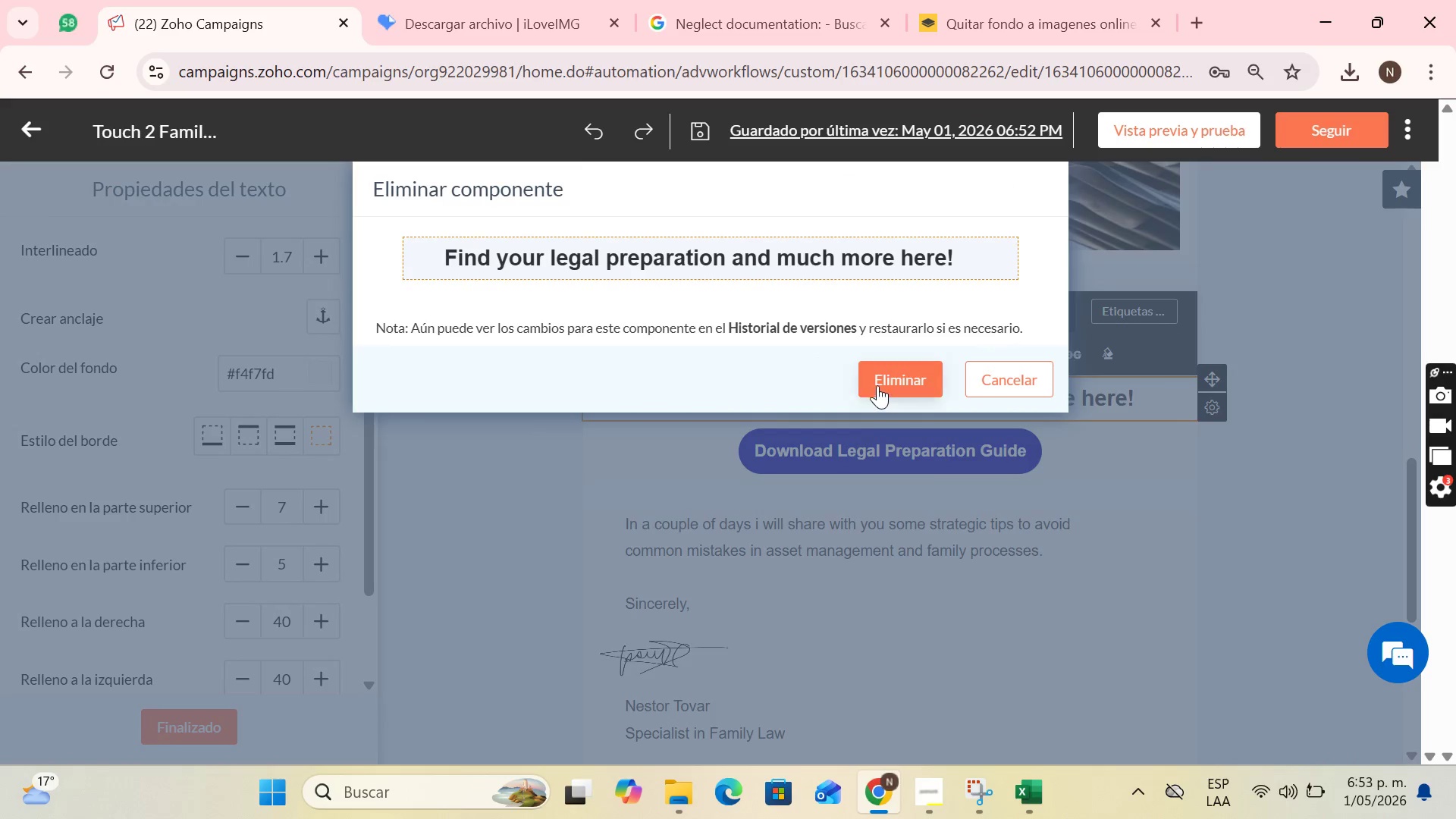 
left_click([881, 378])
 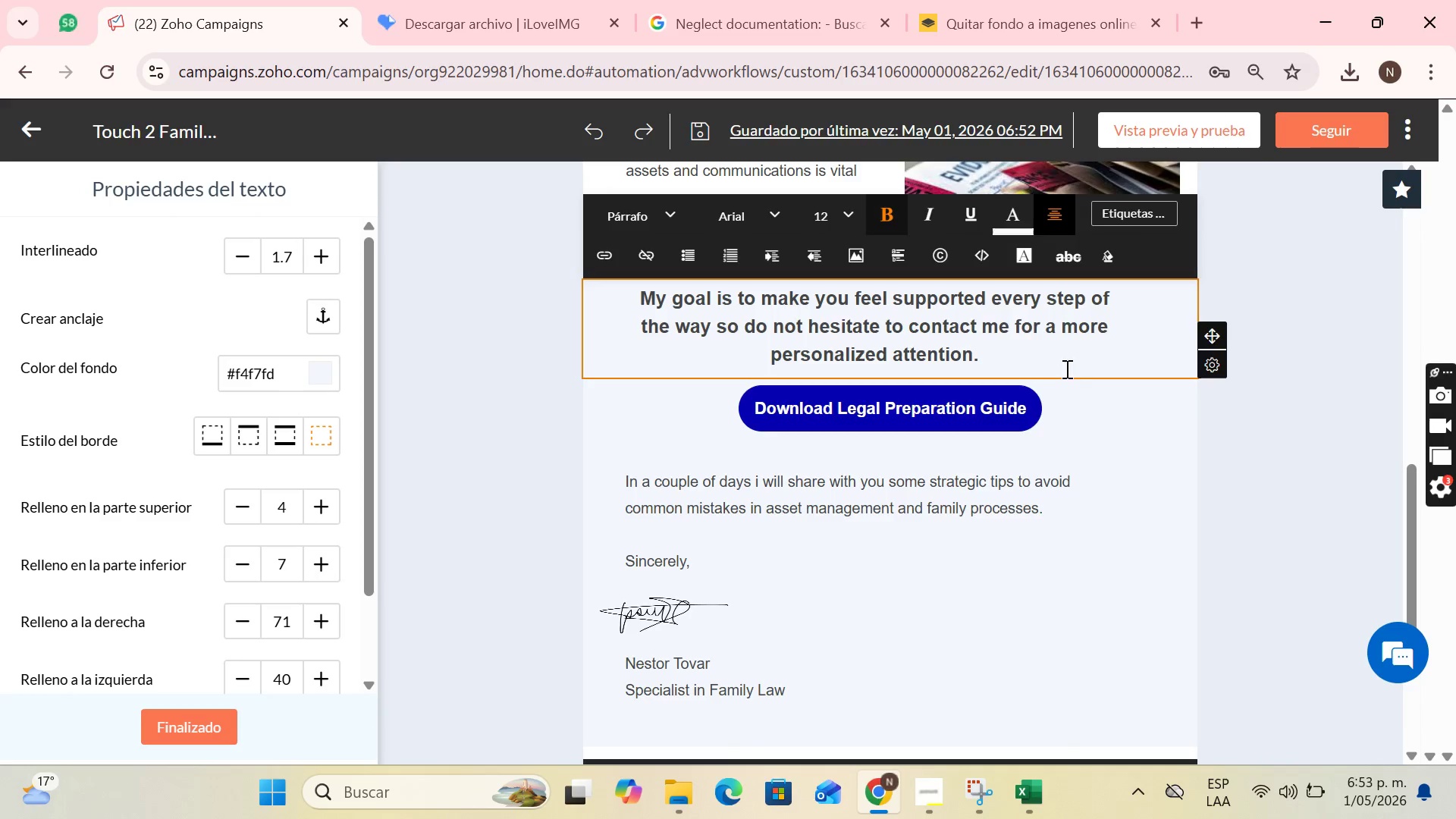 
scroll: coordinate [1076, 367], scroll_direction: up, amount: 2.0
 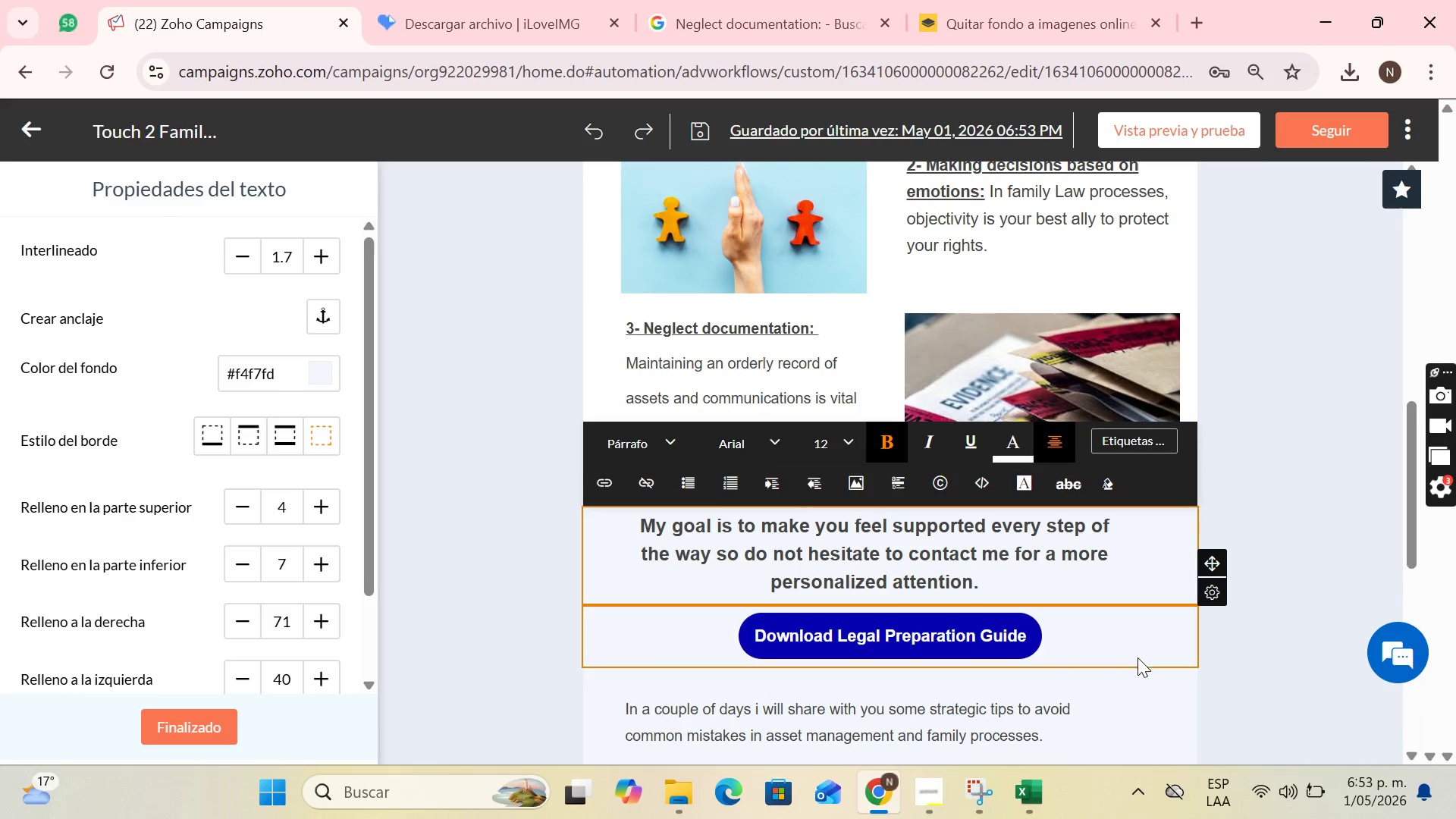 
left_click([1127, 688])
 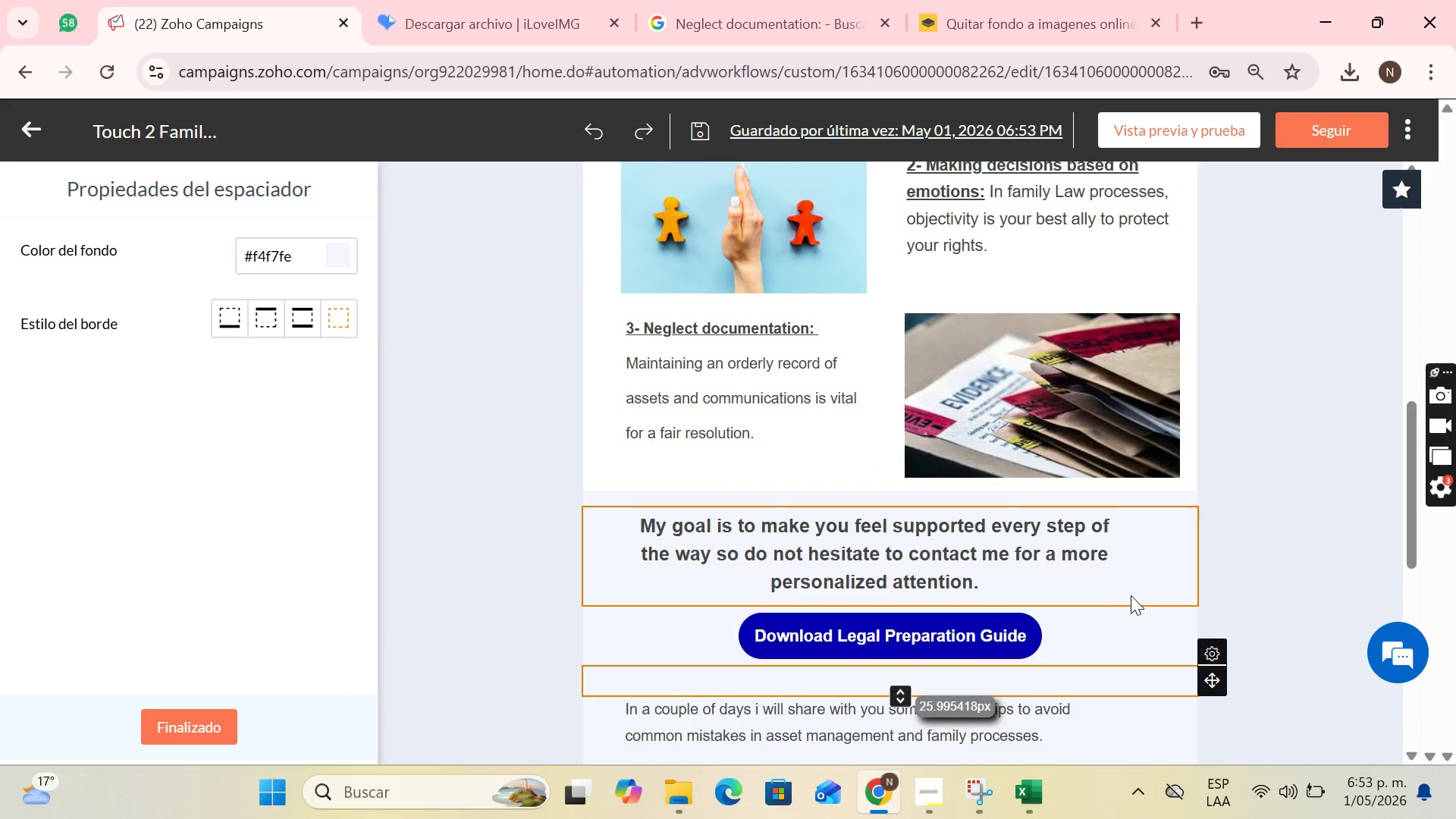 
left_click([1114, 590])
 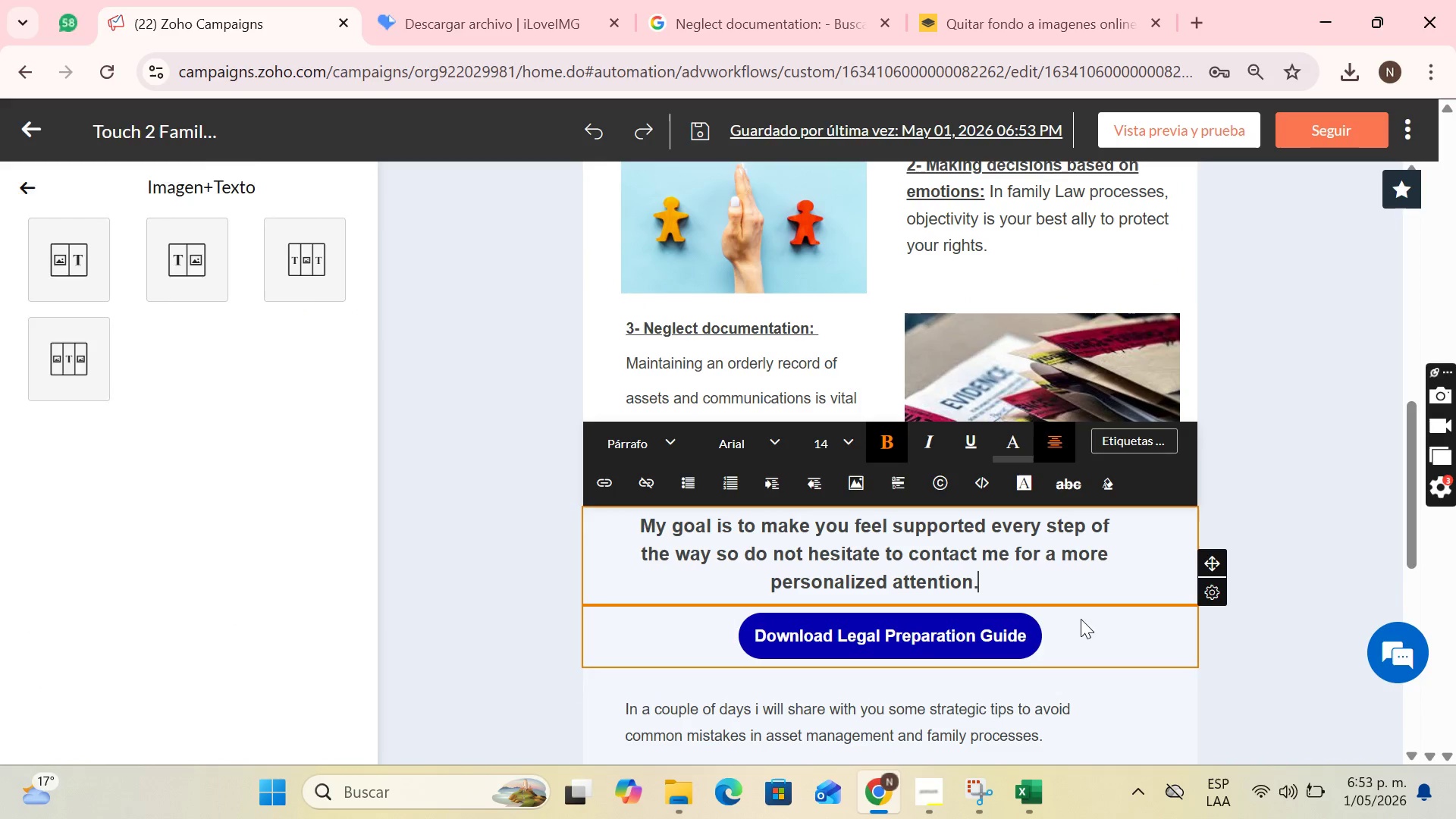 
left_click([1074, 627])
 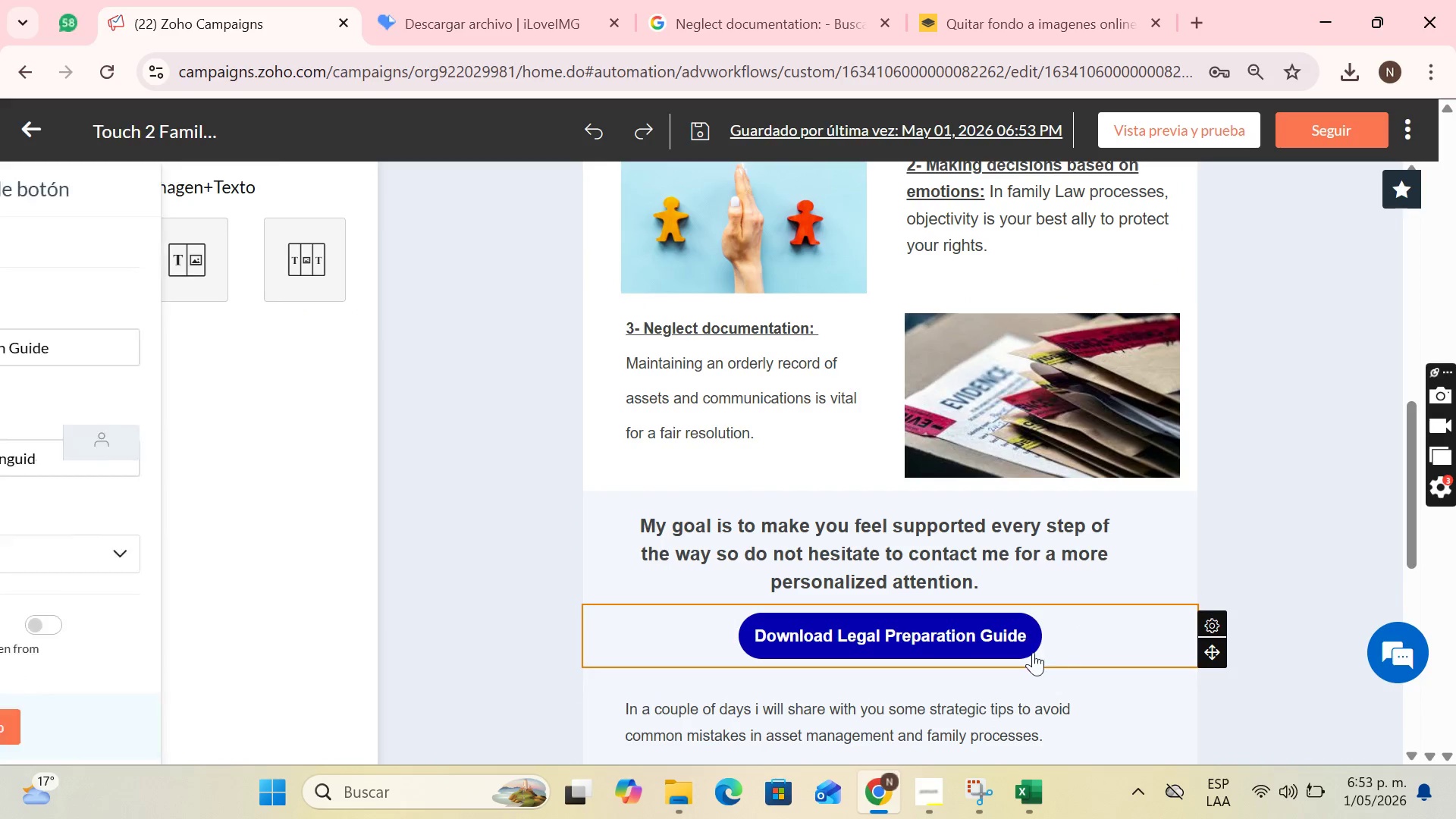 
scroll: coordinate [1037, 640], scroll_direction: down, amount: 1.0
 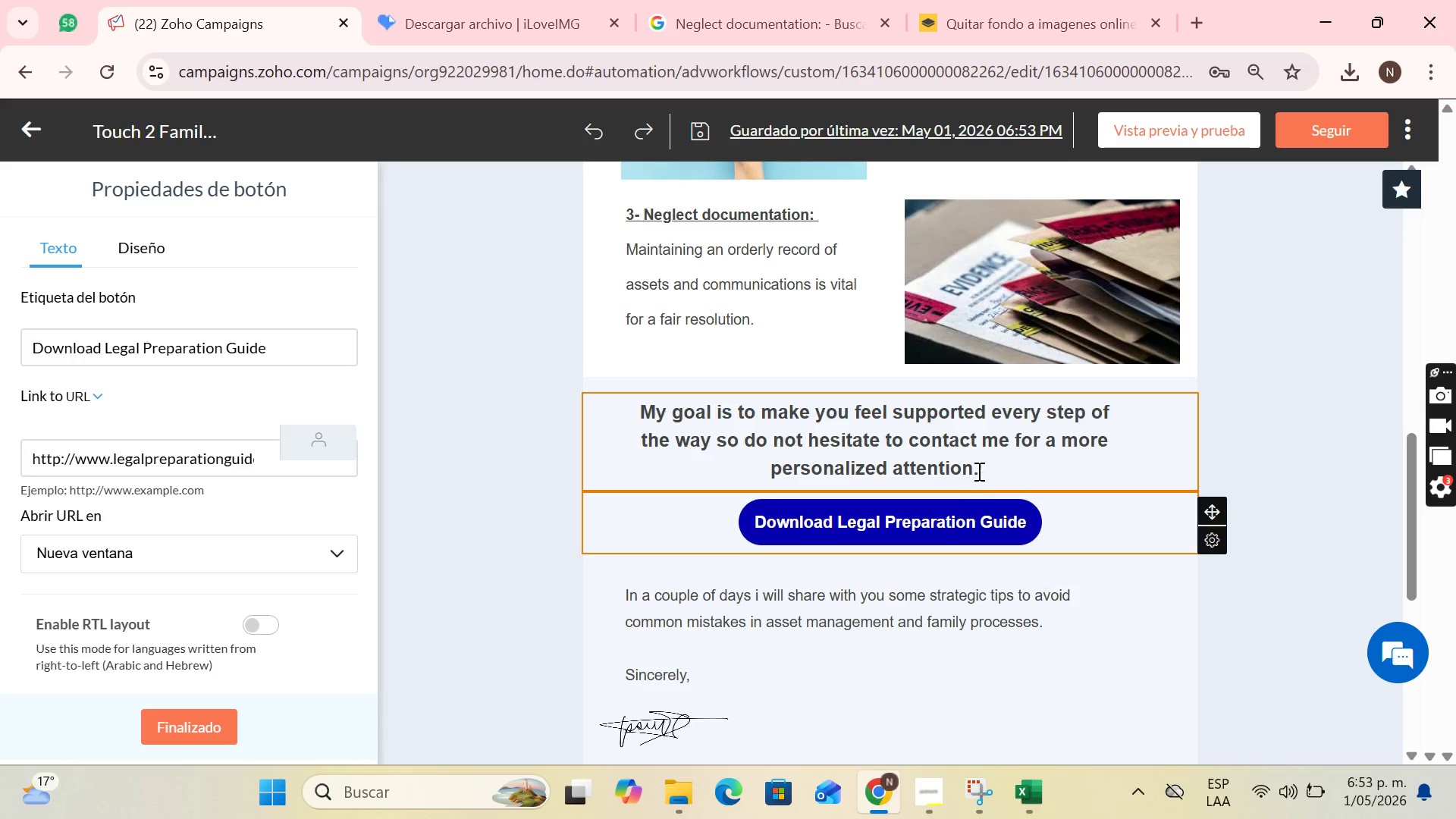 
left_click_drag(start_coordinate=[977, 471], to_coordinate=[610, 407])
 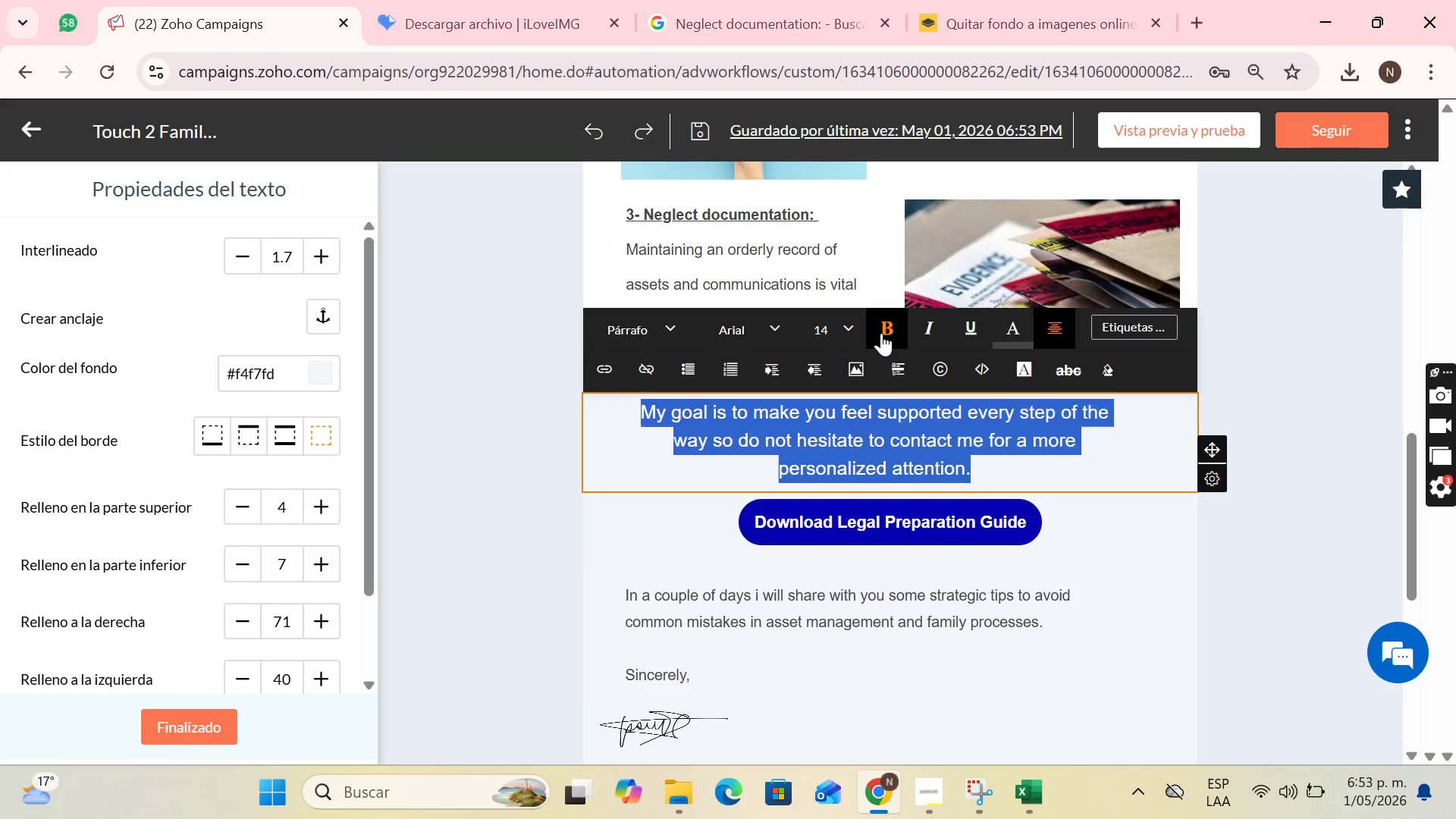 
double_click([996, 487])
 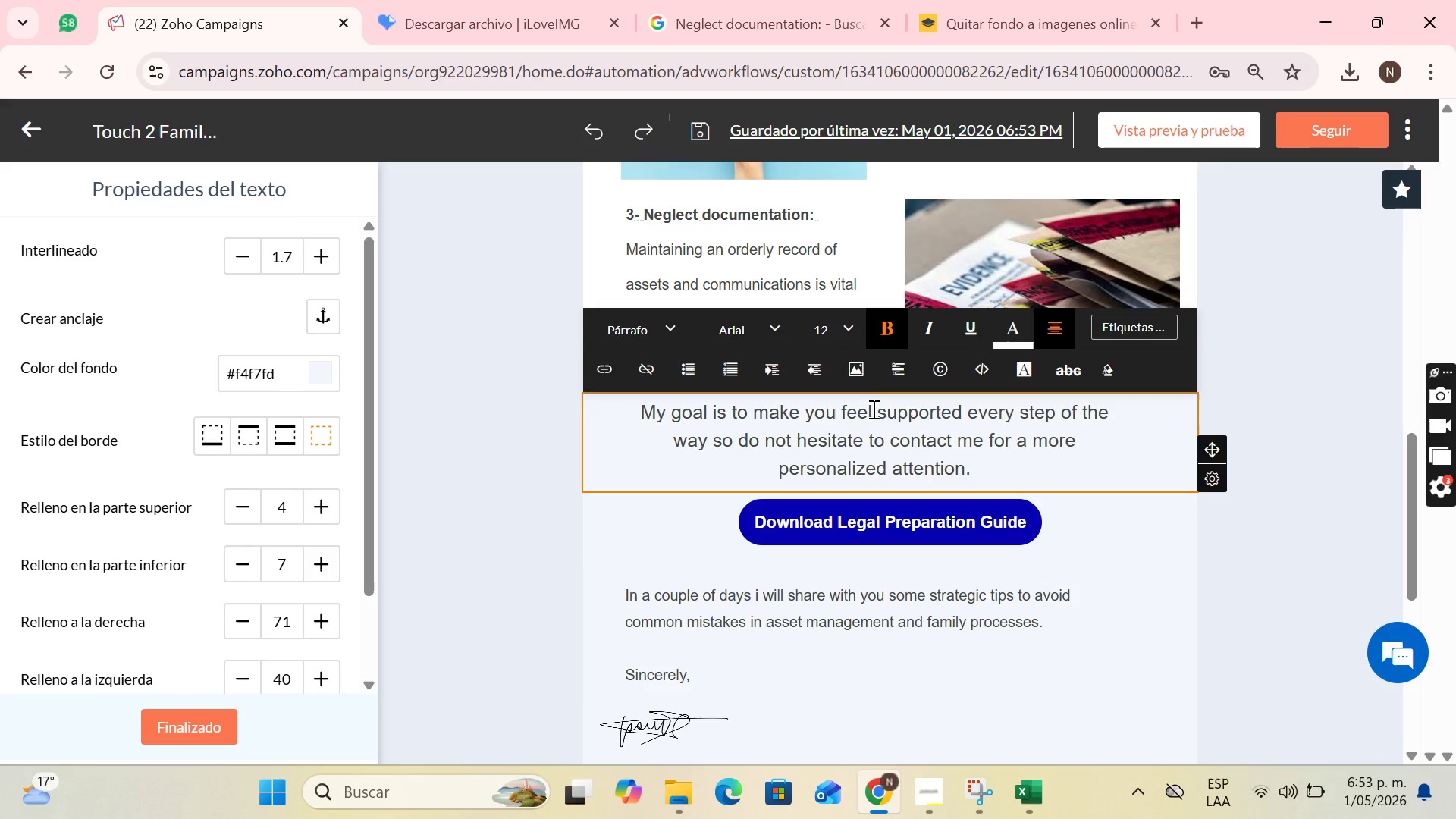 
left_click_drag(start_coordinate=[879, 412], to_coordinate=[706, 440])
 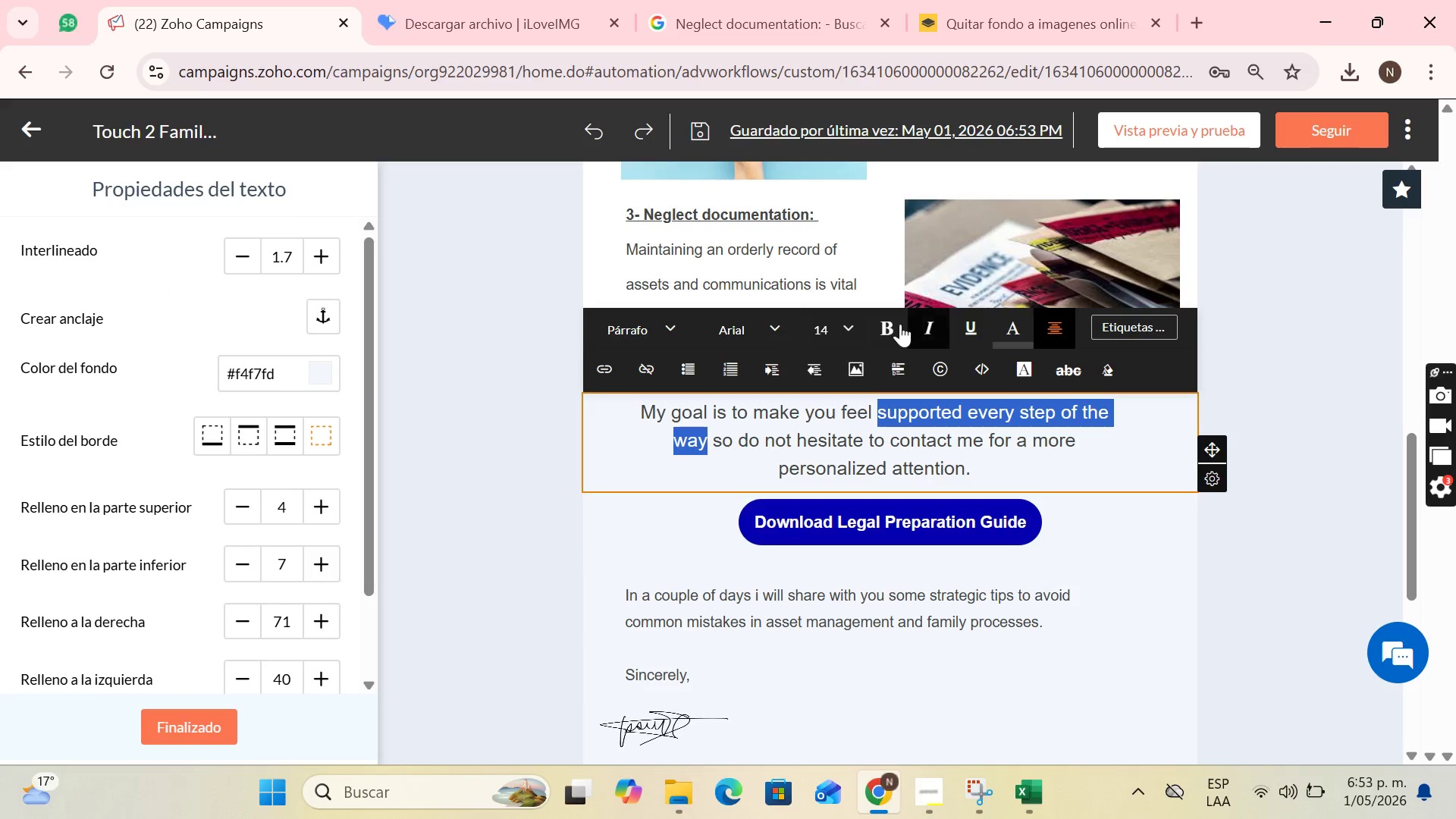 
left_click([893, 324])
 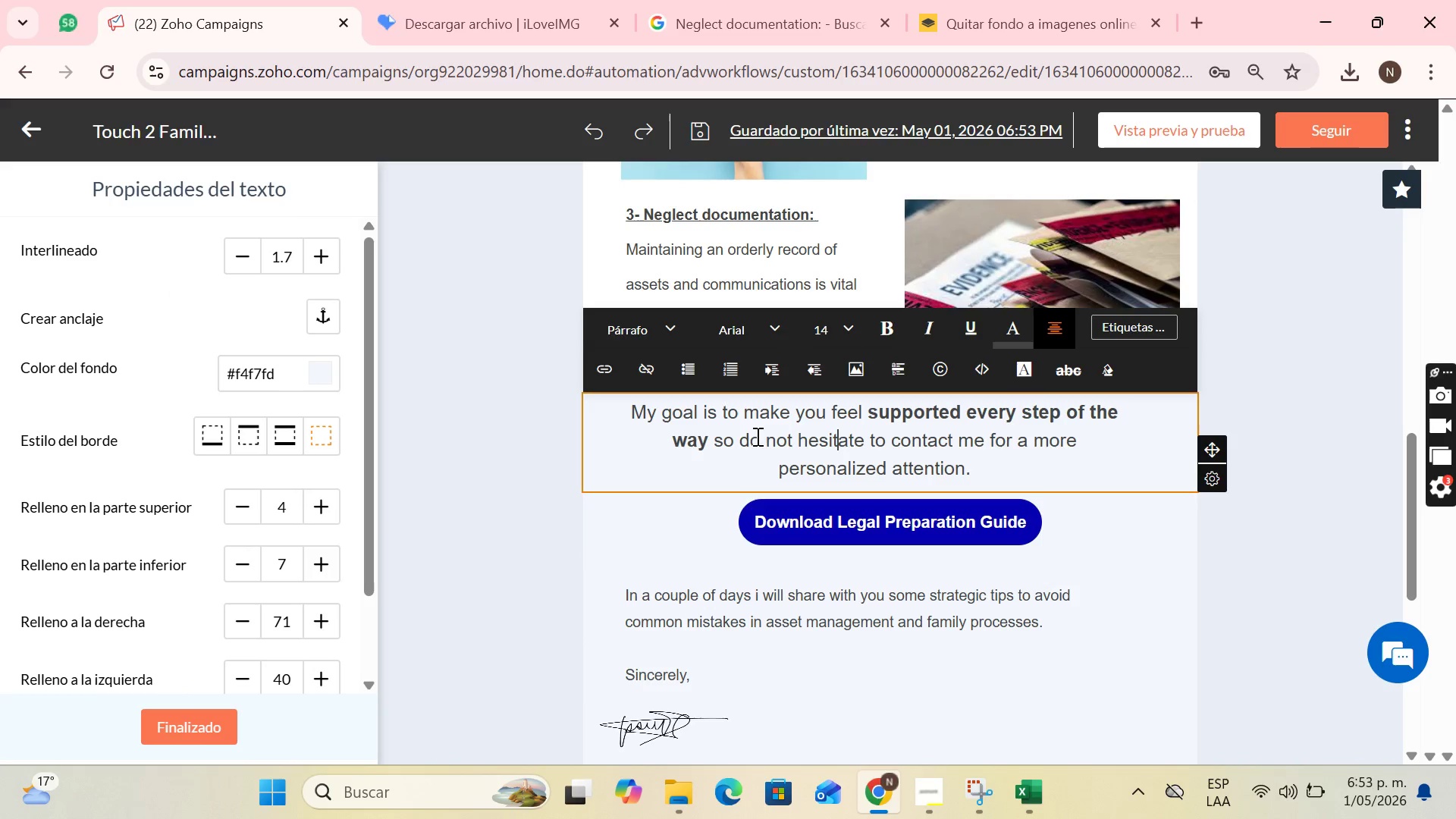 
left_click_drag(start_coordinate=[739, 436], to_coordinate=[978, 459])
 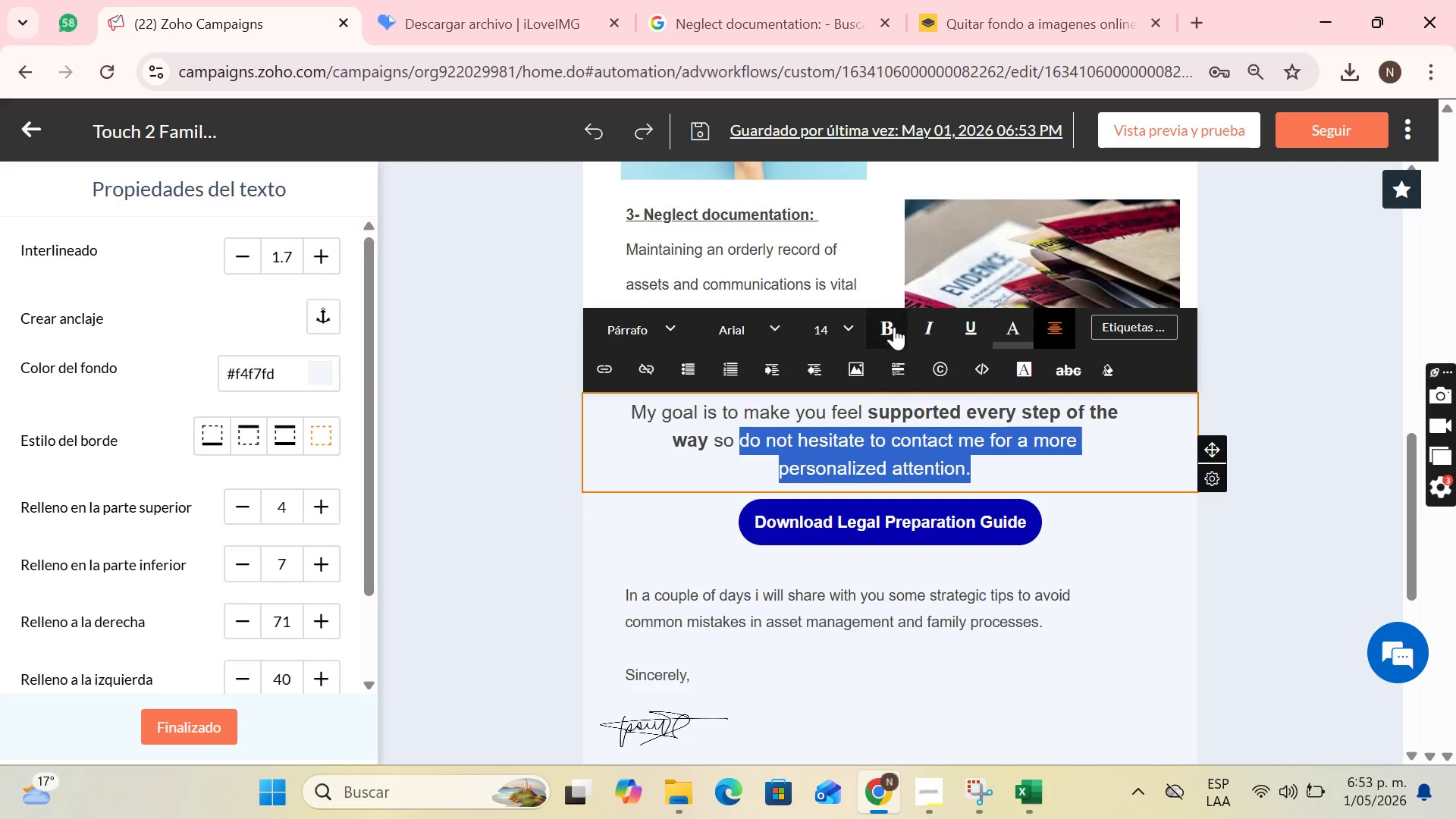 
left_click([894, 327])
 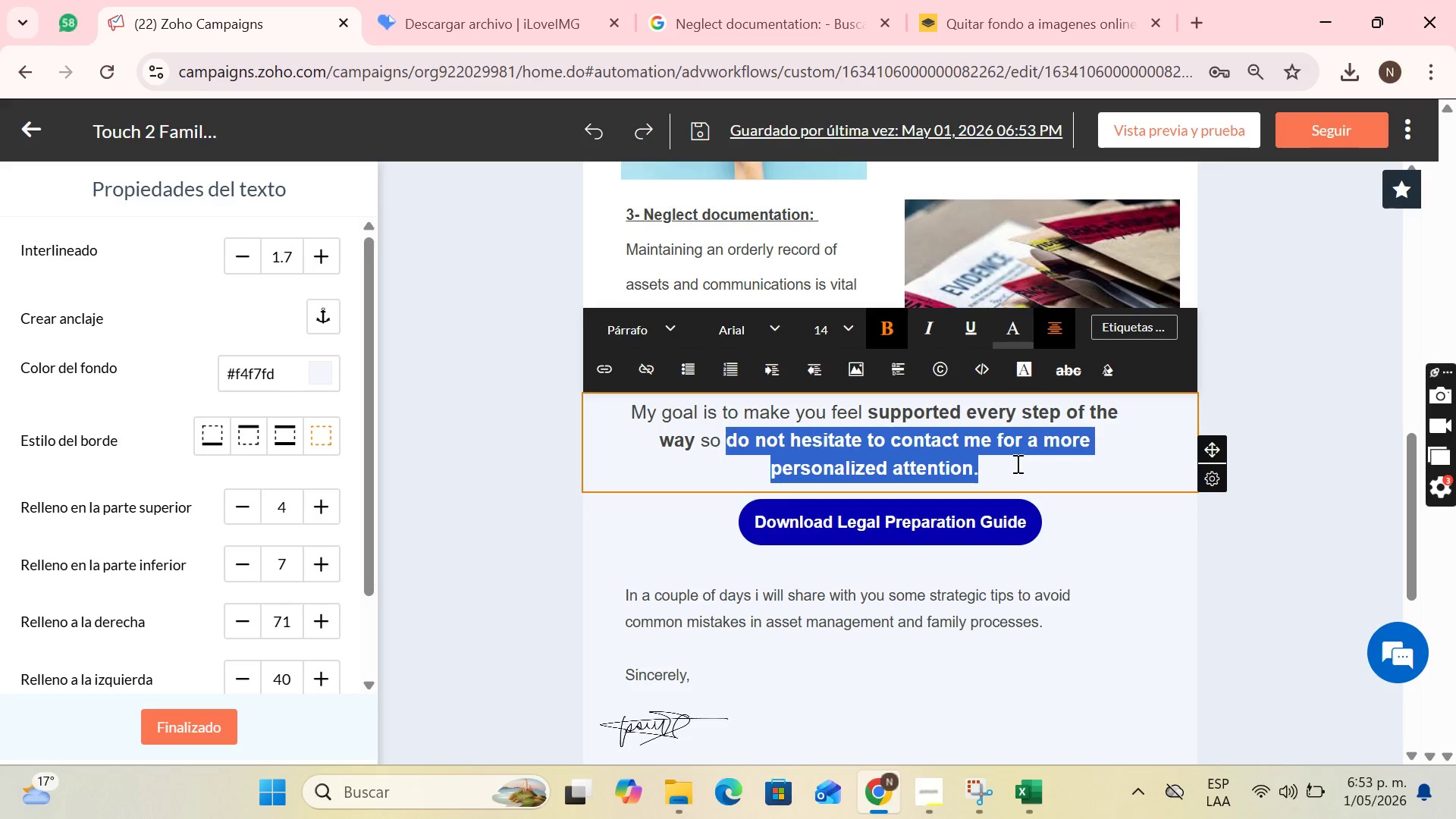 
left_click([990, 479])
 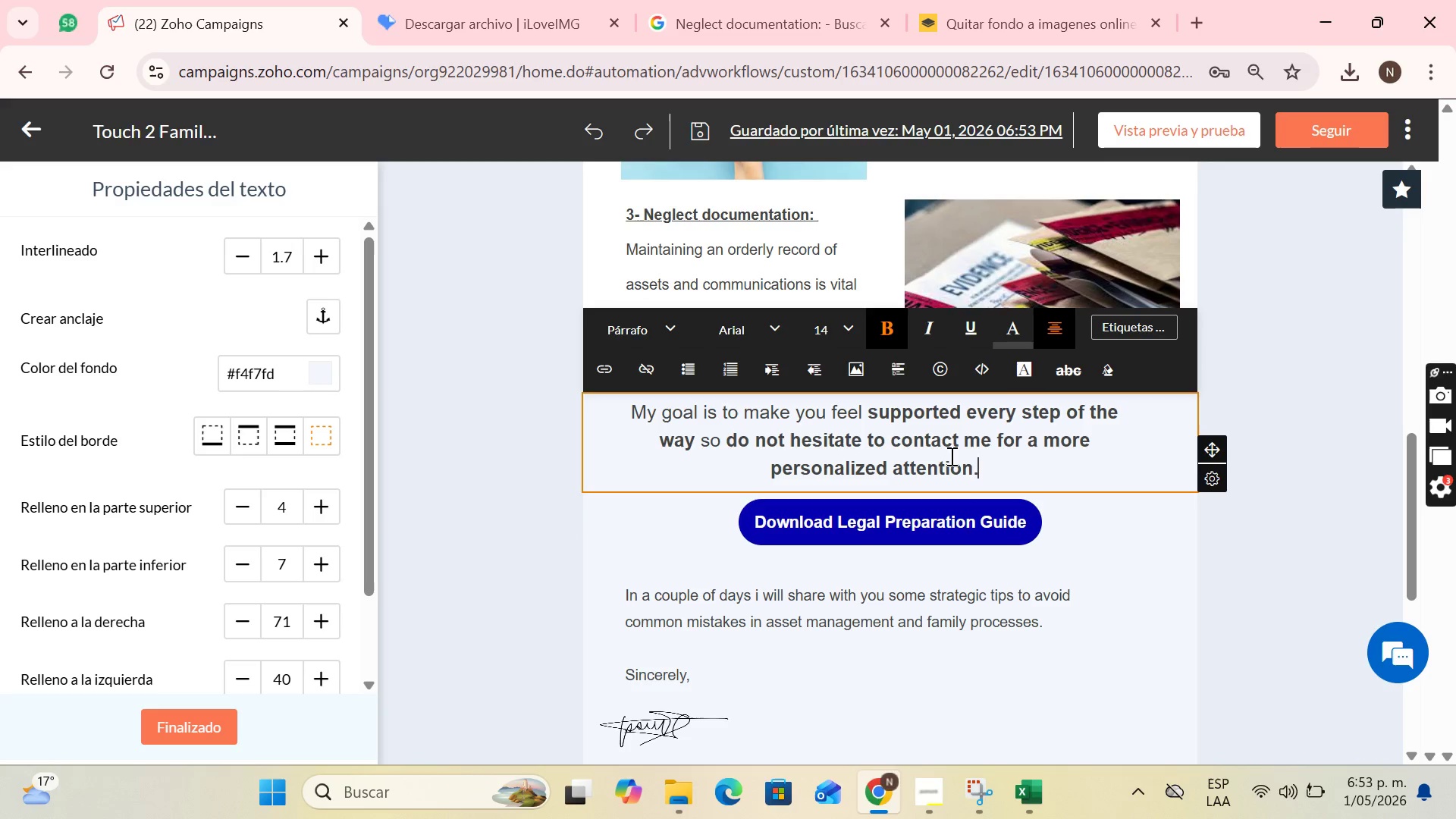 
left_click([1039, 513])
 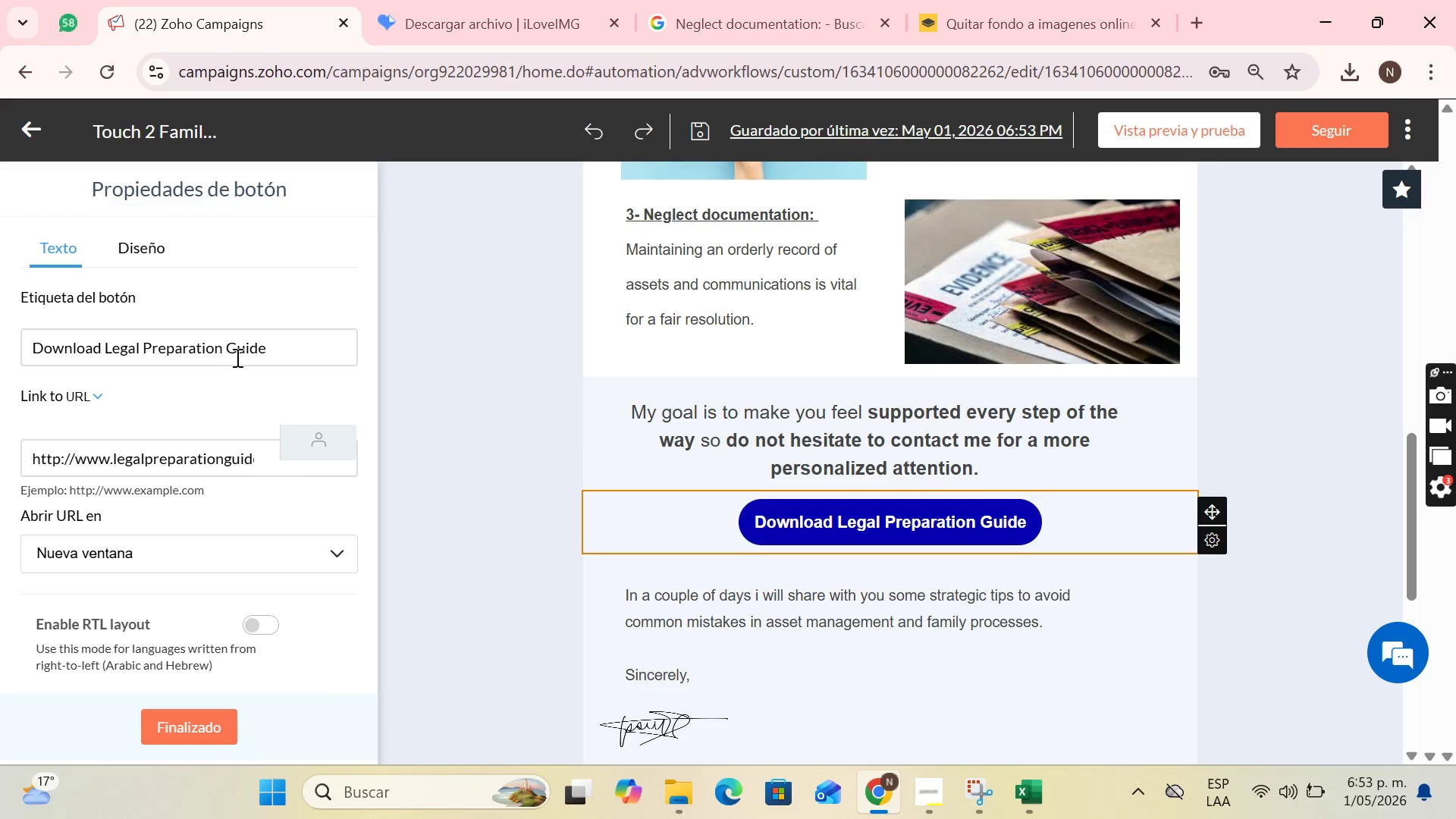 
left_click_drag(start_coordinate=[275, 344], to_coordinate=[0, 367])
 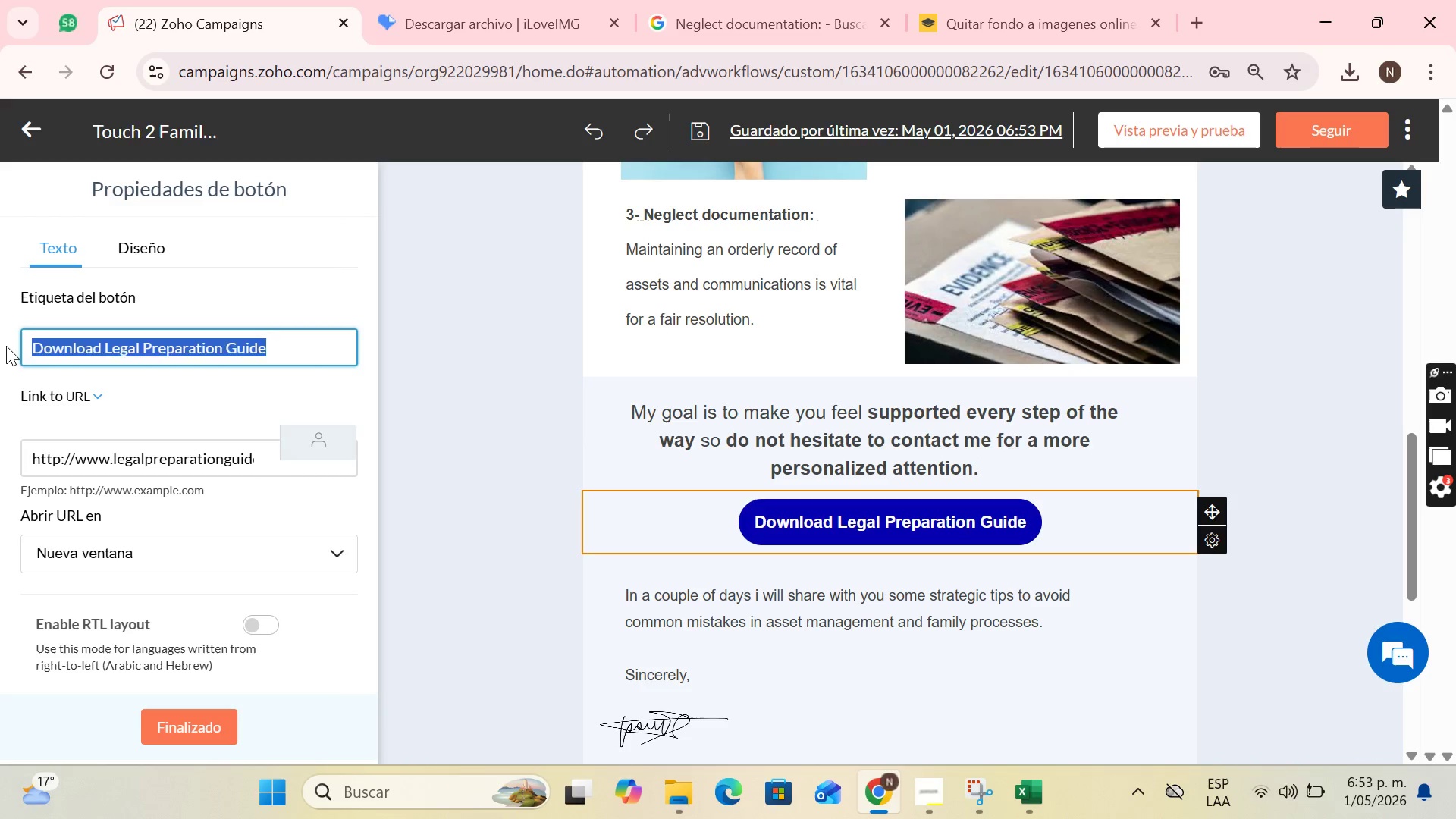 
key(Backspace)
 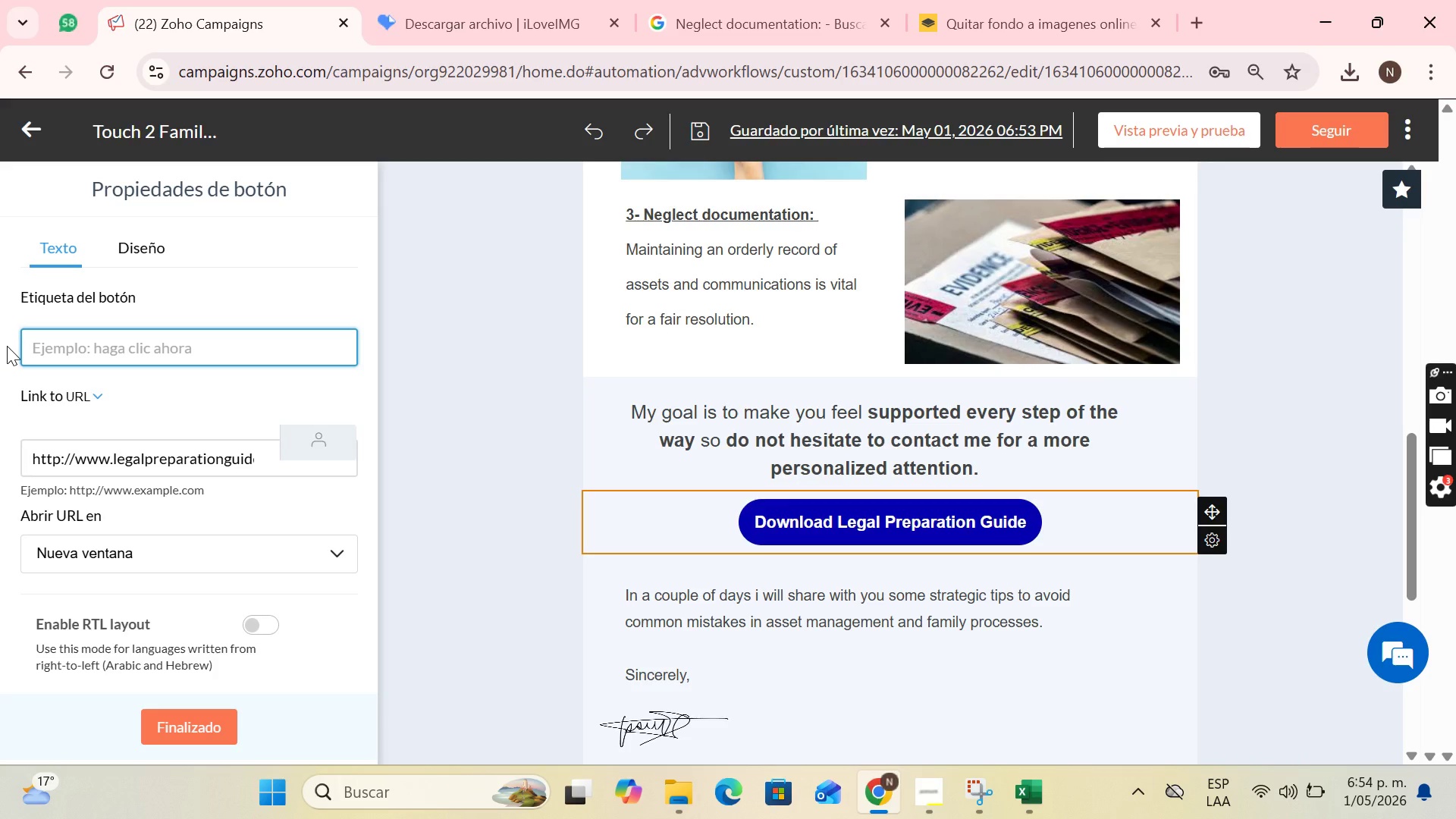 
wait(12.14)
 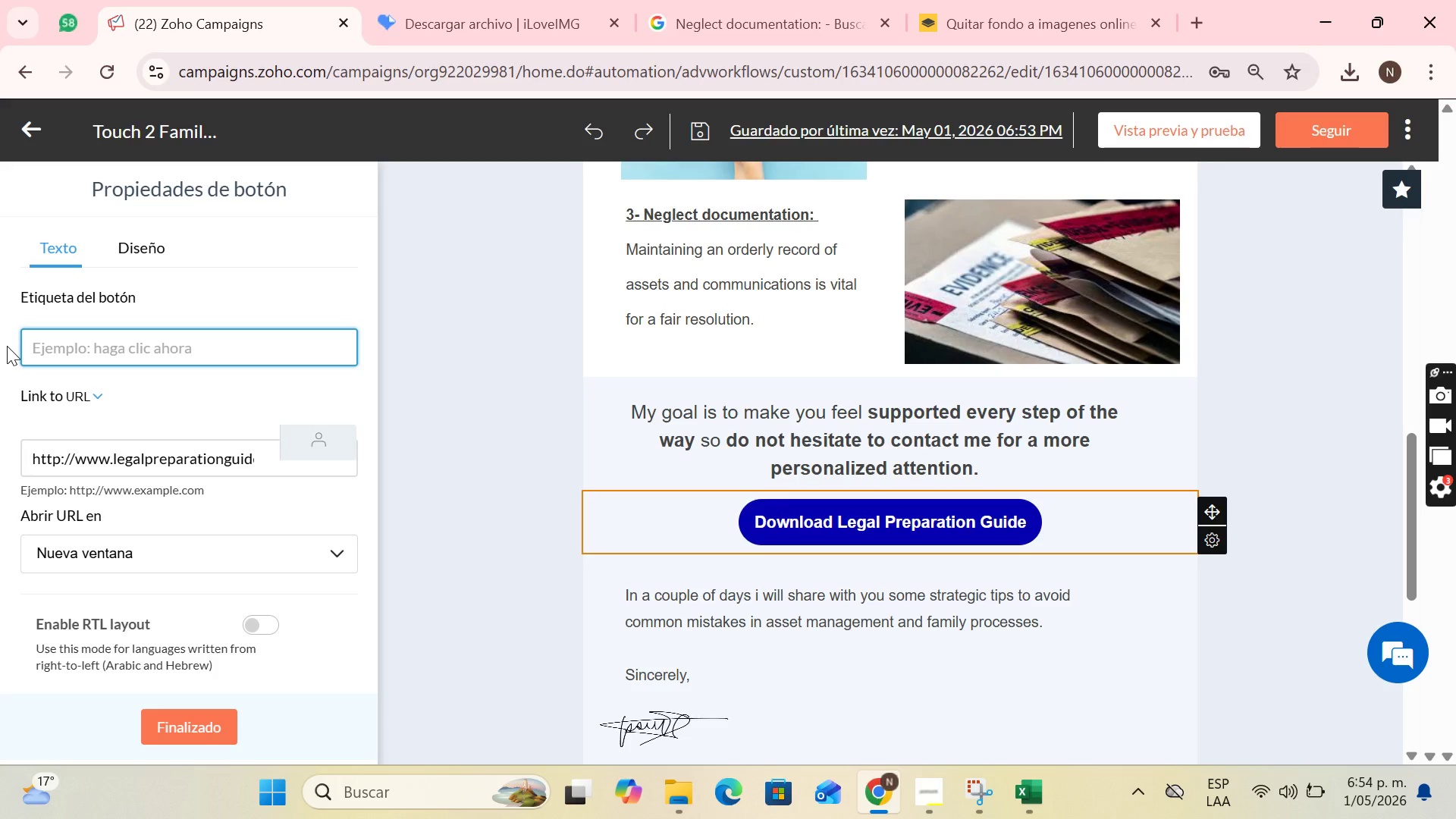 
type(Schedule a rew)
key(Backspace)
key(Backspace)
key(Backspace)
type(E)
key(Backspace)
type(Review of My Case)
 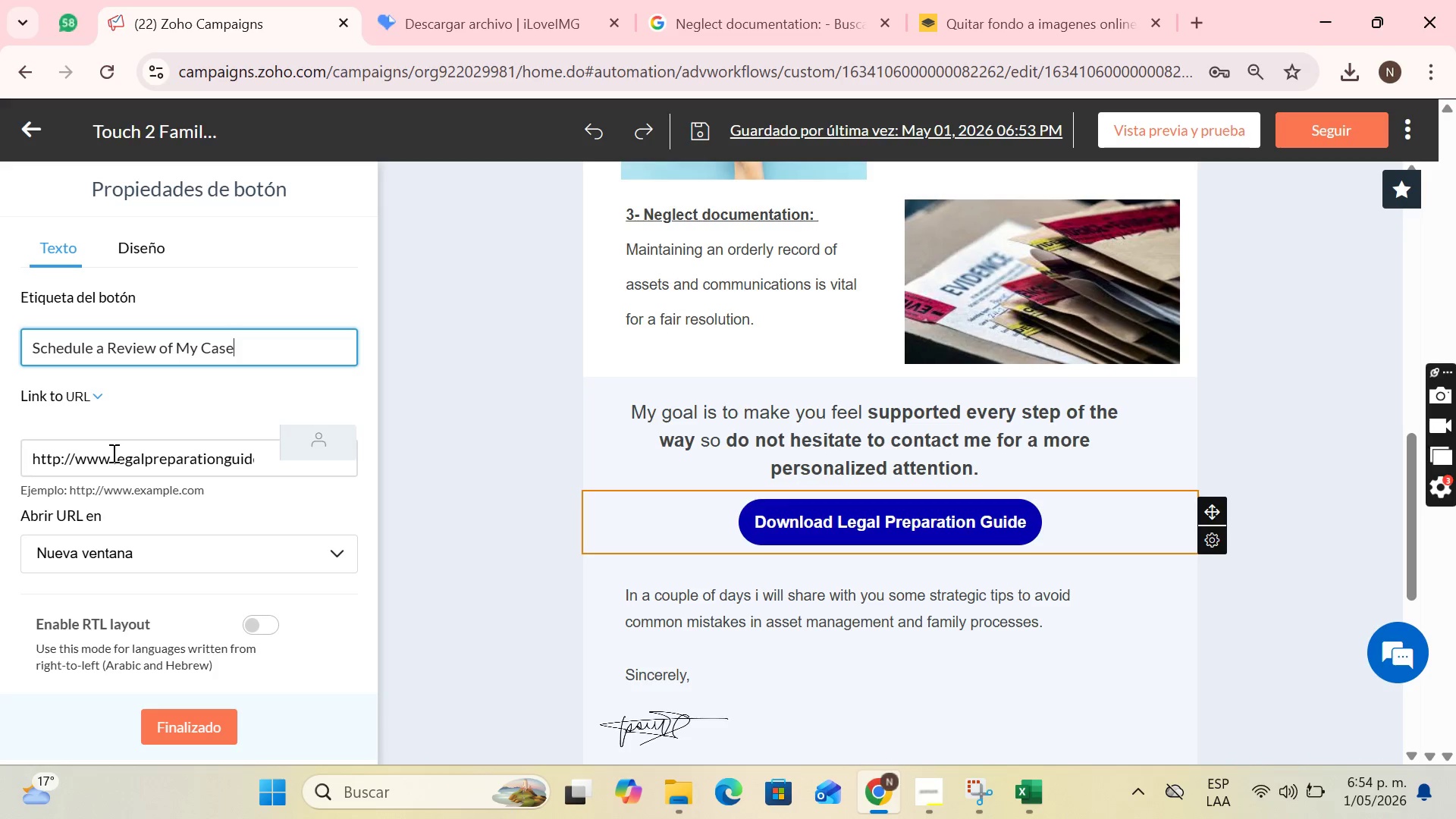 
left_click([226, 464])
 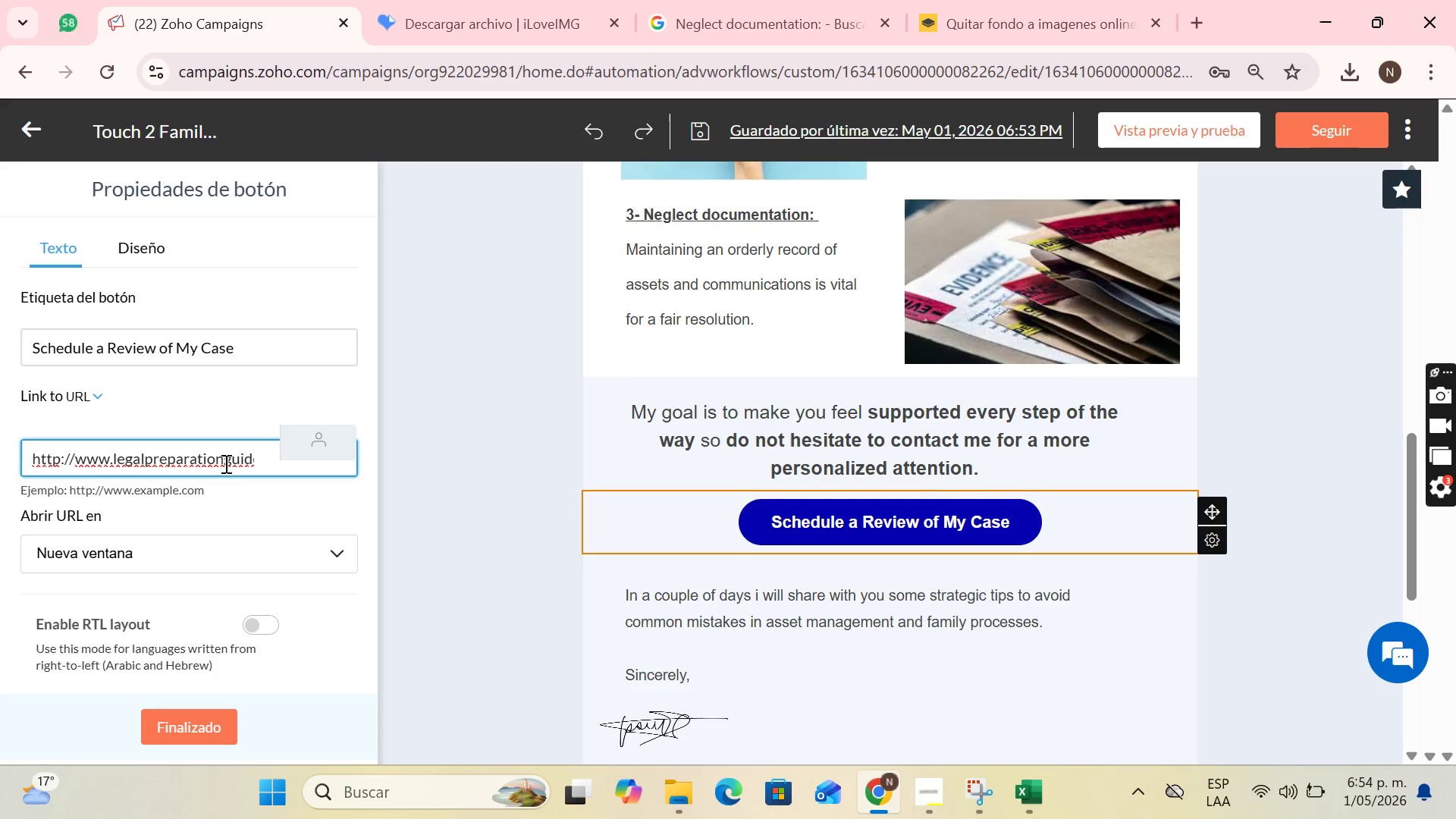 
key(ArrowRight)
 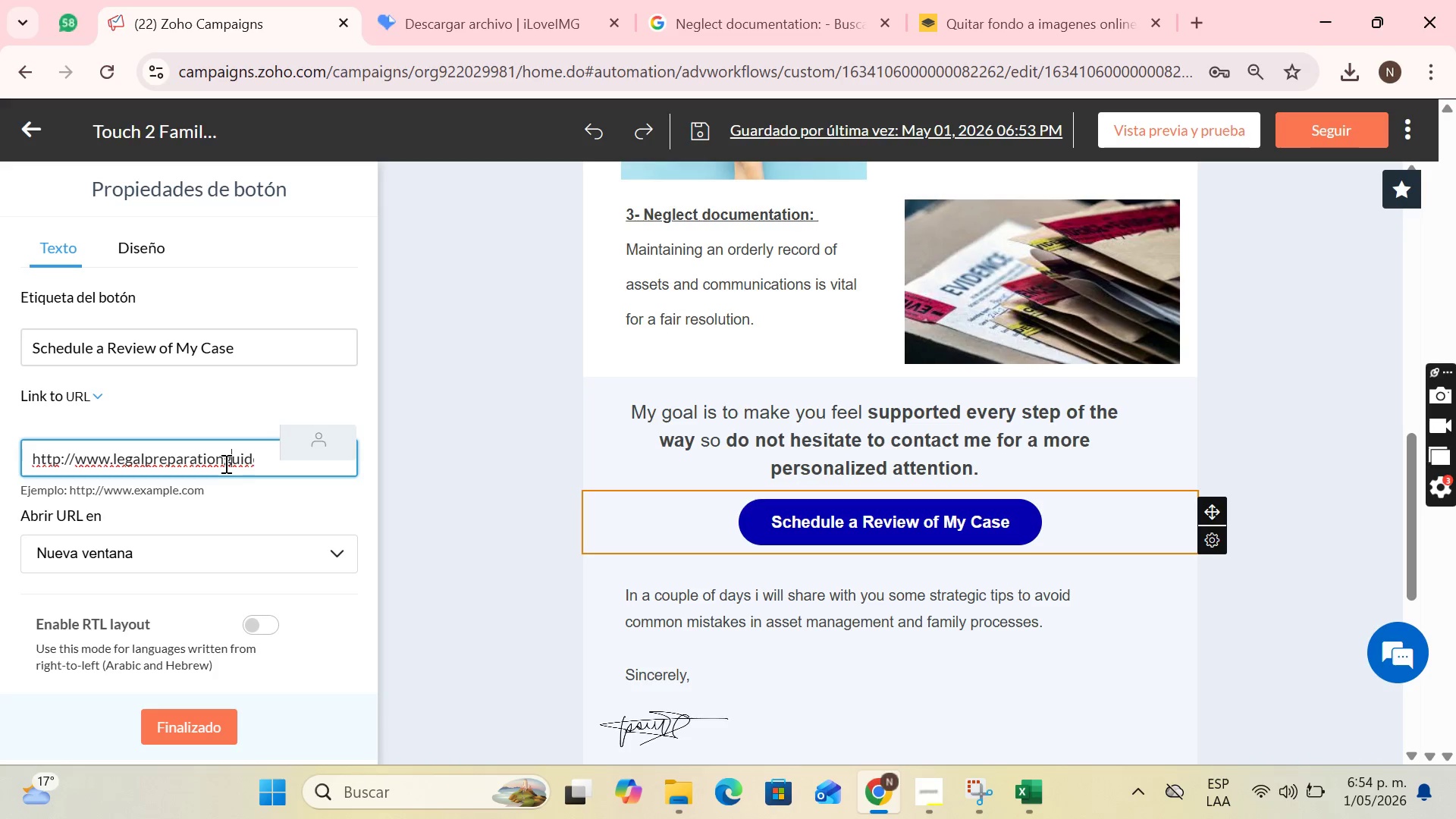 
key(ArrowRight)
 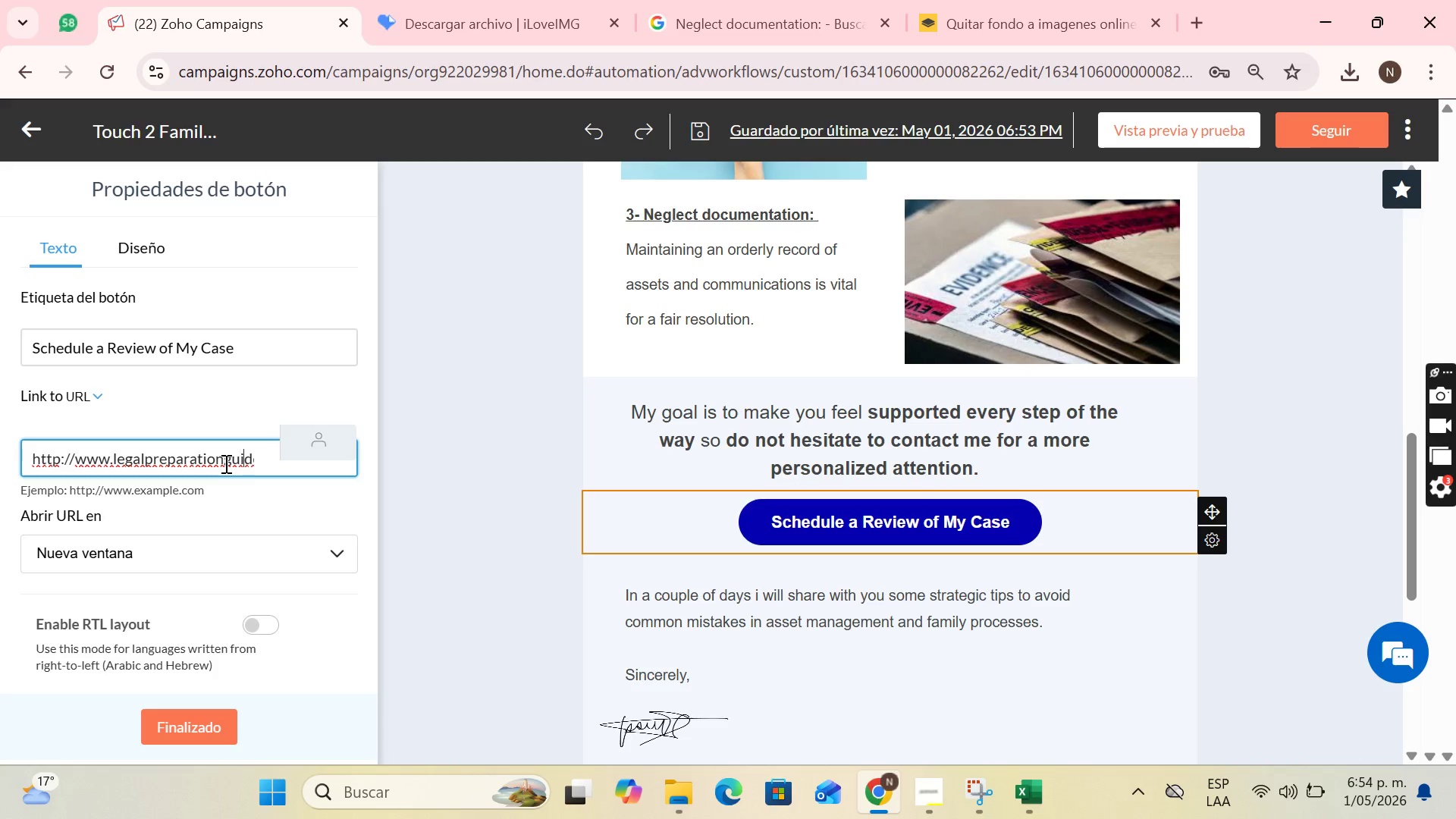 
key(ArrowRight)
 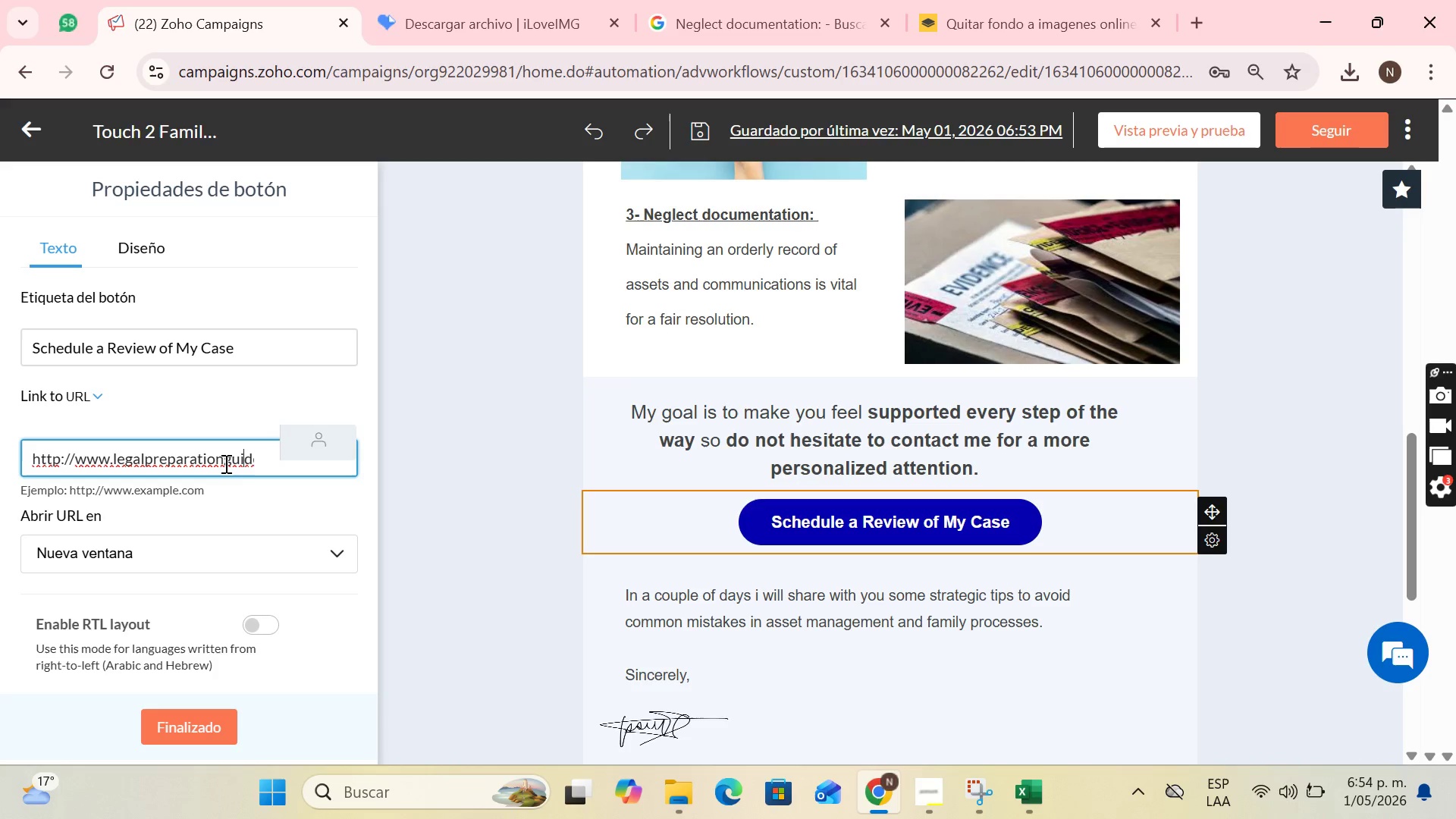 
key(ArrowRight)
 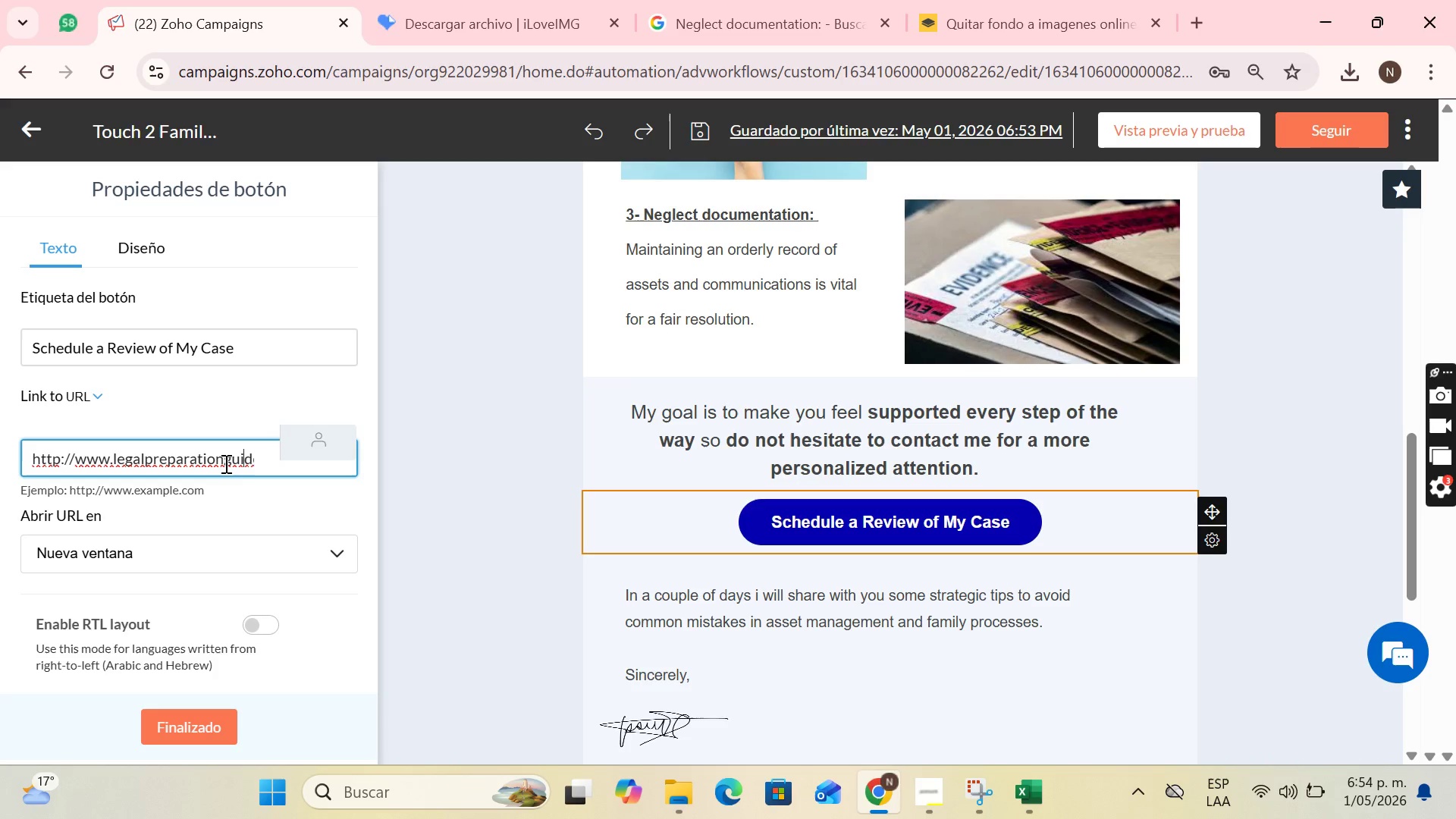 
hold_key(key=ArrowLeft, duration=0.7)
 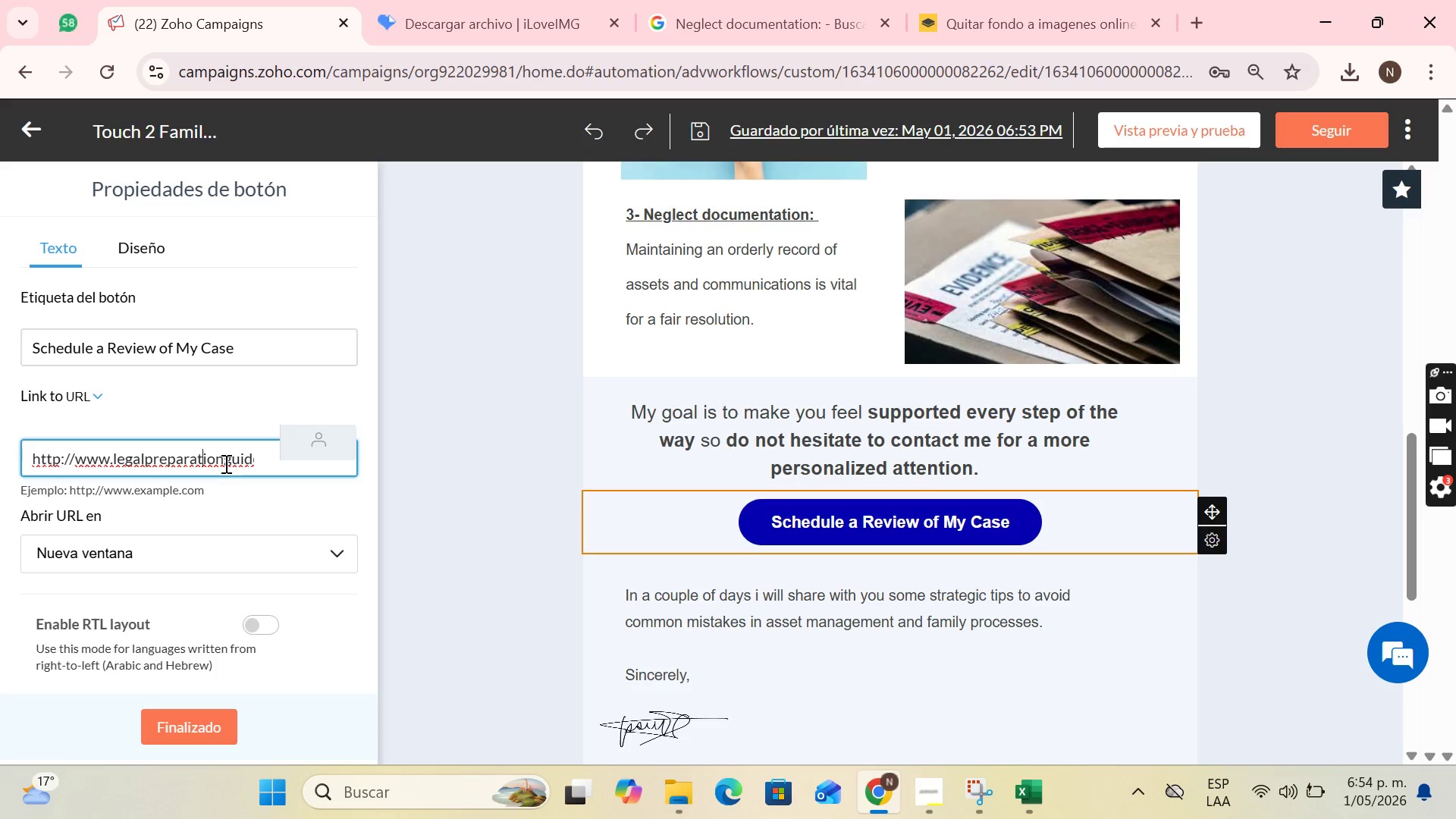 
key(ArrowLeft)
 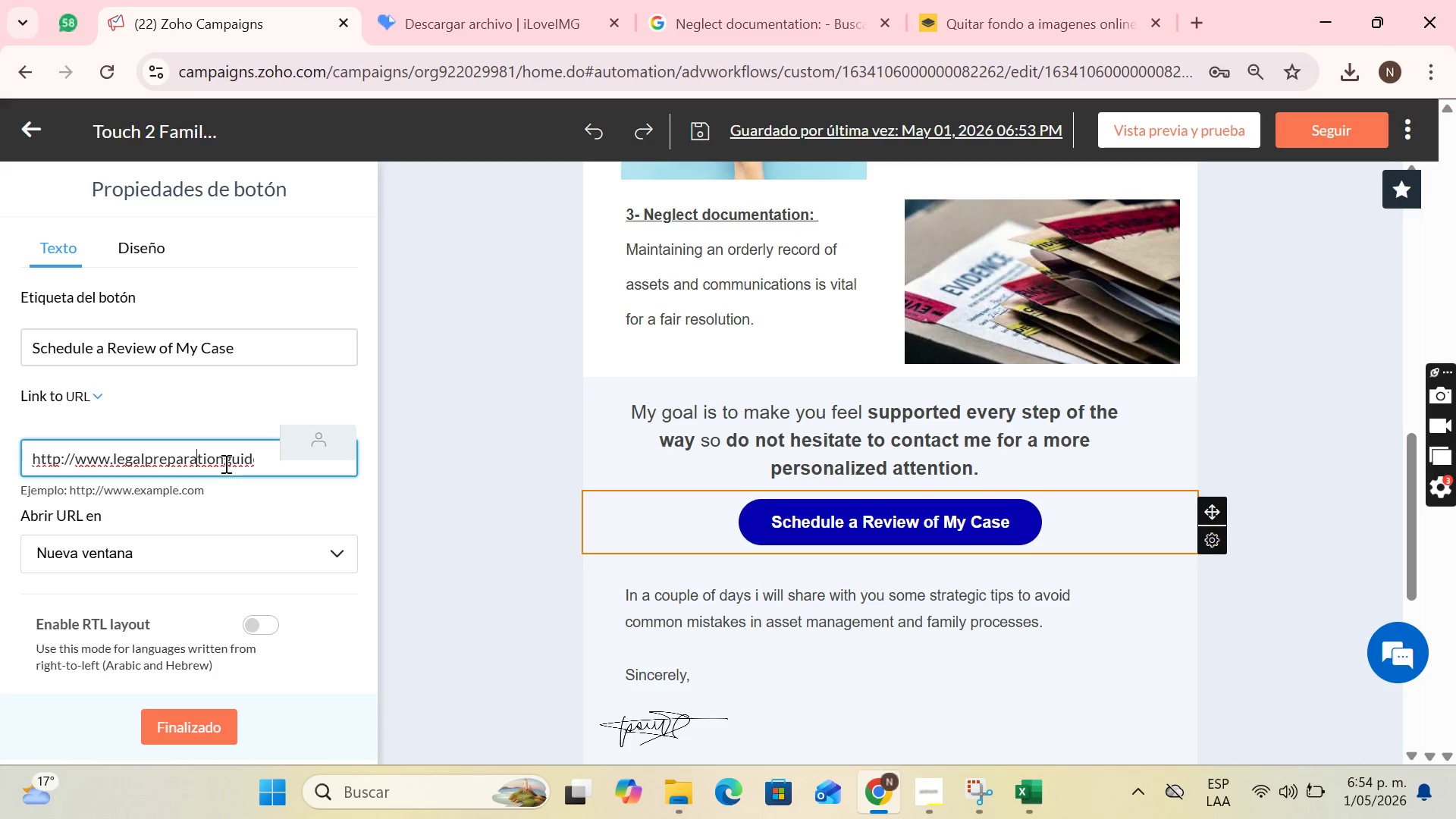 
key(ArrowLeft)
 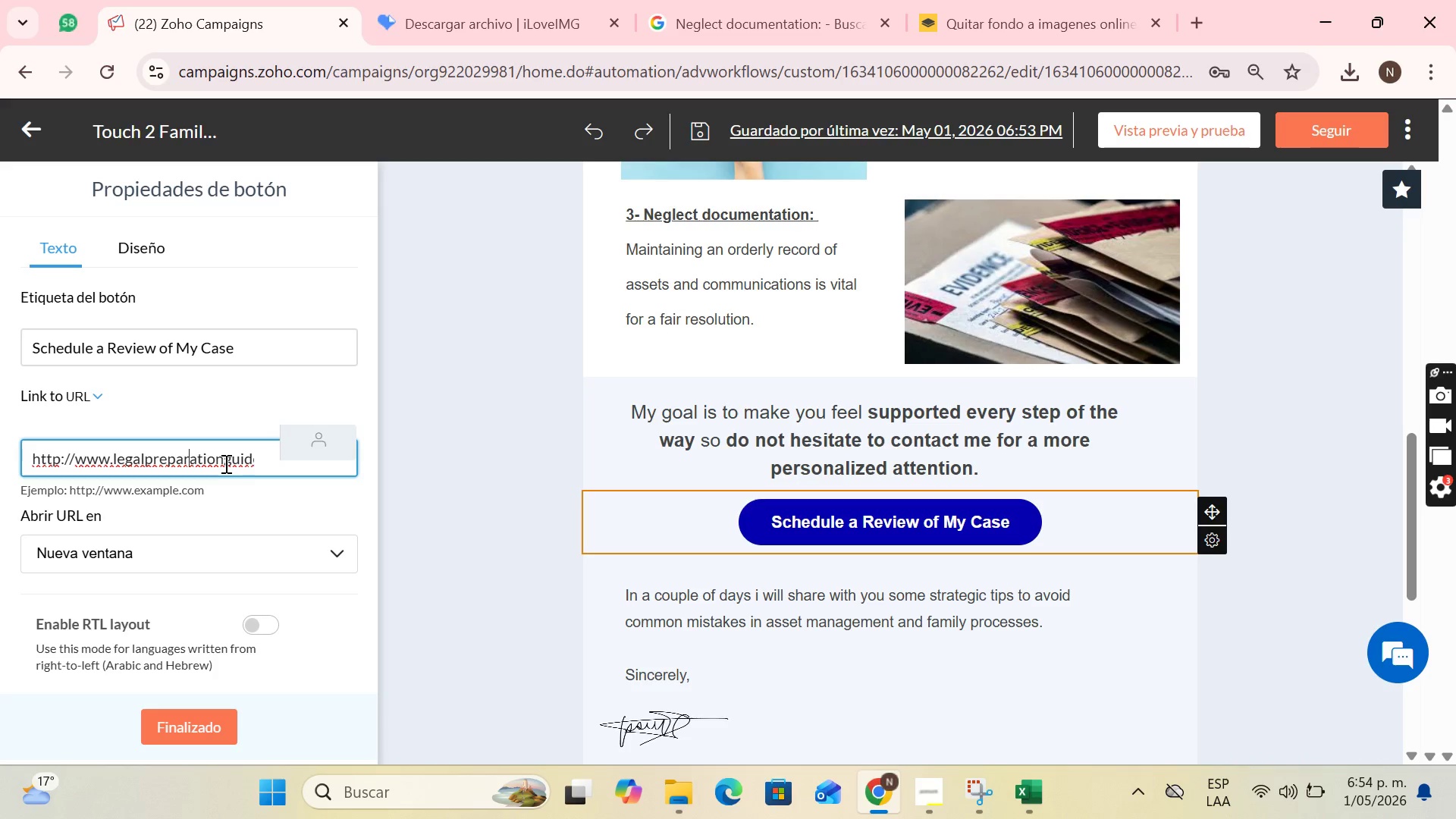 
key(ArrowLeft)
 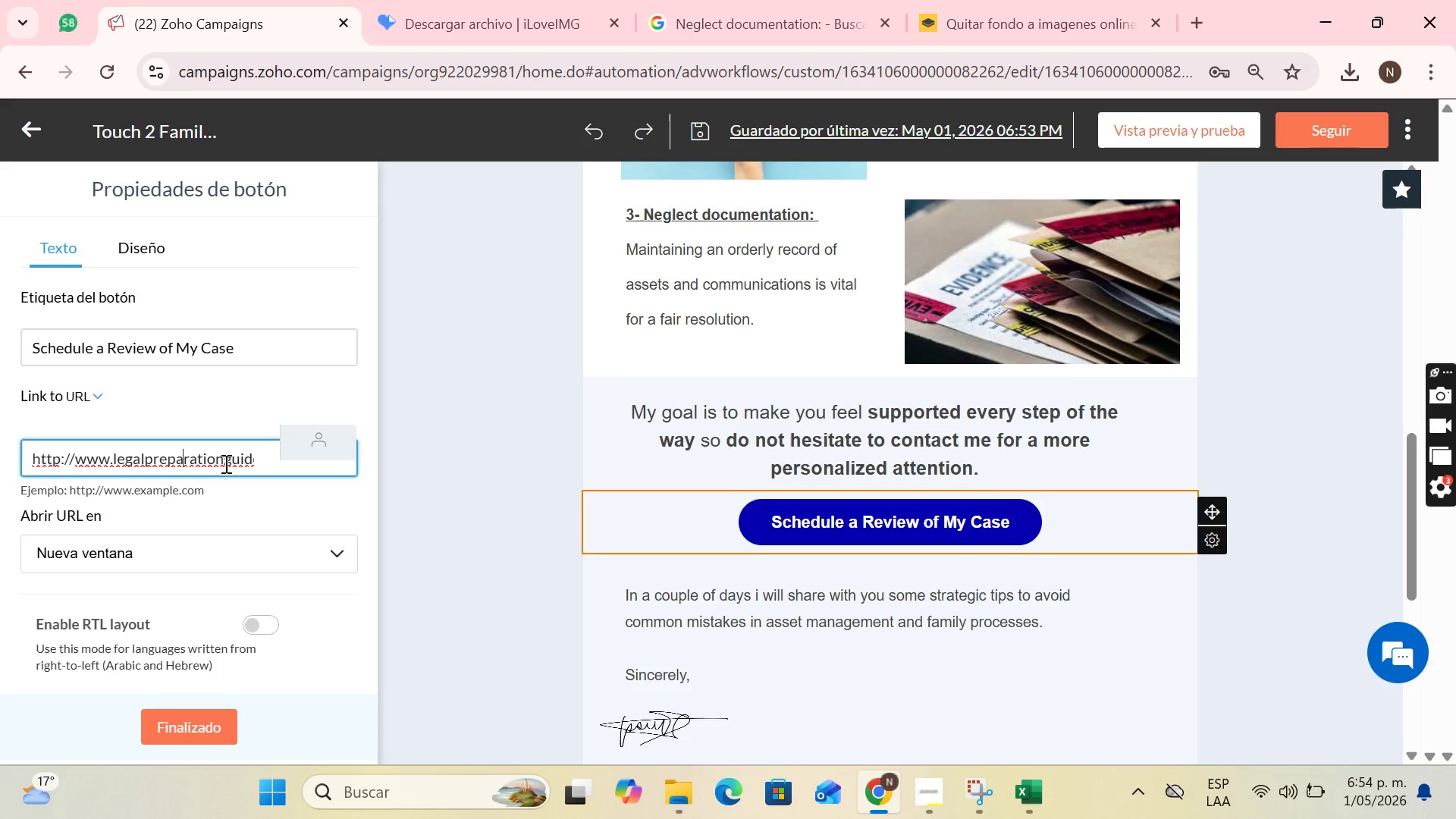 
key(ArrowLeft)
 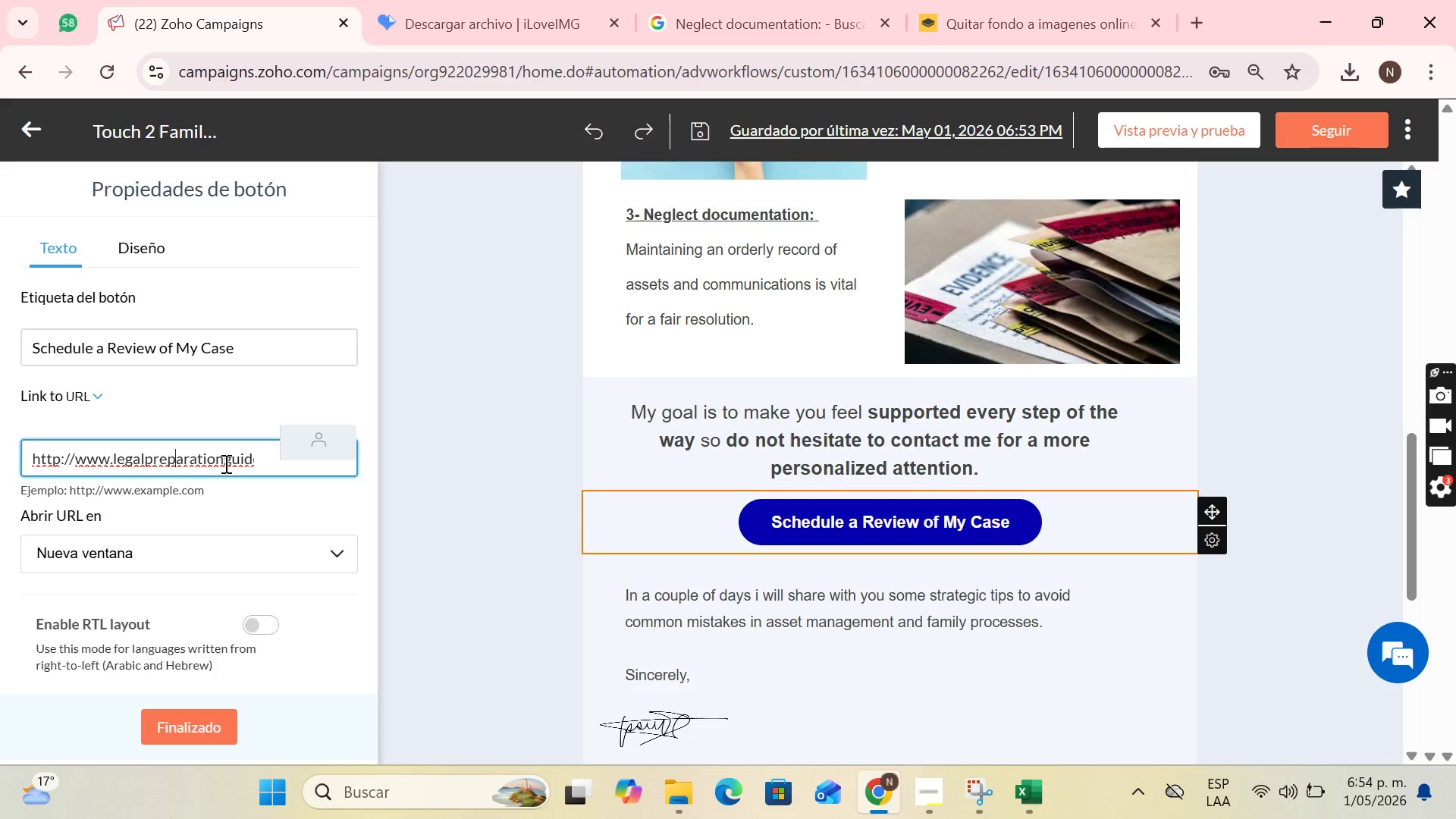 
key(ArrowLeft)
 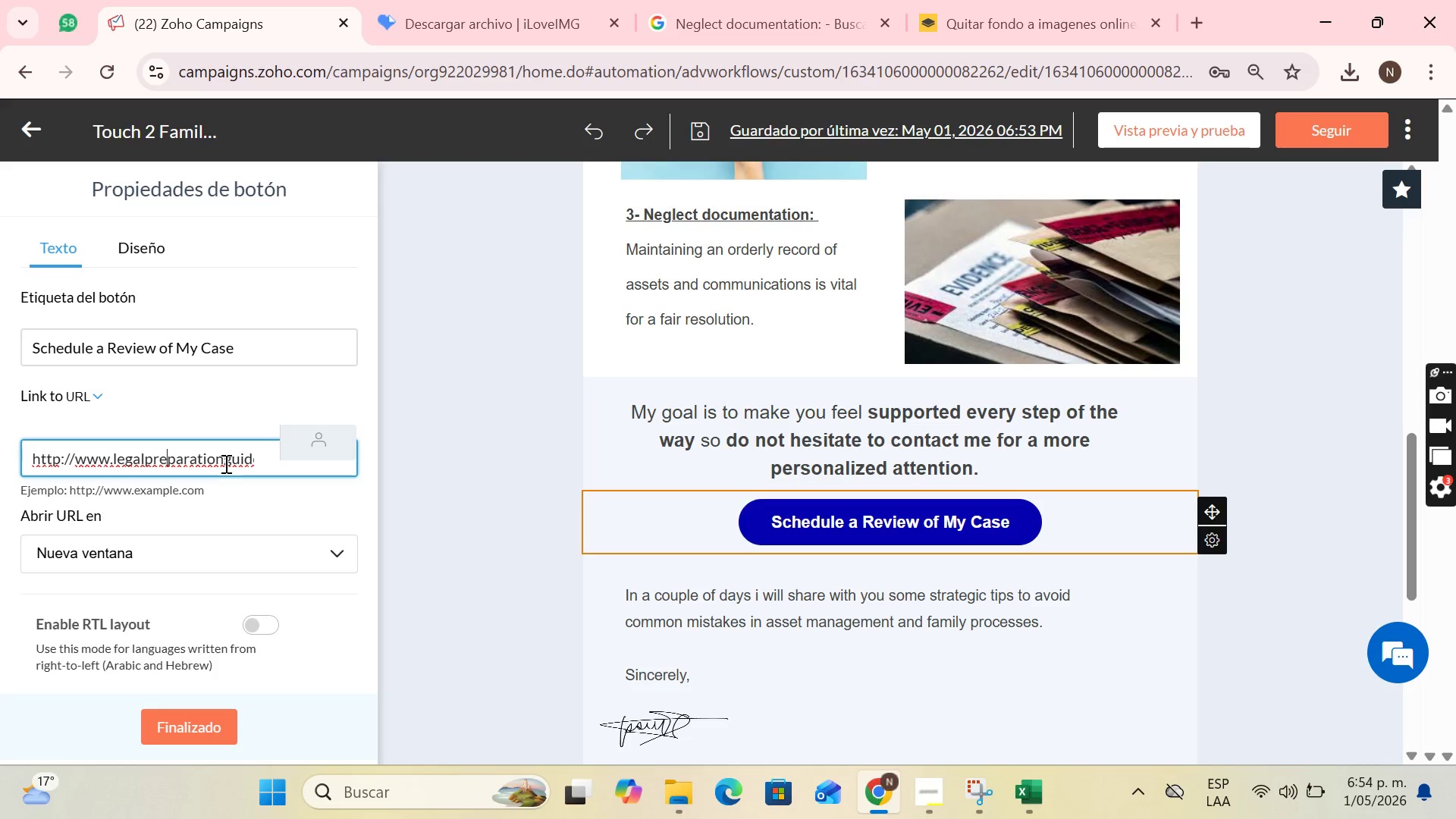 
key(ArrowLeft)
 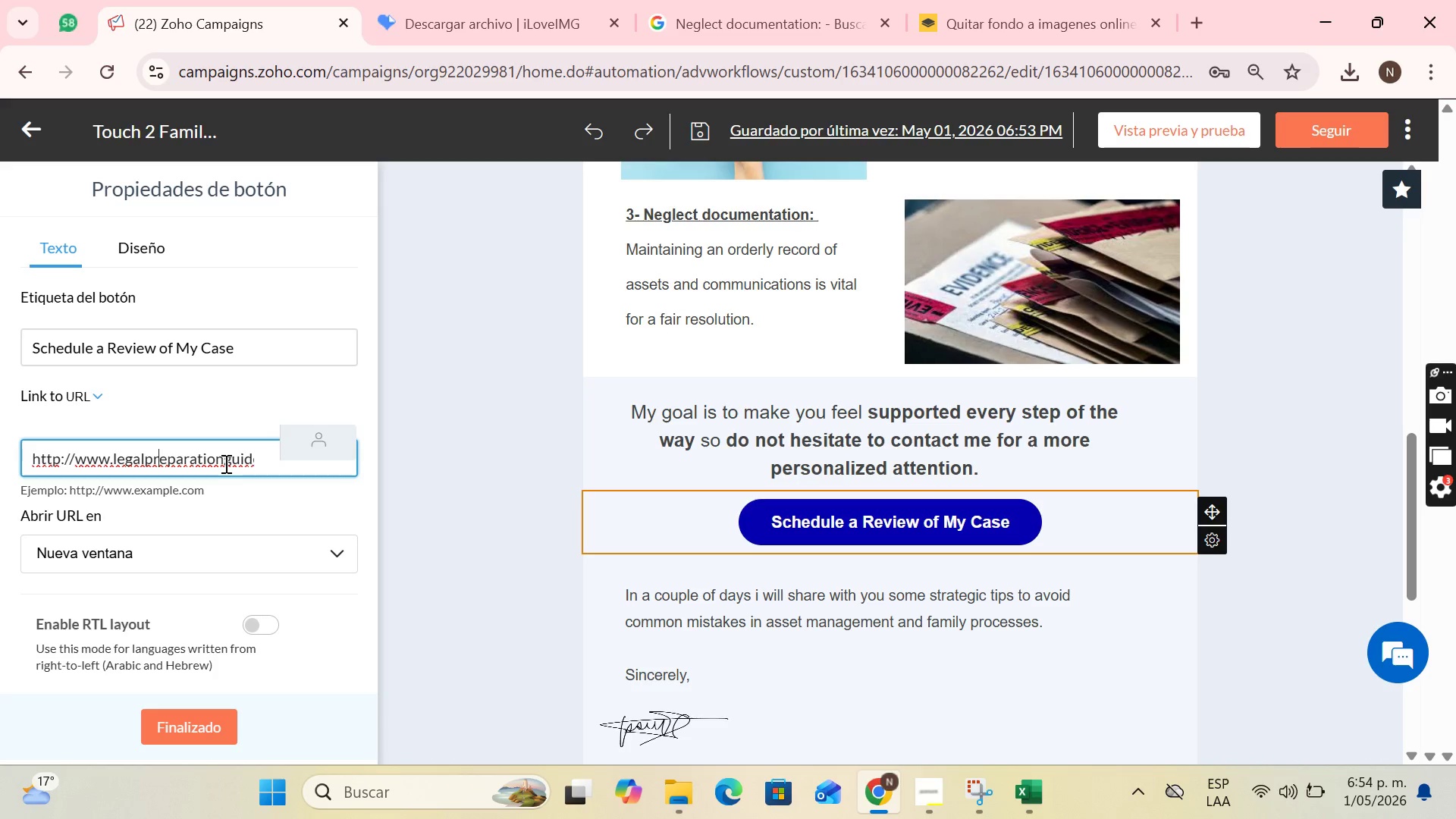 
key(ArrowLeft)
 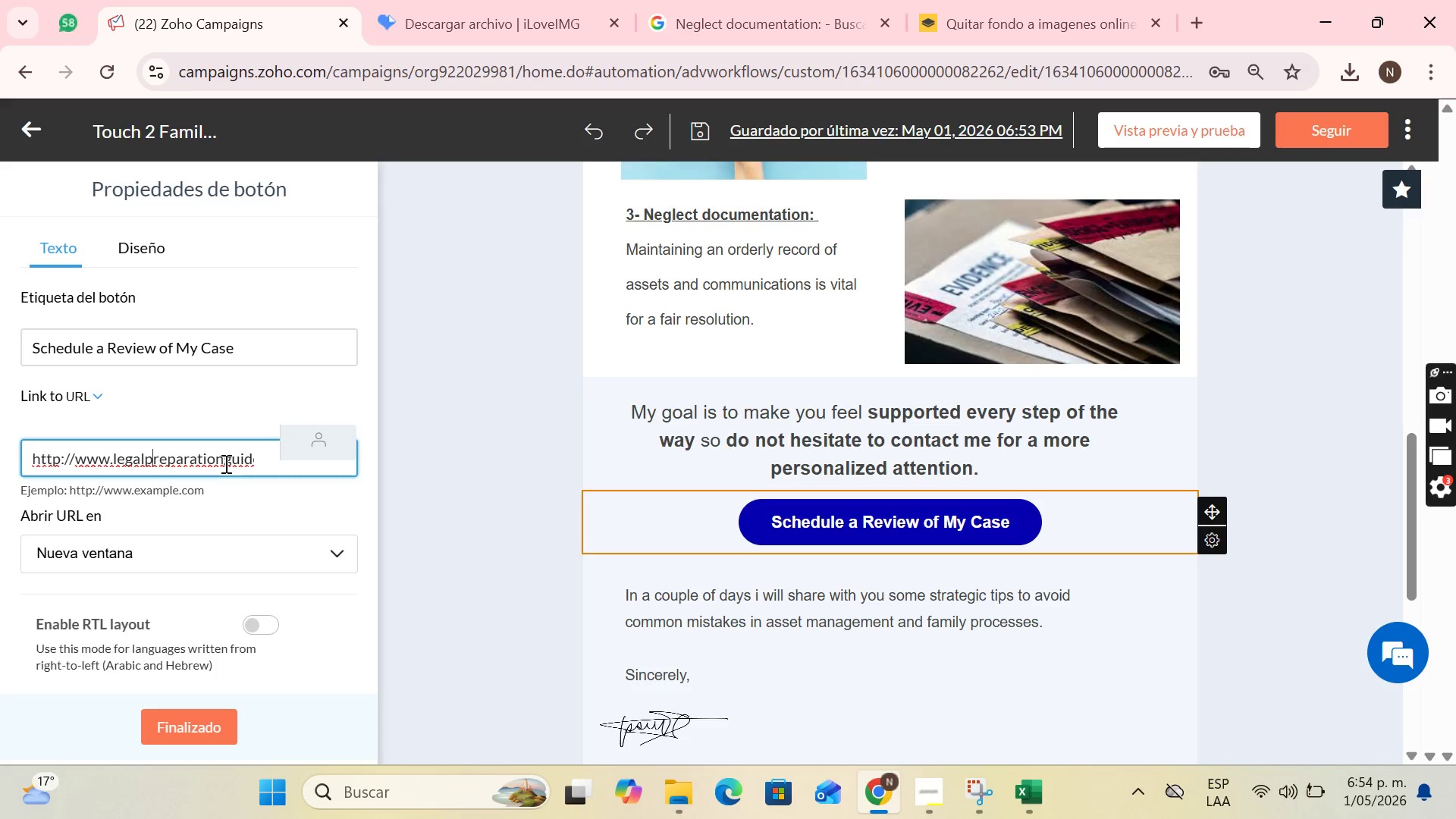 
key(ArrowLeft)
 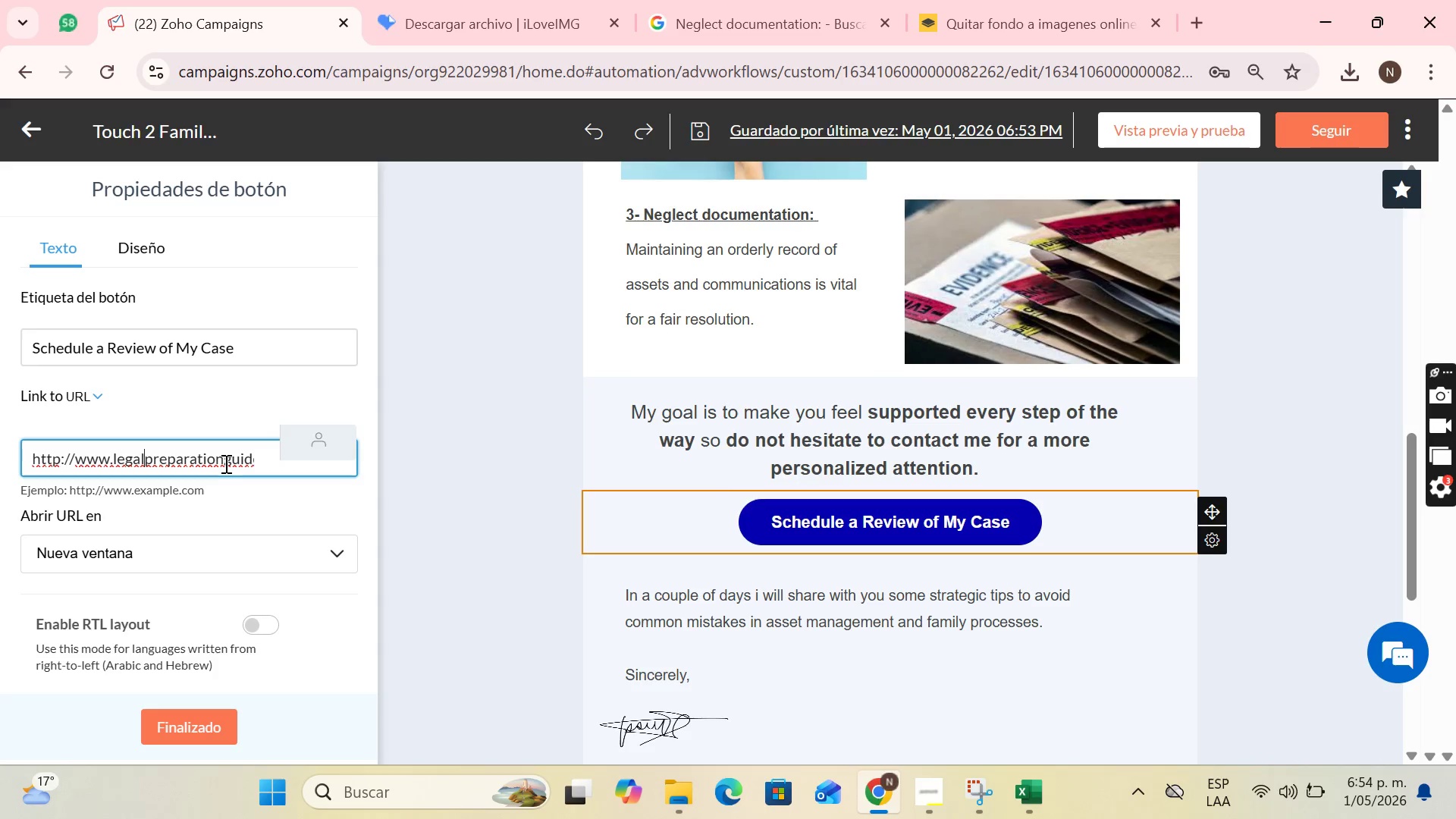 
key(ArrowLeft)
 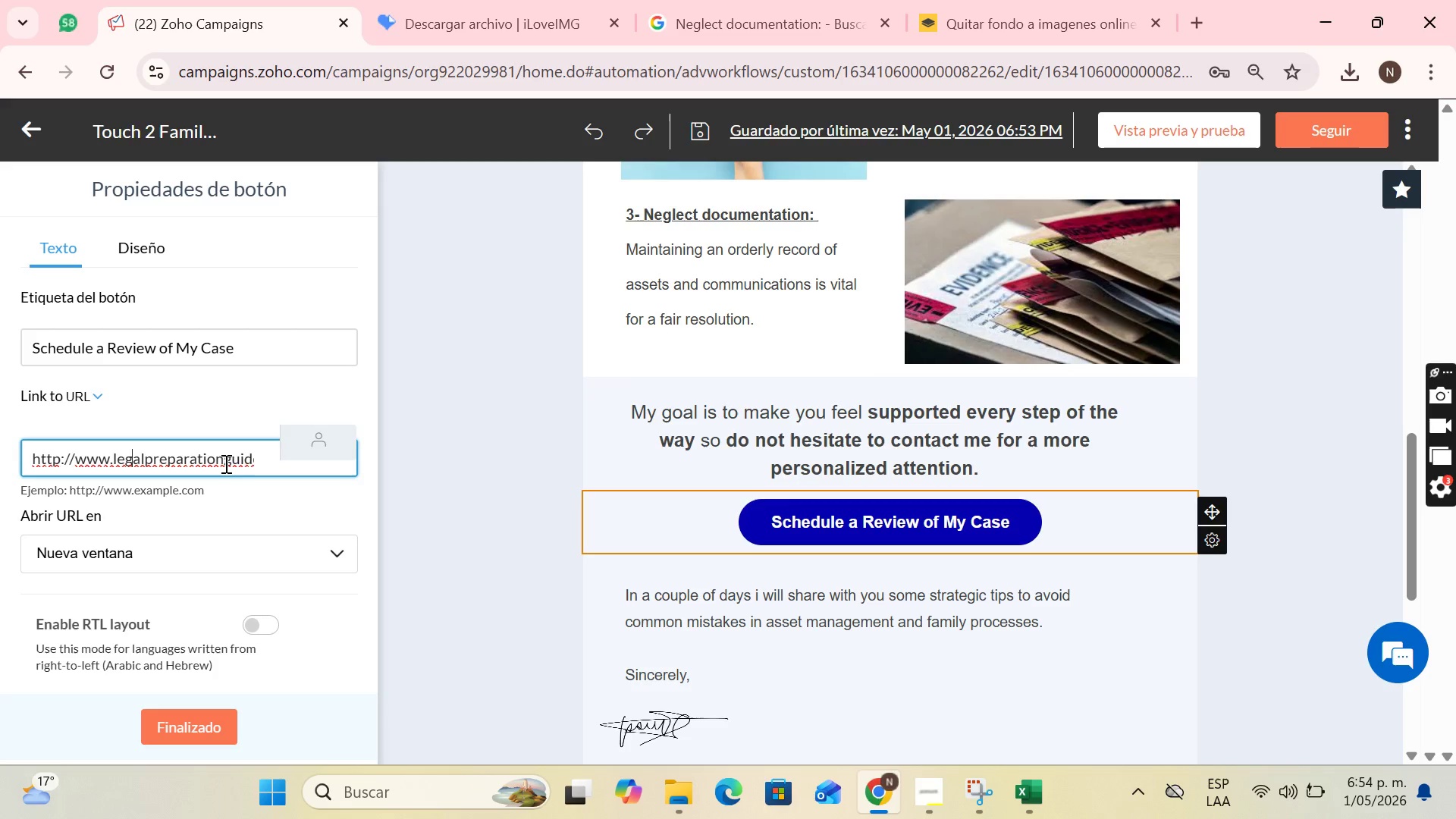 
key(ArrowLeft)
 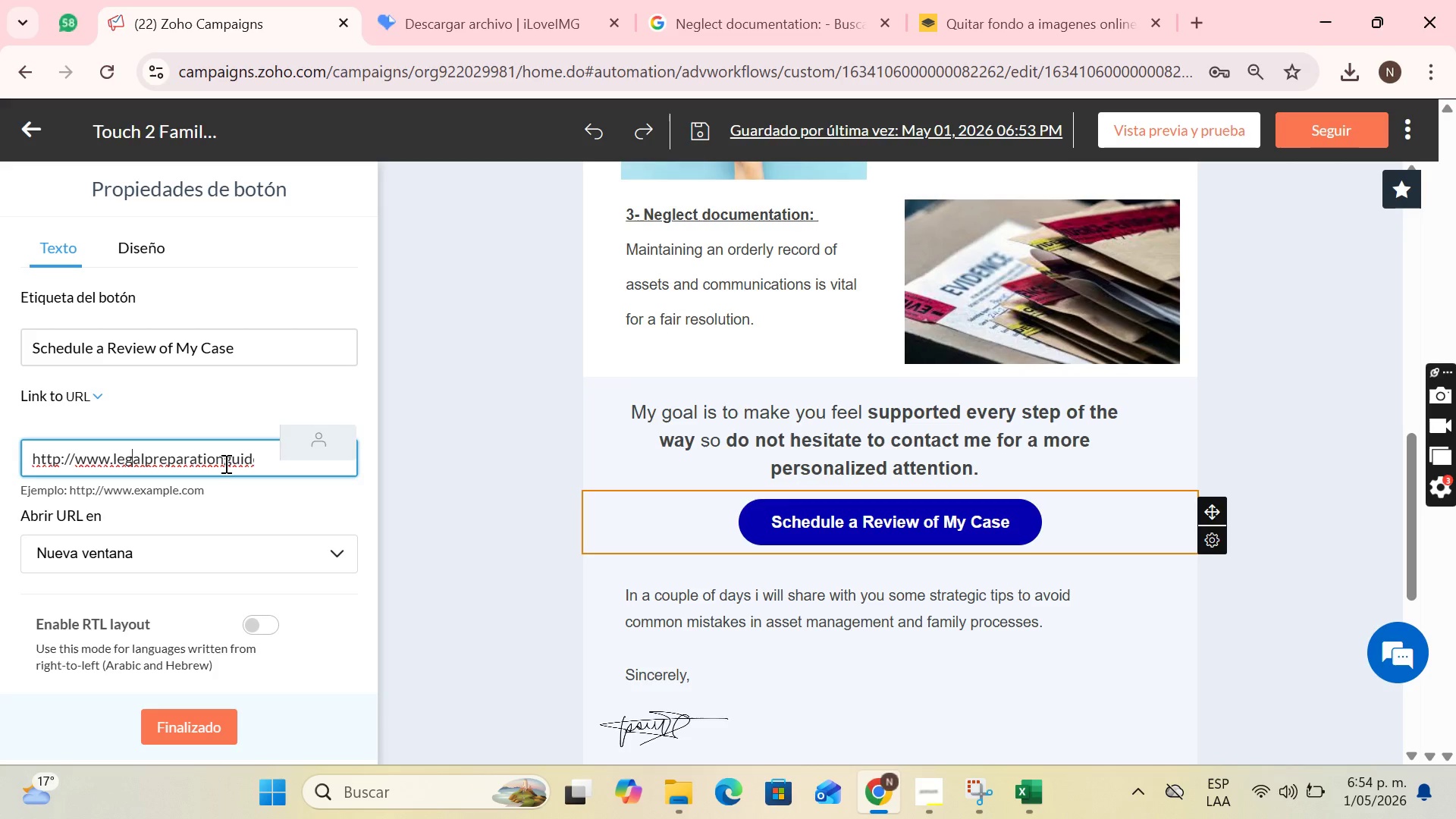 
key(ArrowLeft)
 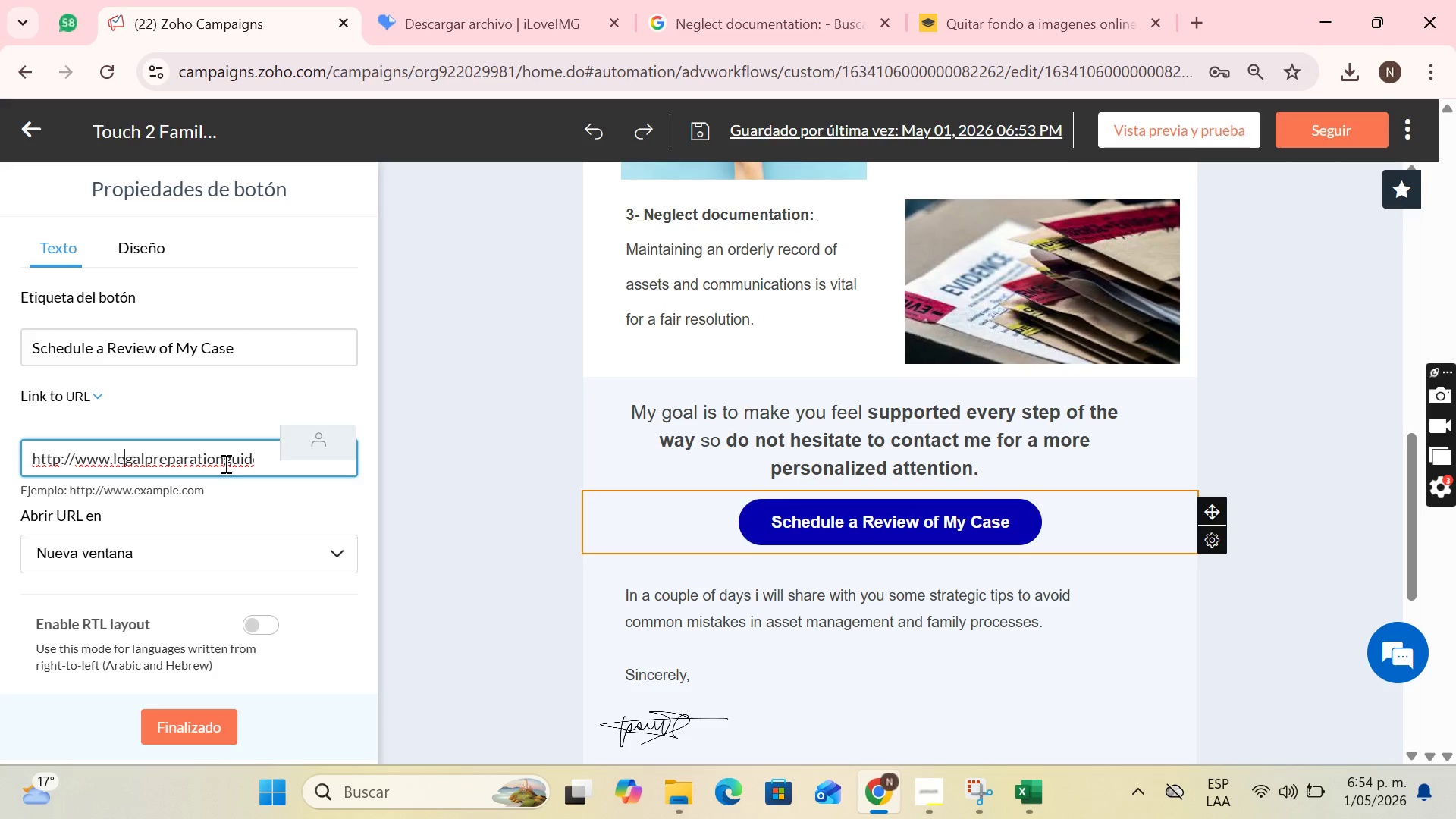 
key(ArrowLeft)
 